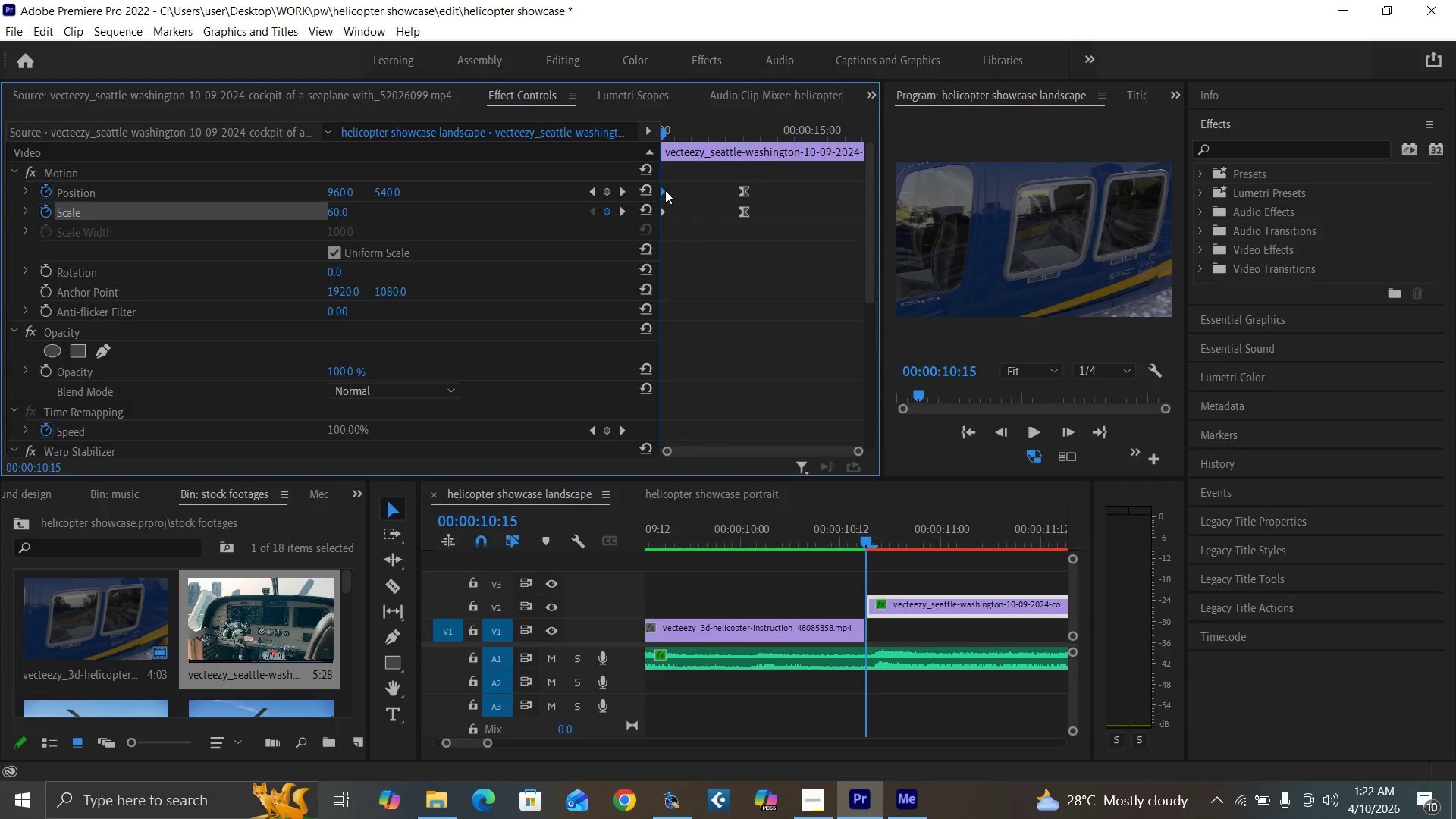 
wait(6.25)
 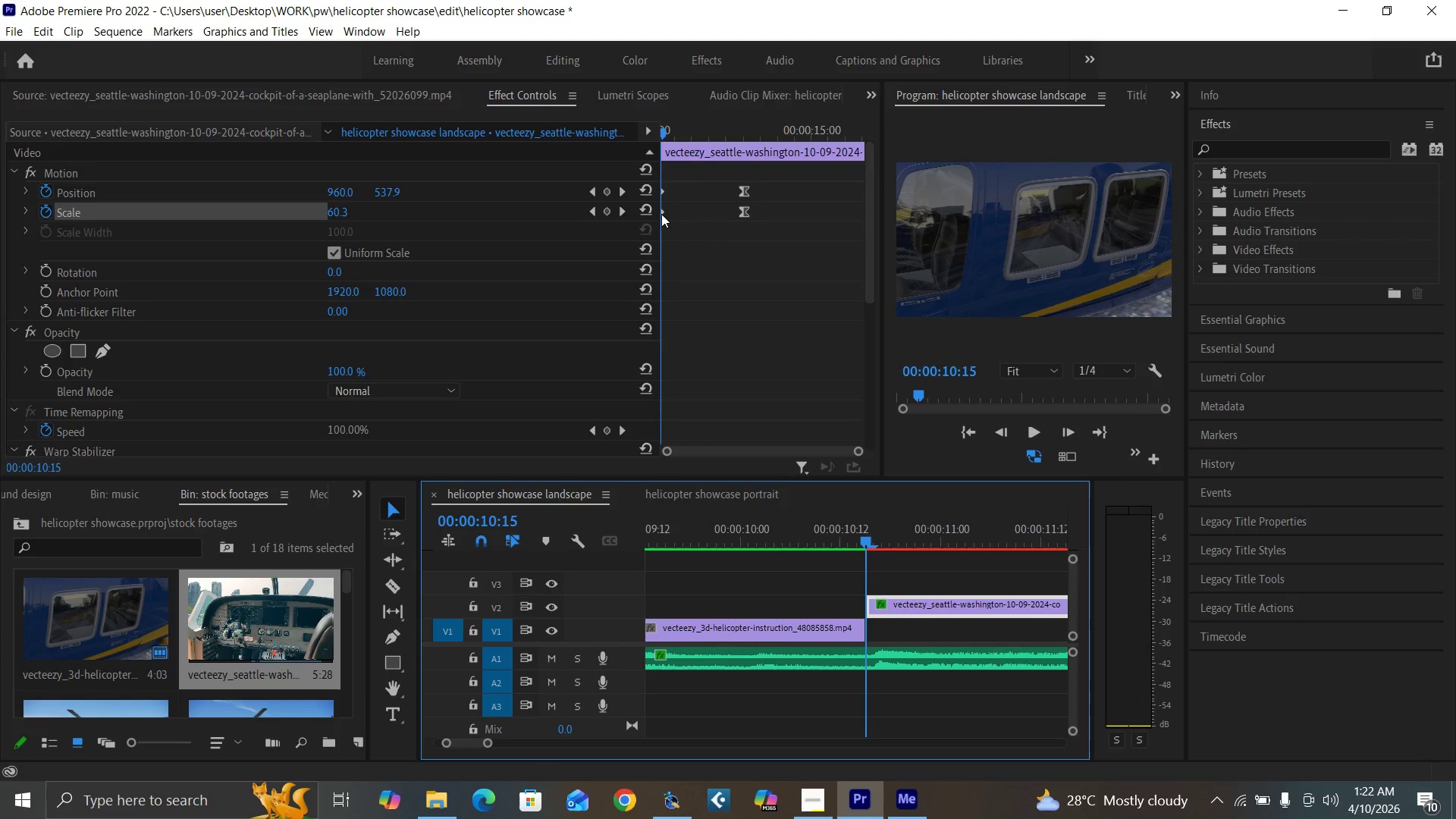 
left_click_drag(start_coordinate=[678, 183], to_coordinate=[647, 214])
 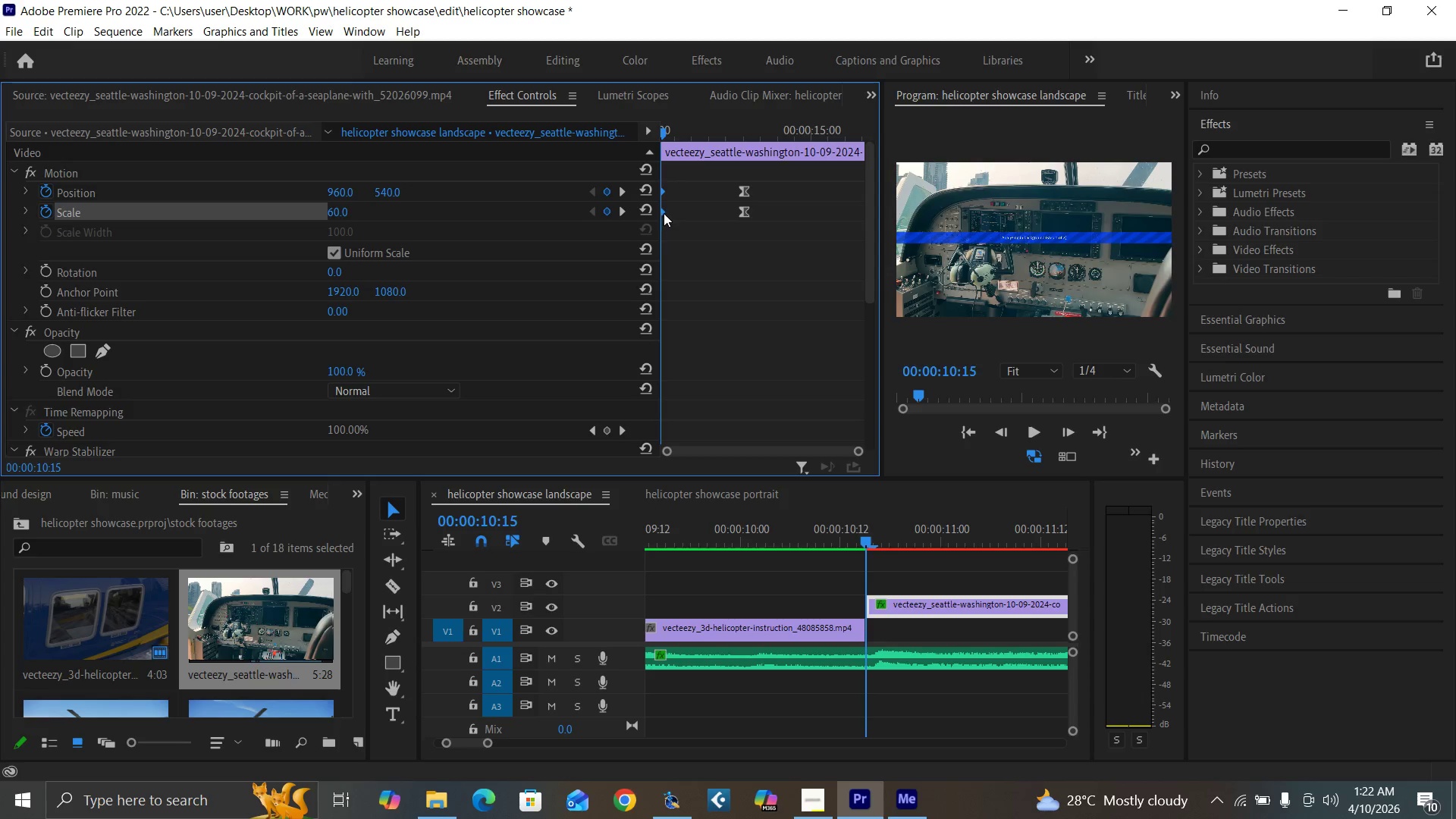 
right_click([664, 213])
 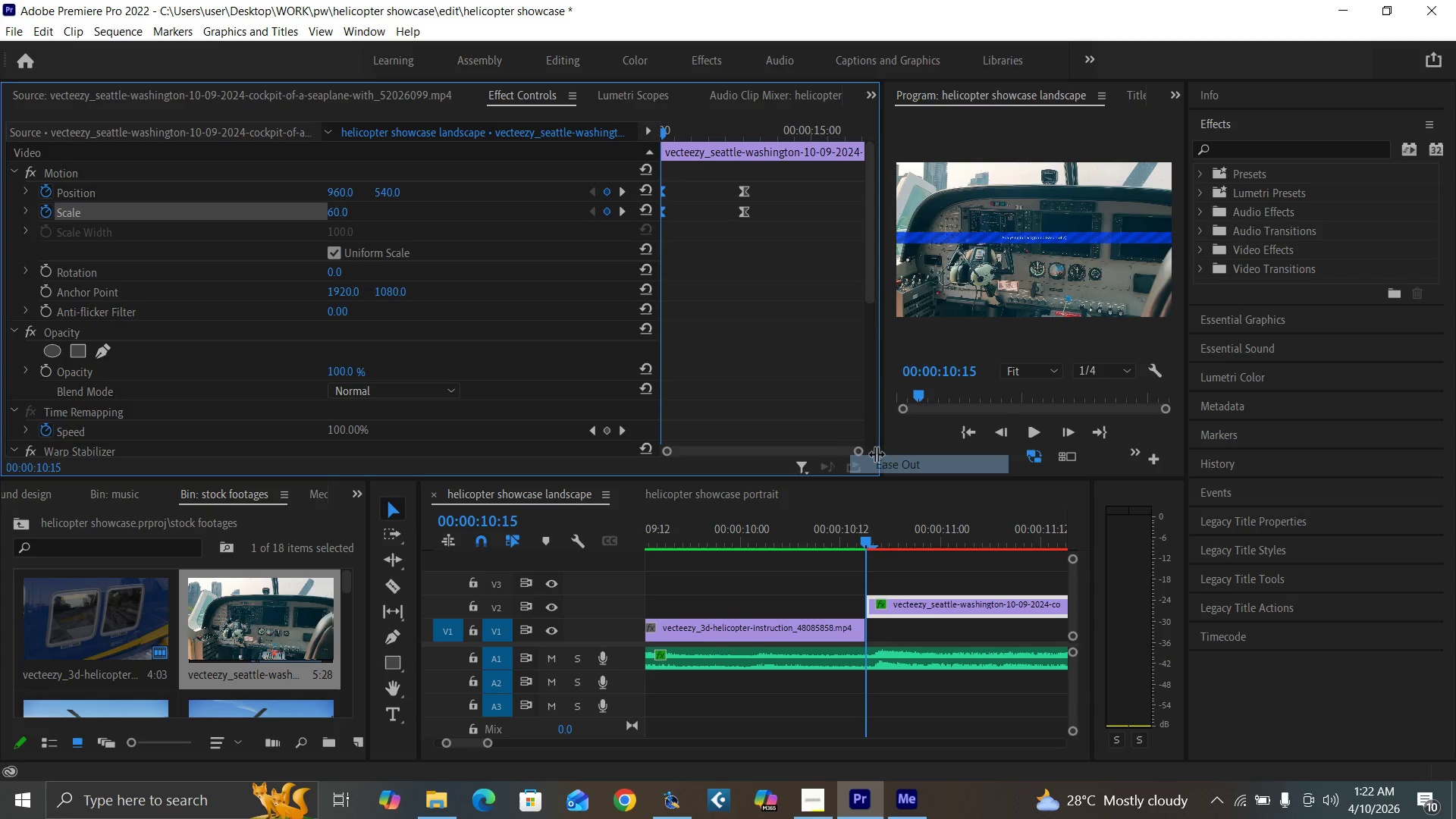 
left_click([838, 544])
 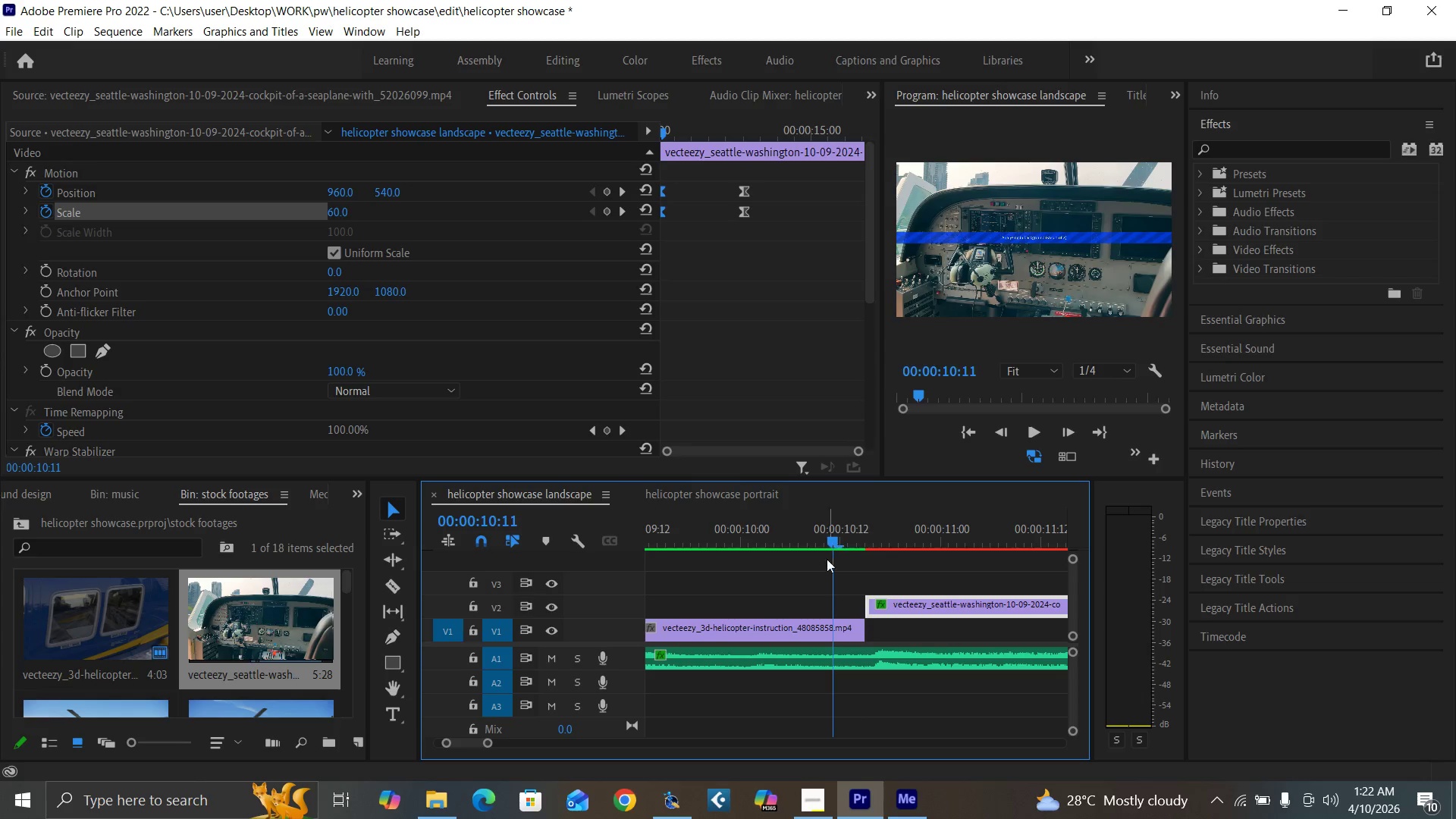 
key(Space)
 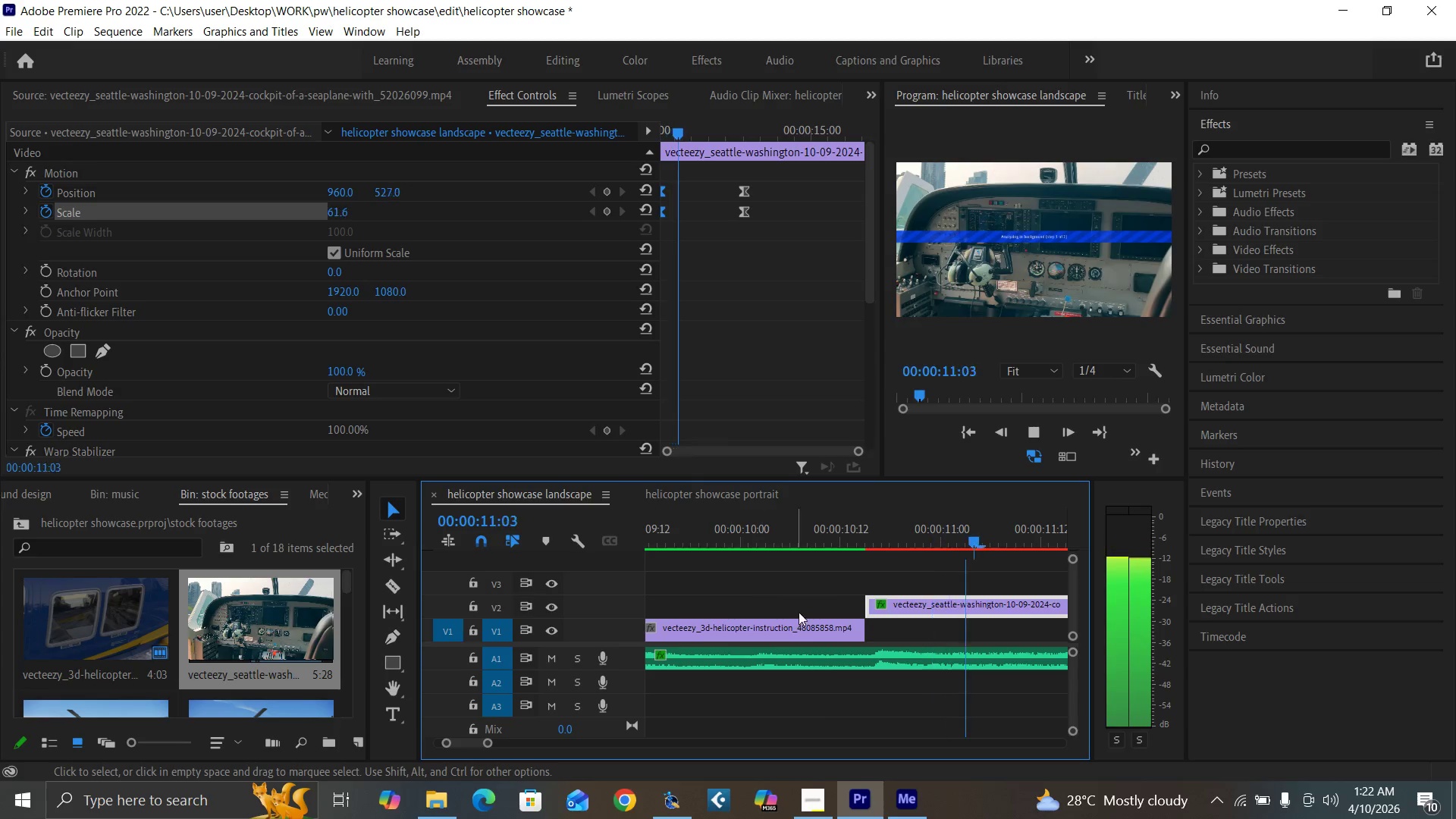 
key(Space)
 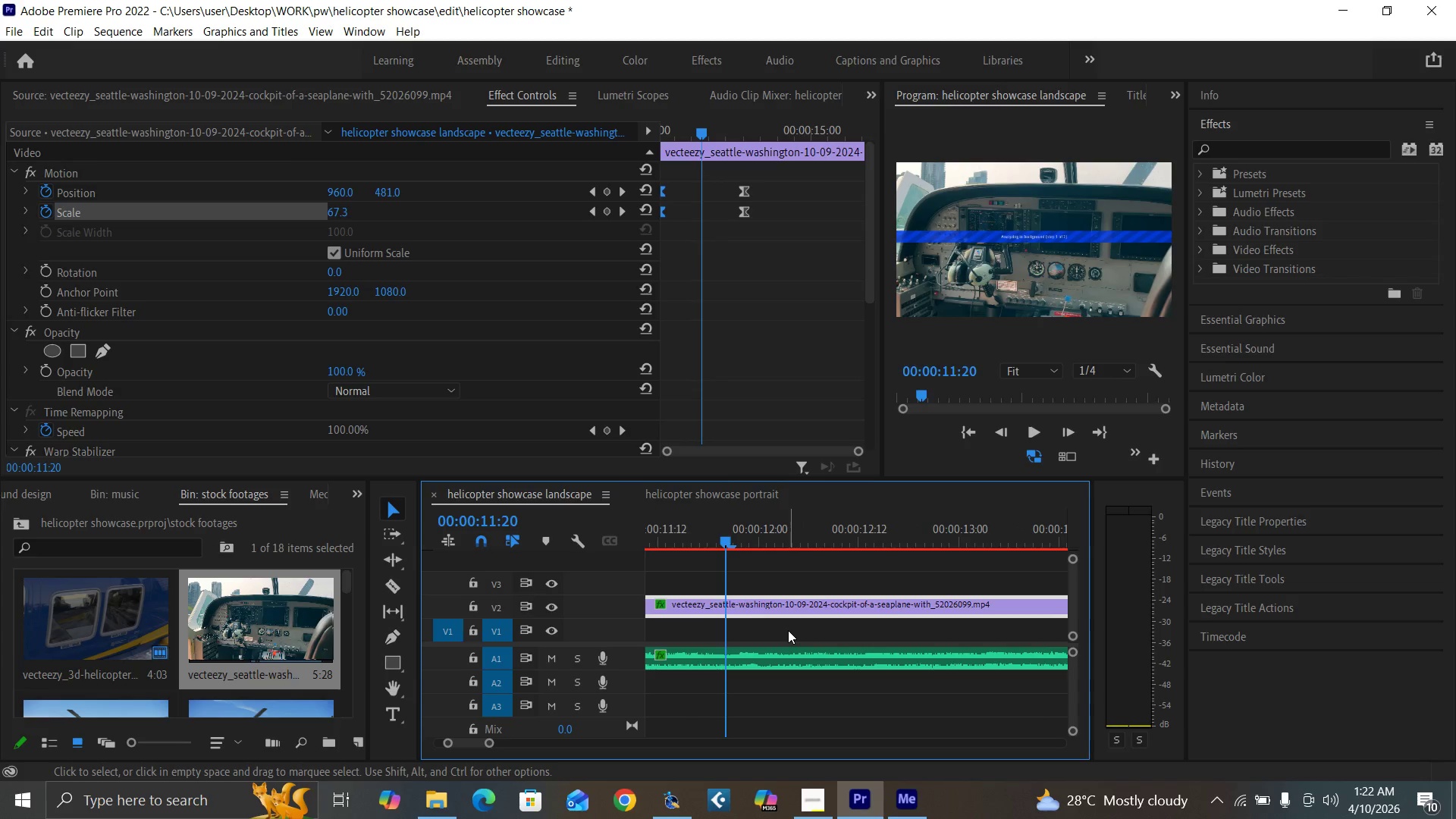 
key(Minus)
 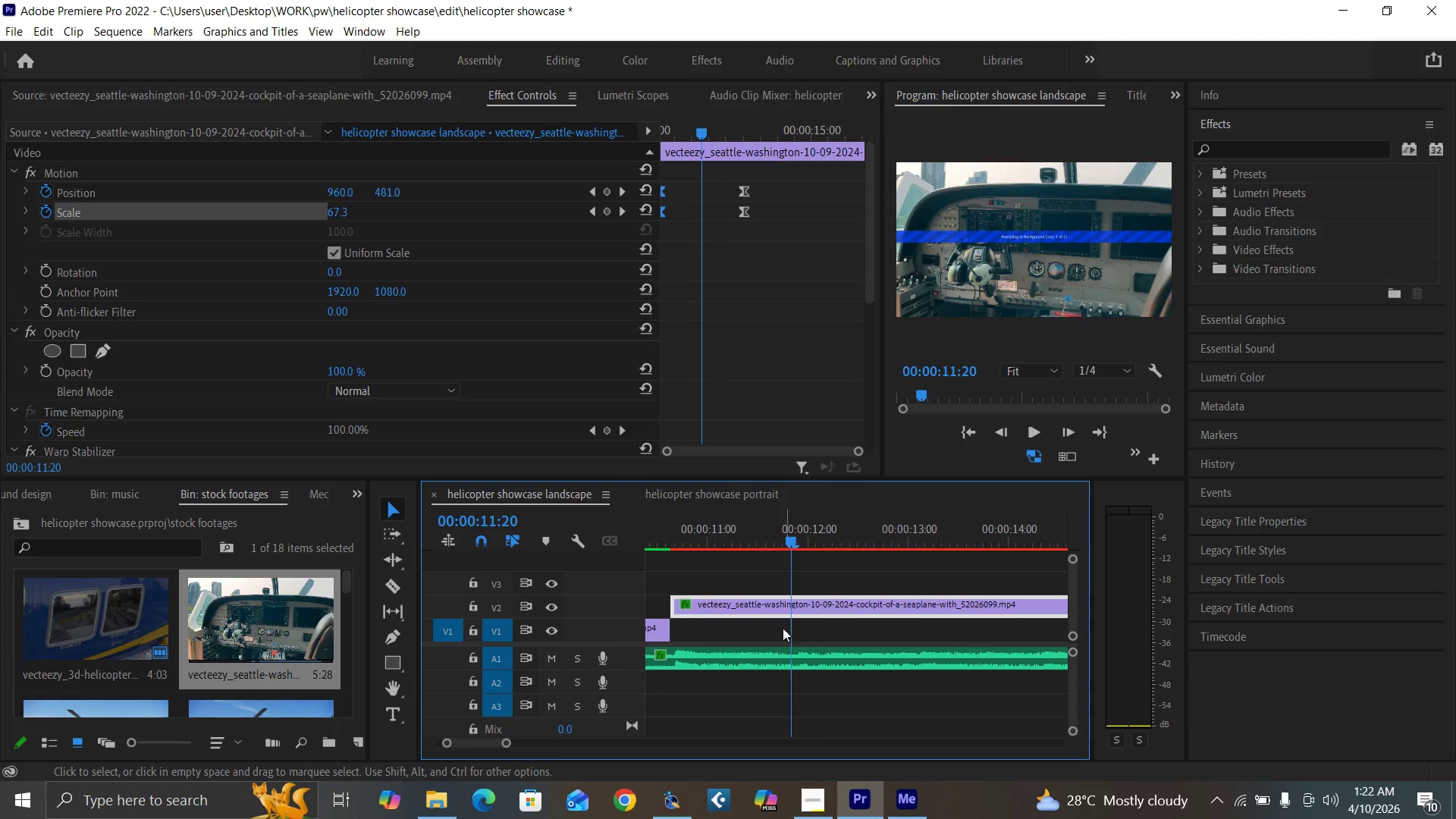 
key(Minus)
 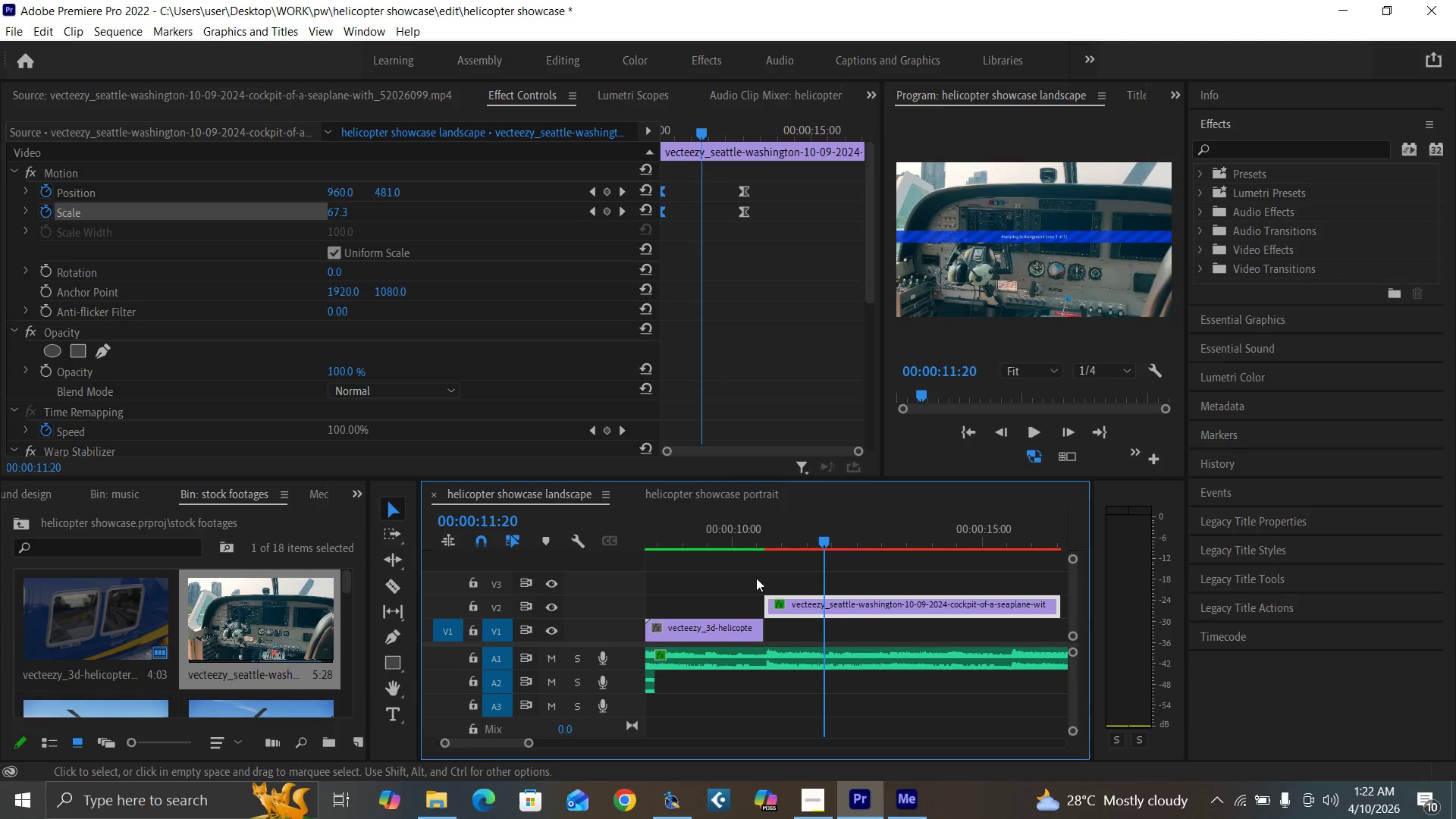 
key(Minus)
 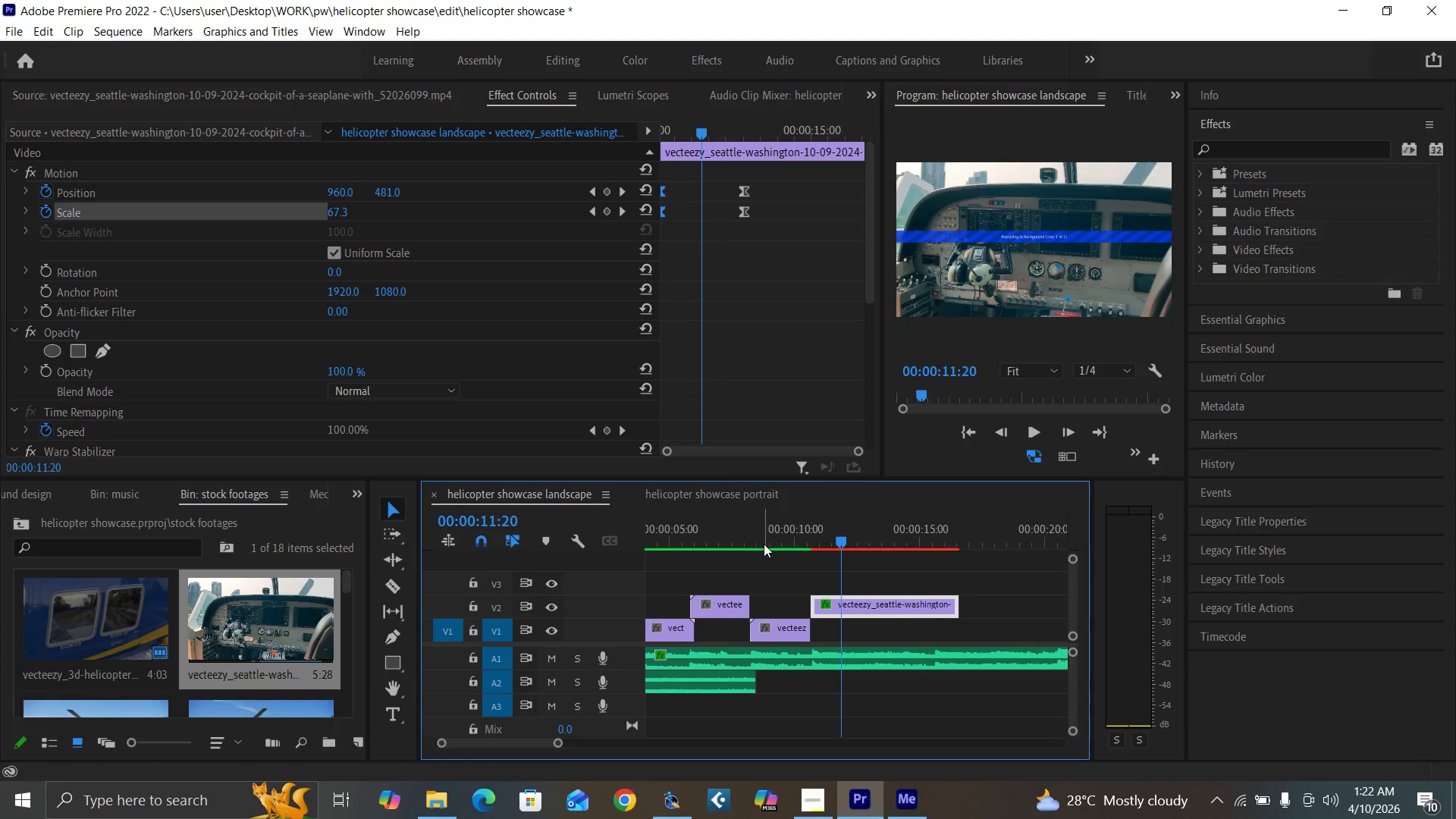 
left_click([779, 538])
 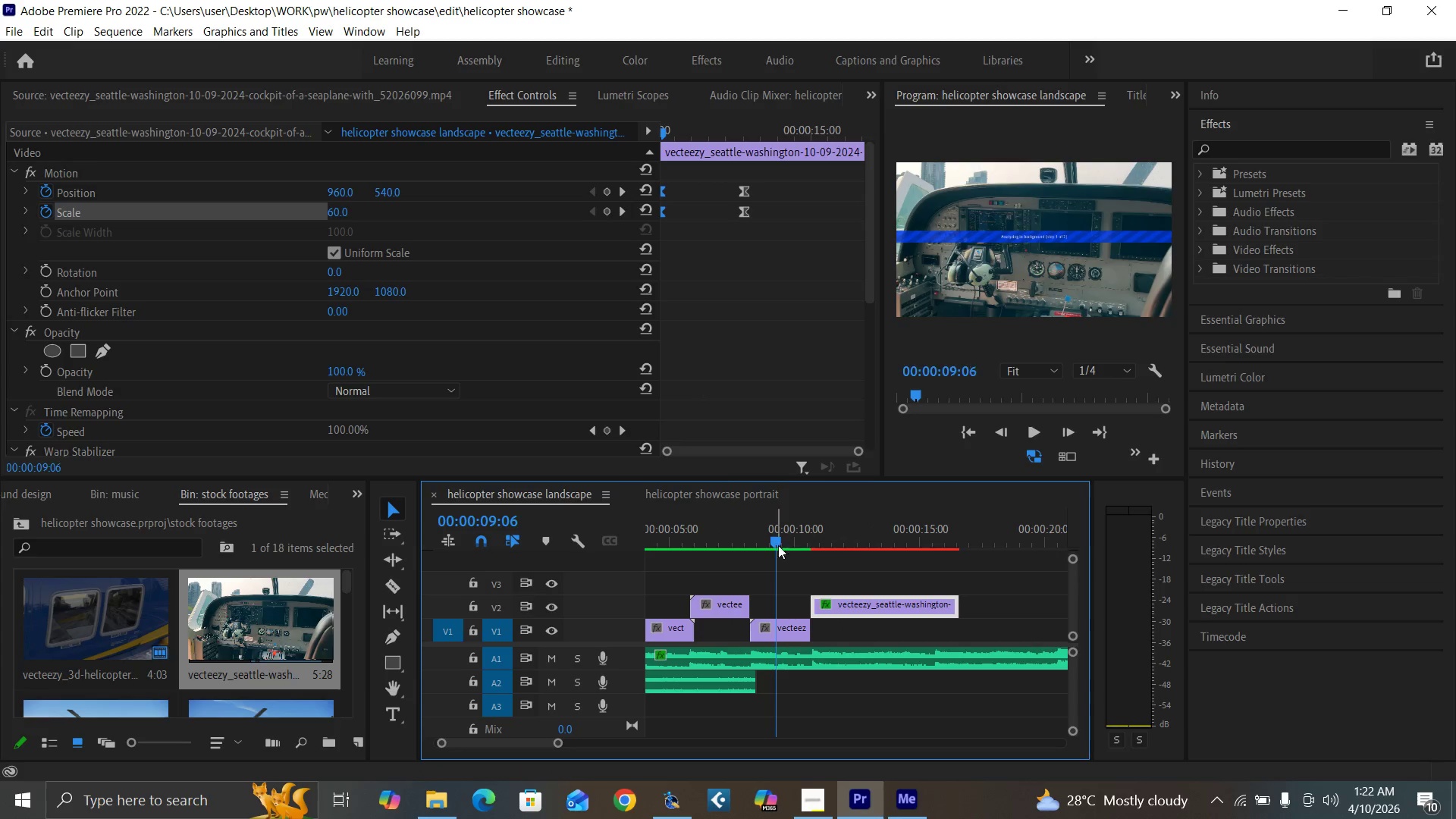 
key(Space)
 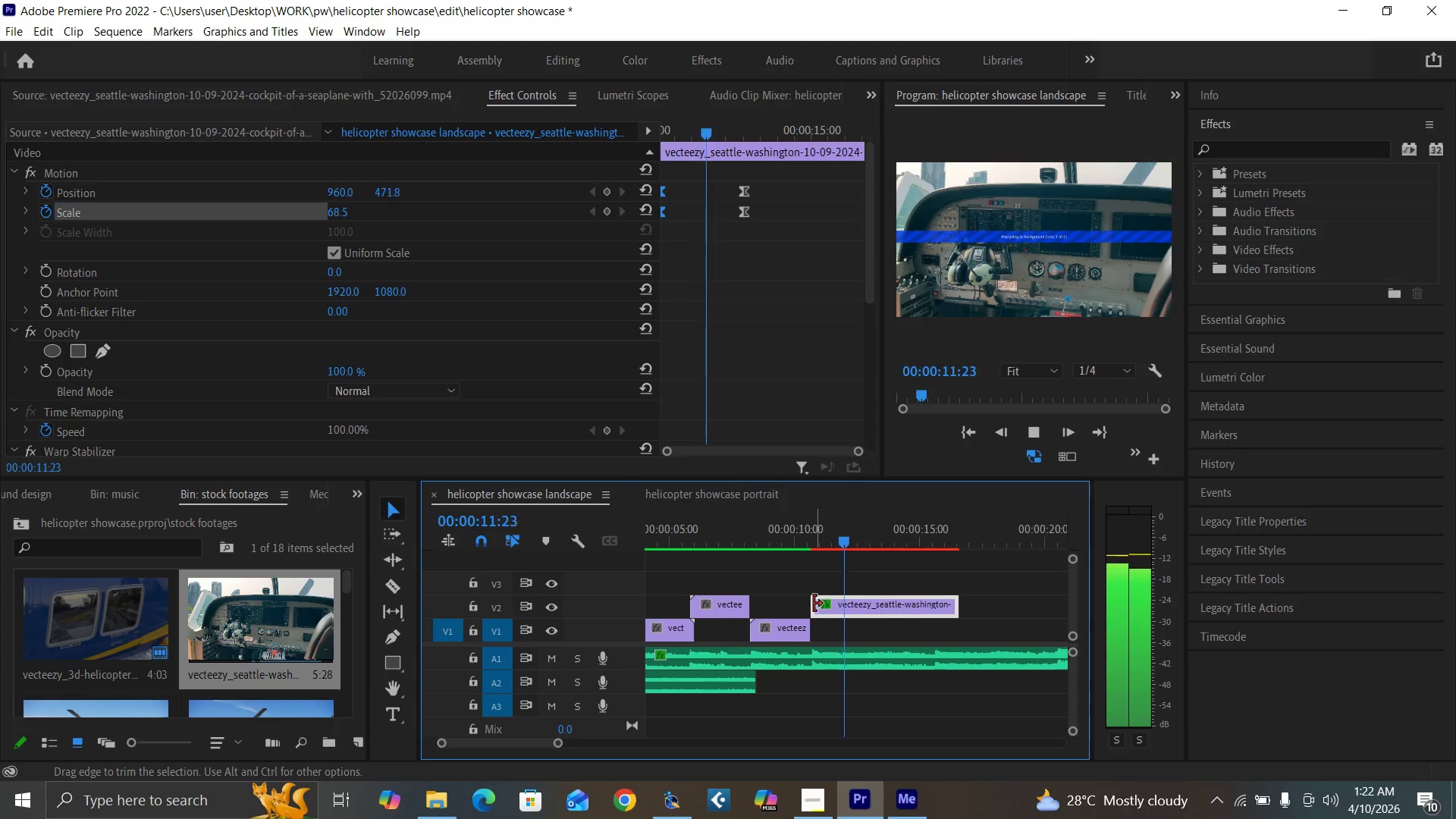 
wait(5.08)
 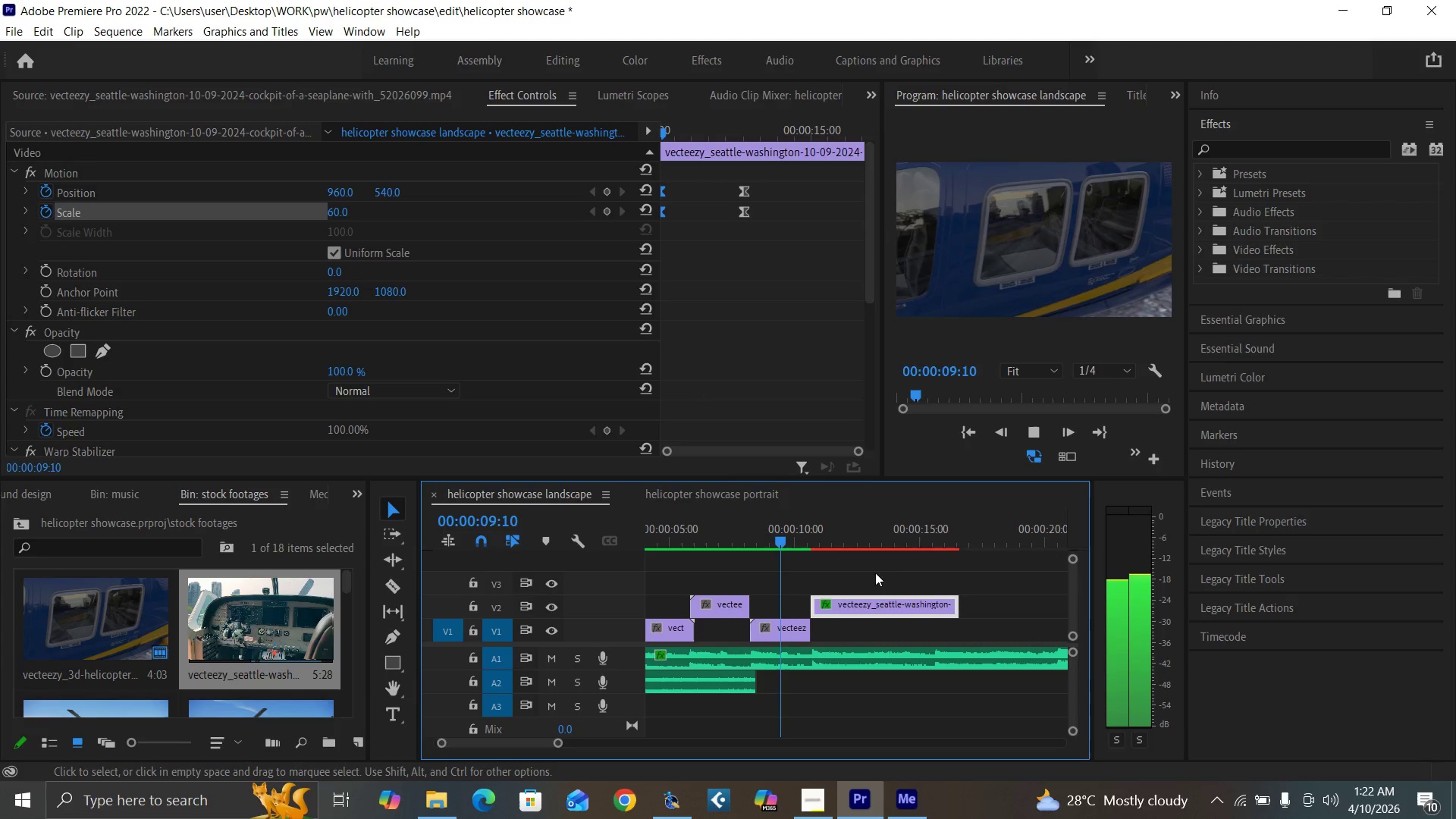 
key(Space)
 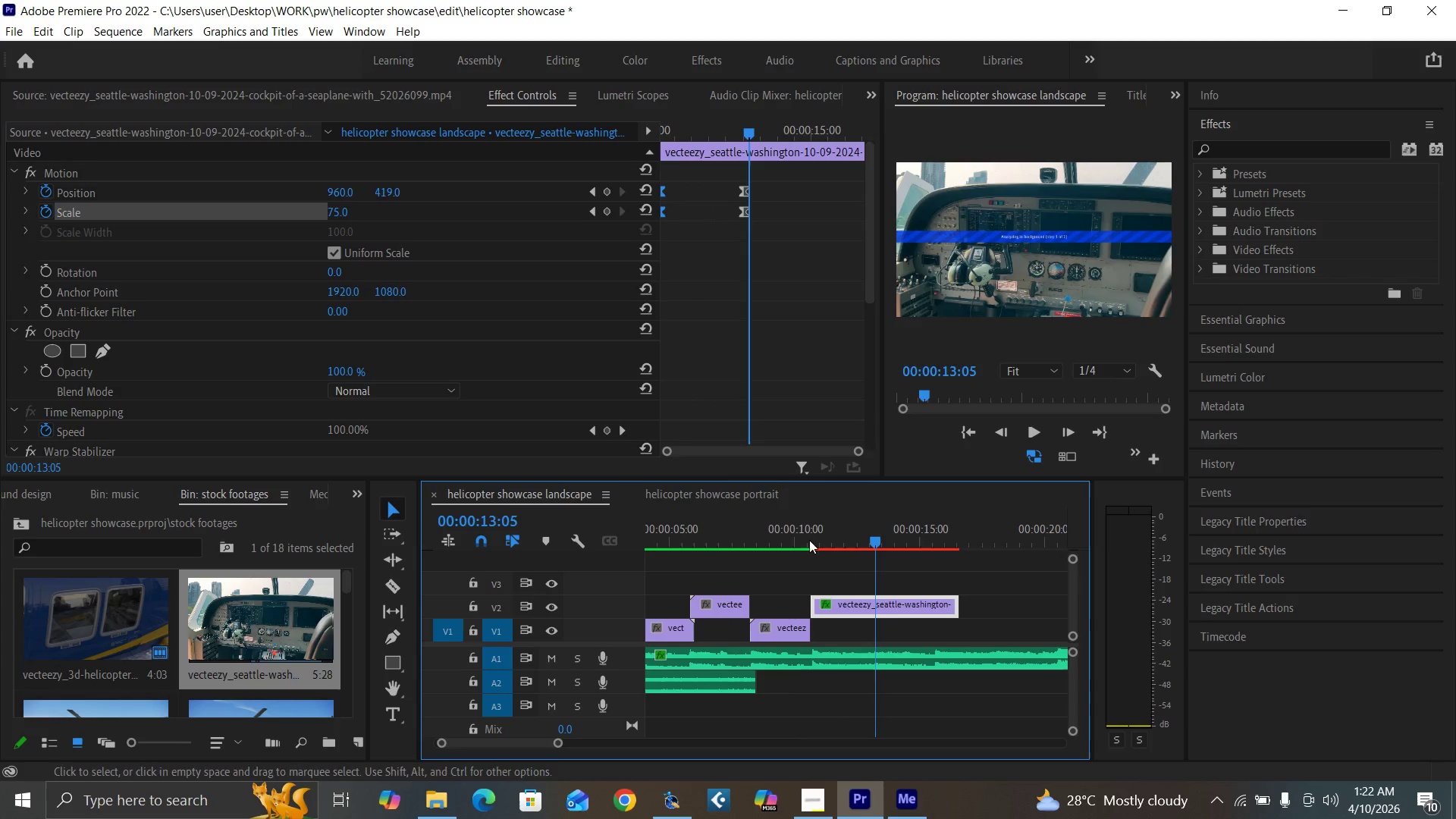 
key(Space)
 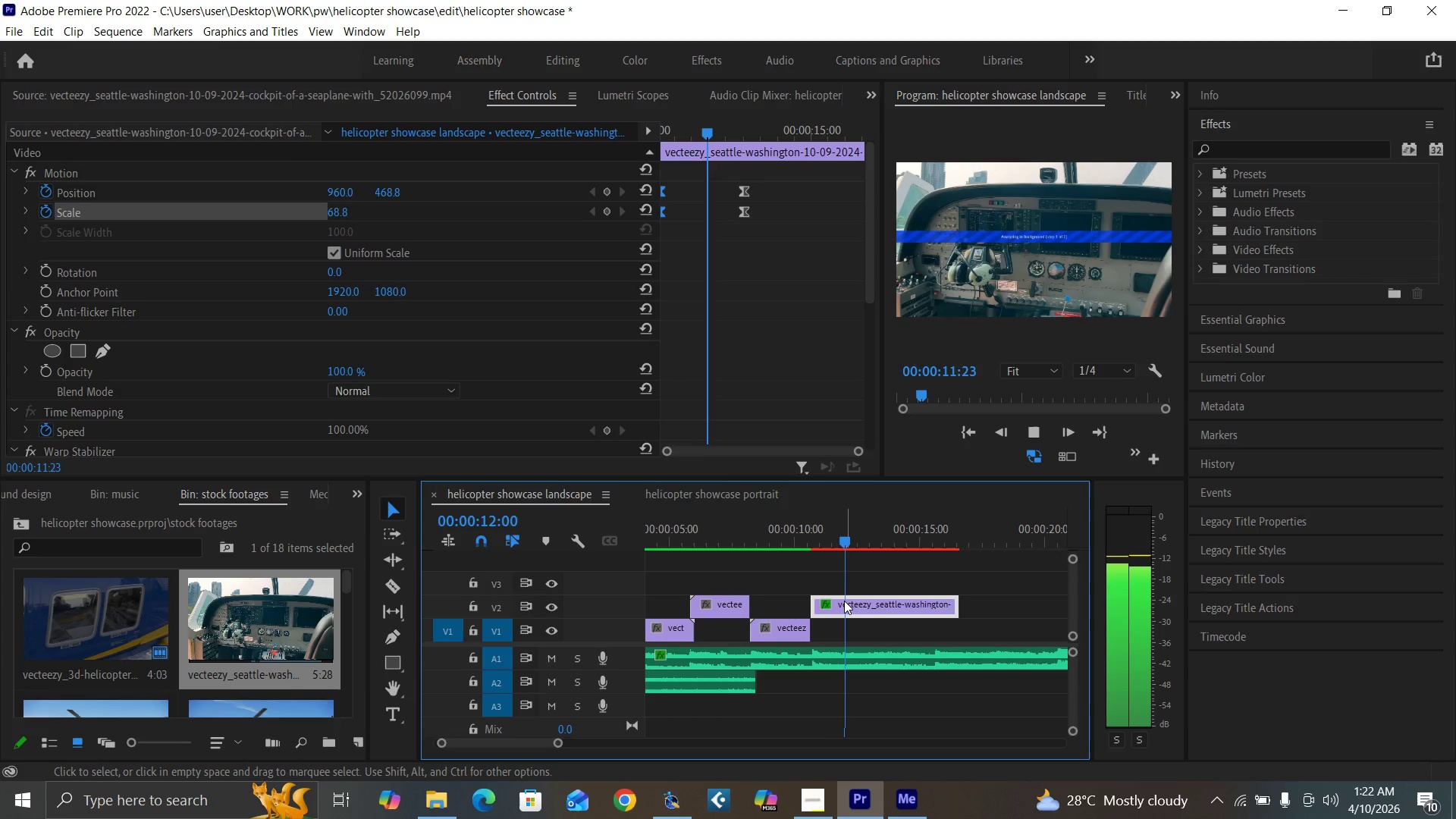 
key(Space)
 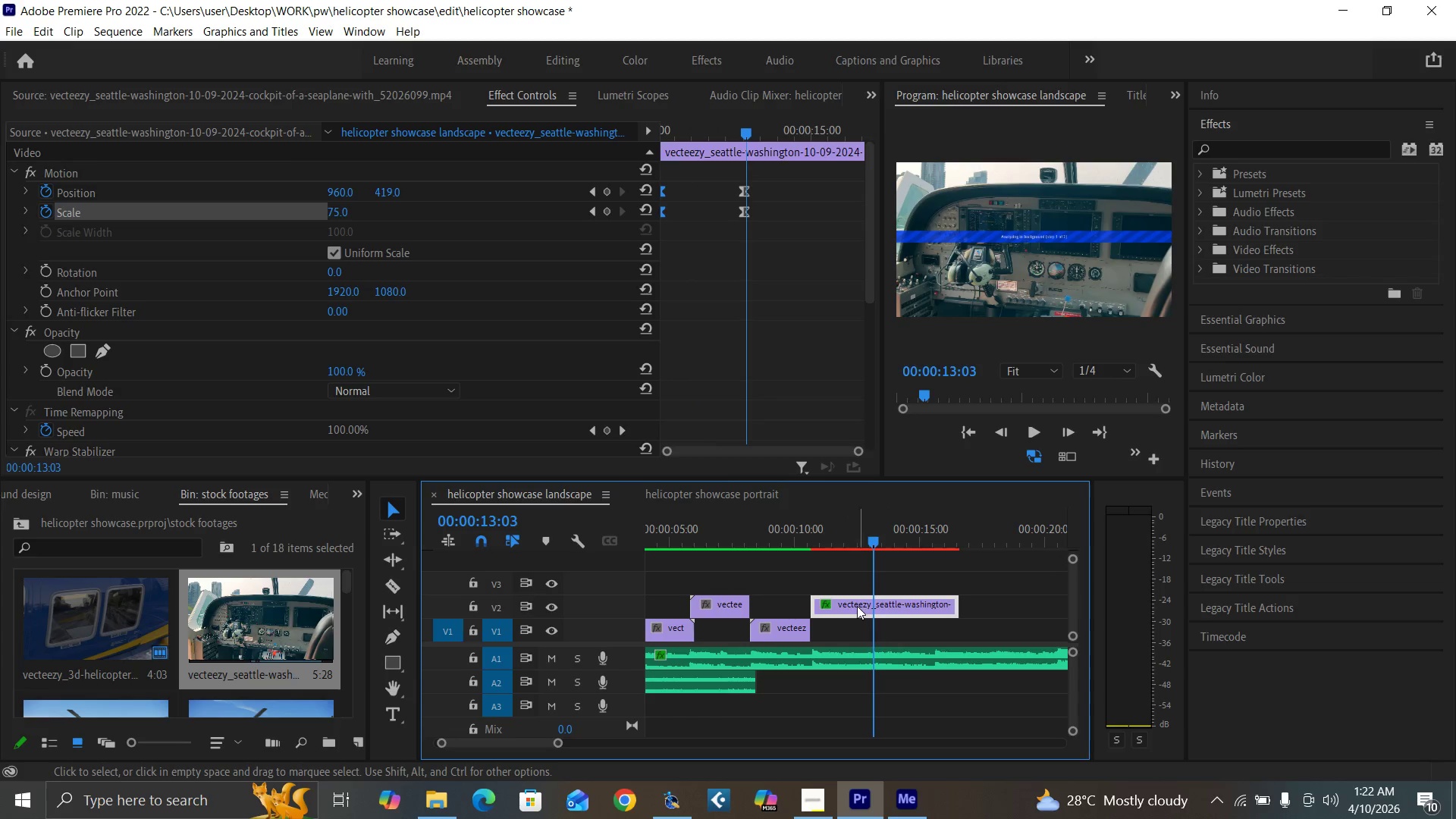 
left_click_drag(start_coordinate=[856, 605], to_coordinate=[856, 629])
 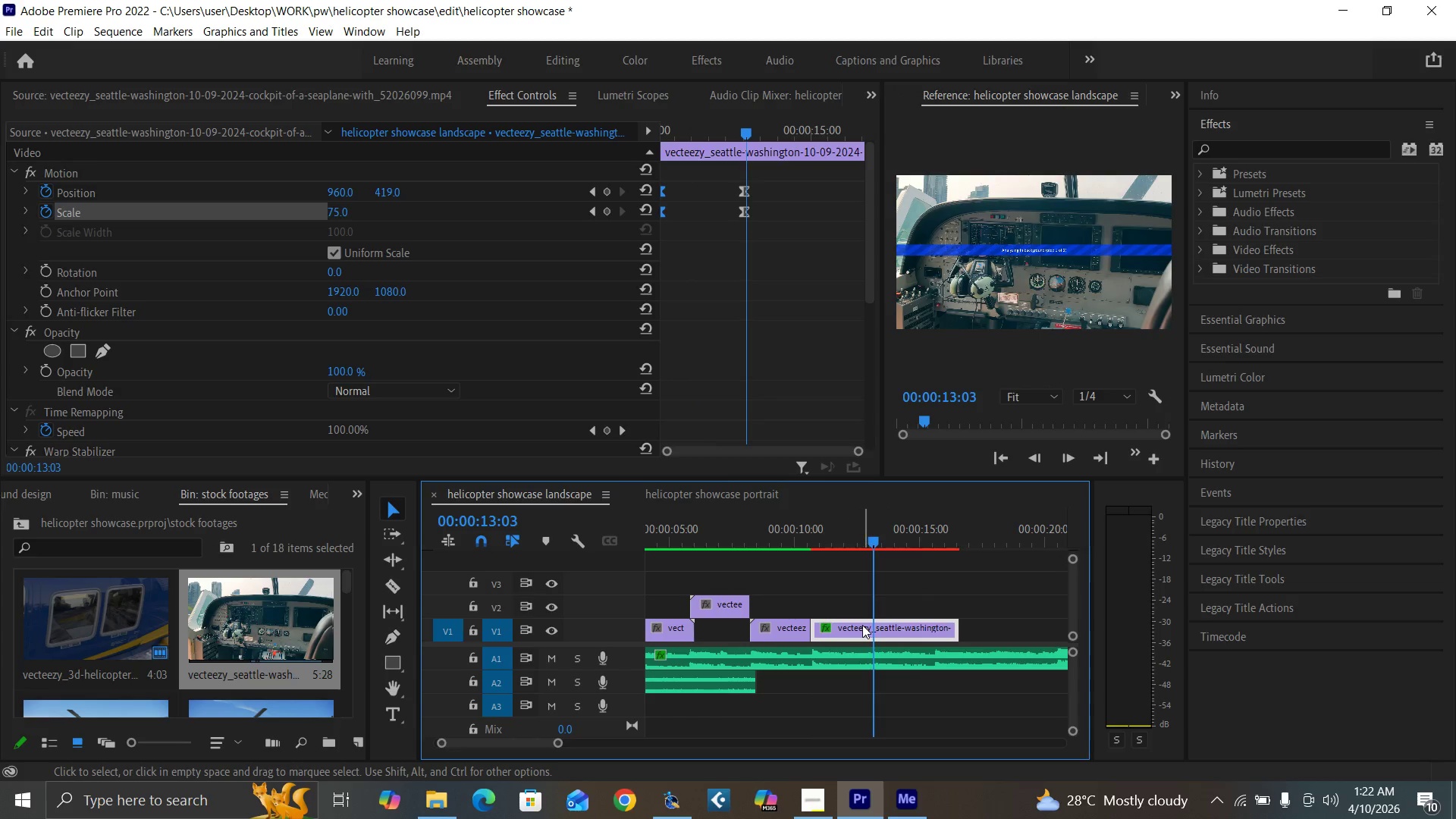 
key(Enter)
 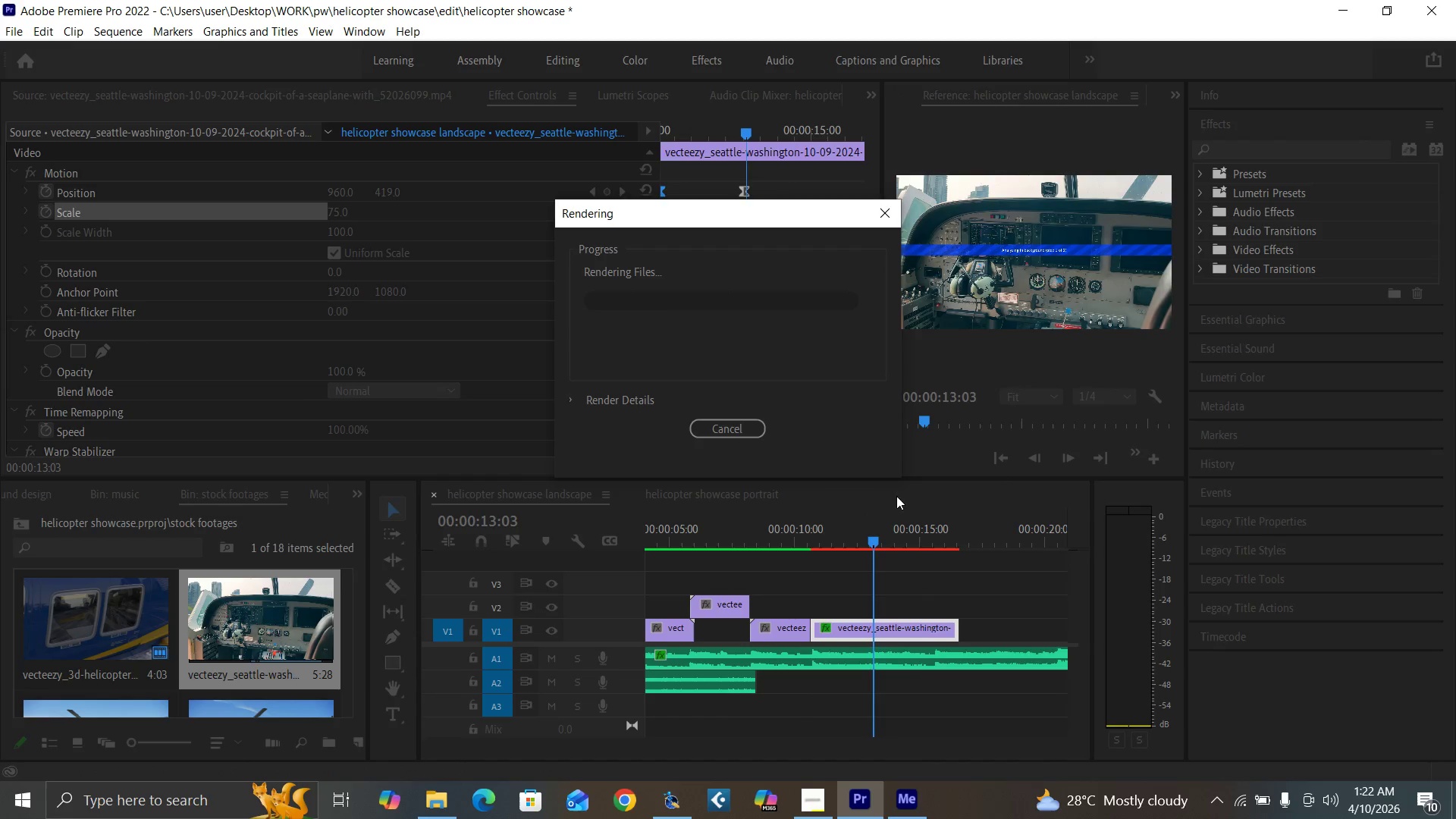 
left_click([890, 491])
 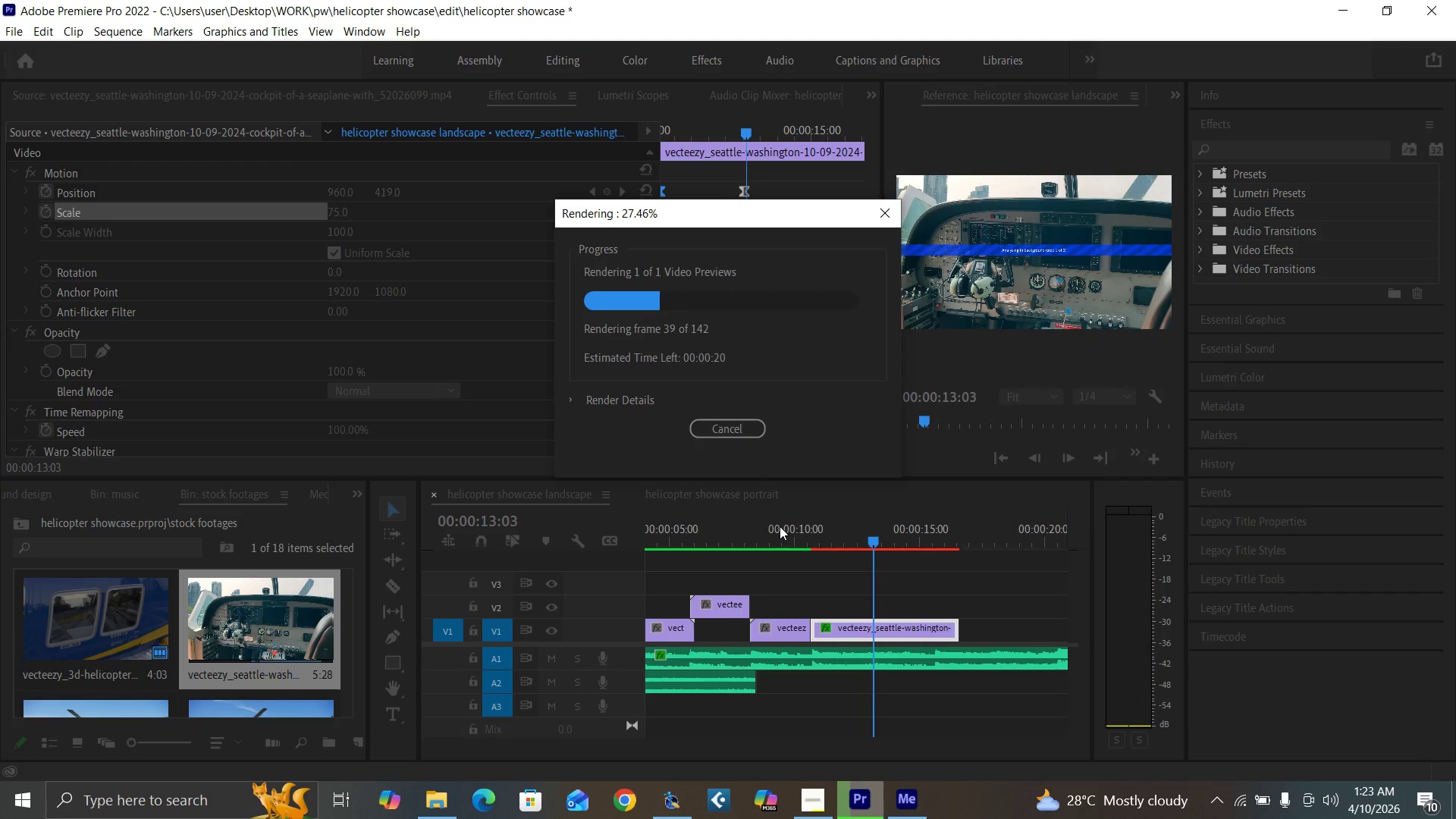 
wait(17.67)
 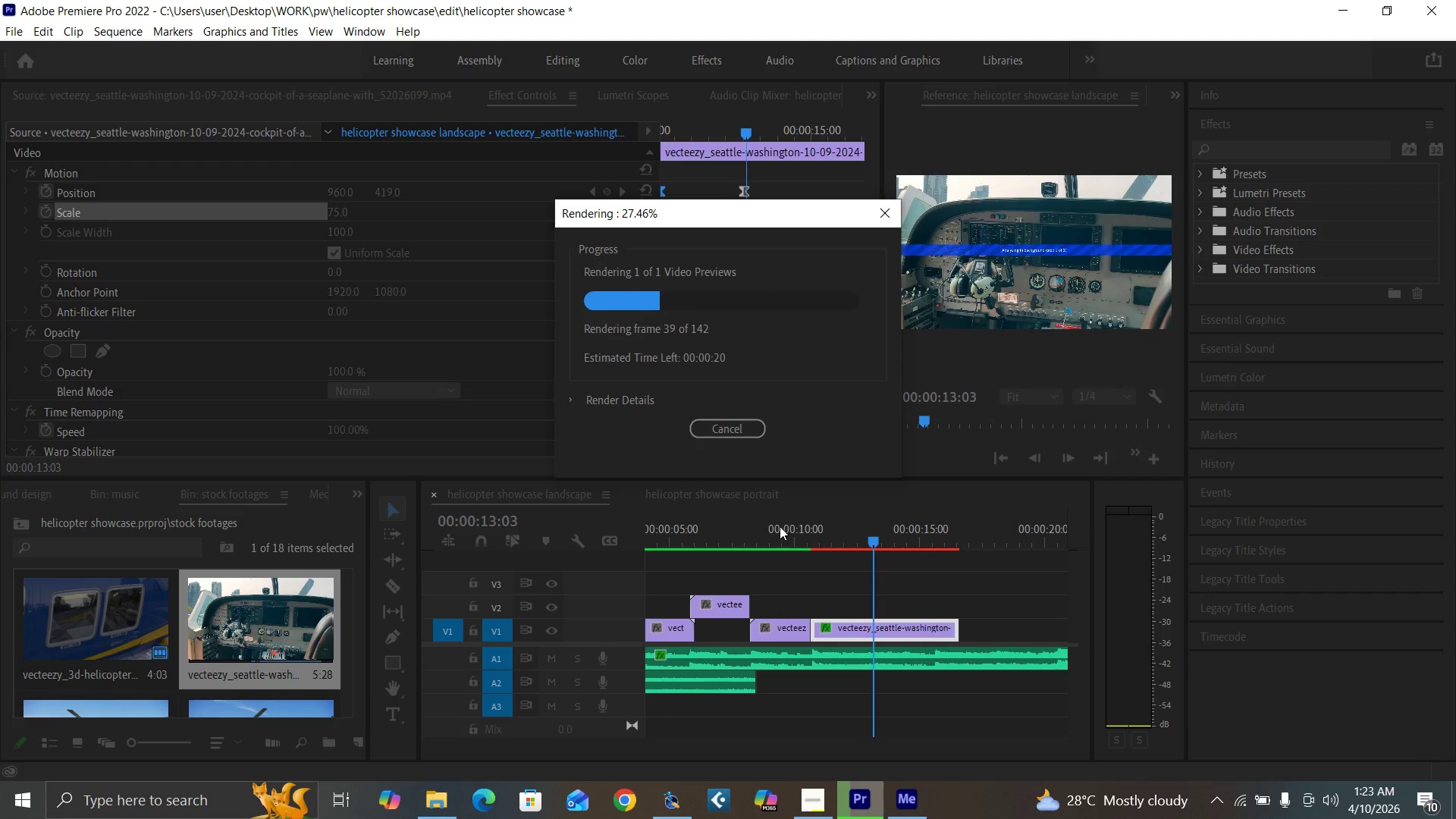 
mouse_move([813, 795])
 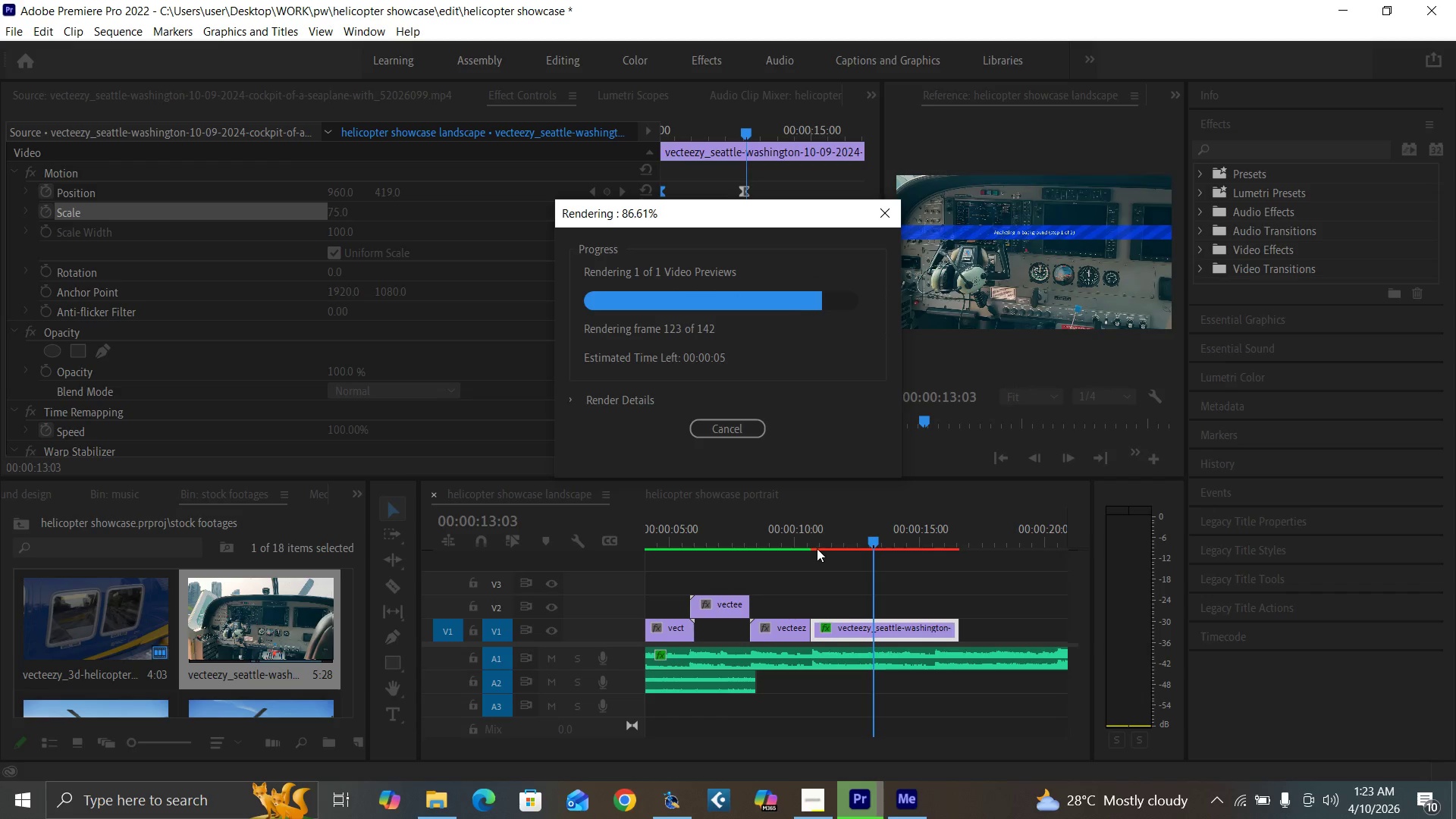 
wait(20.0)
 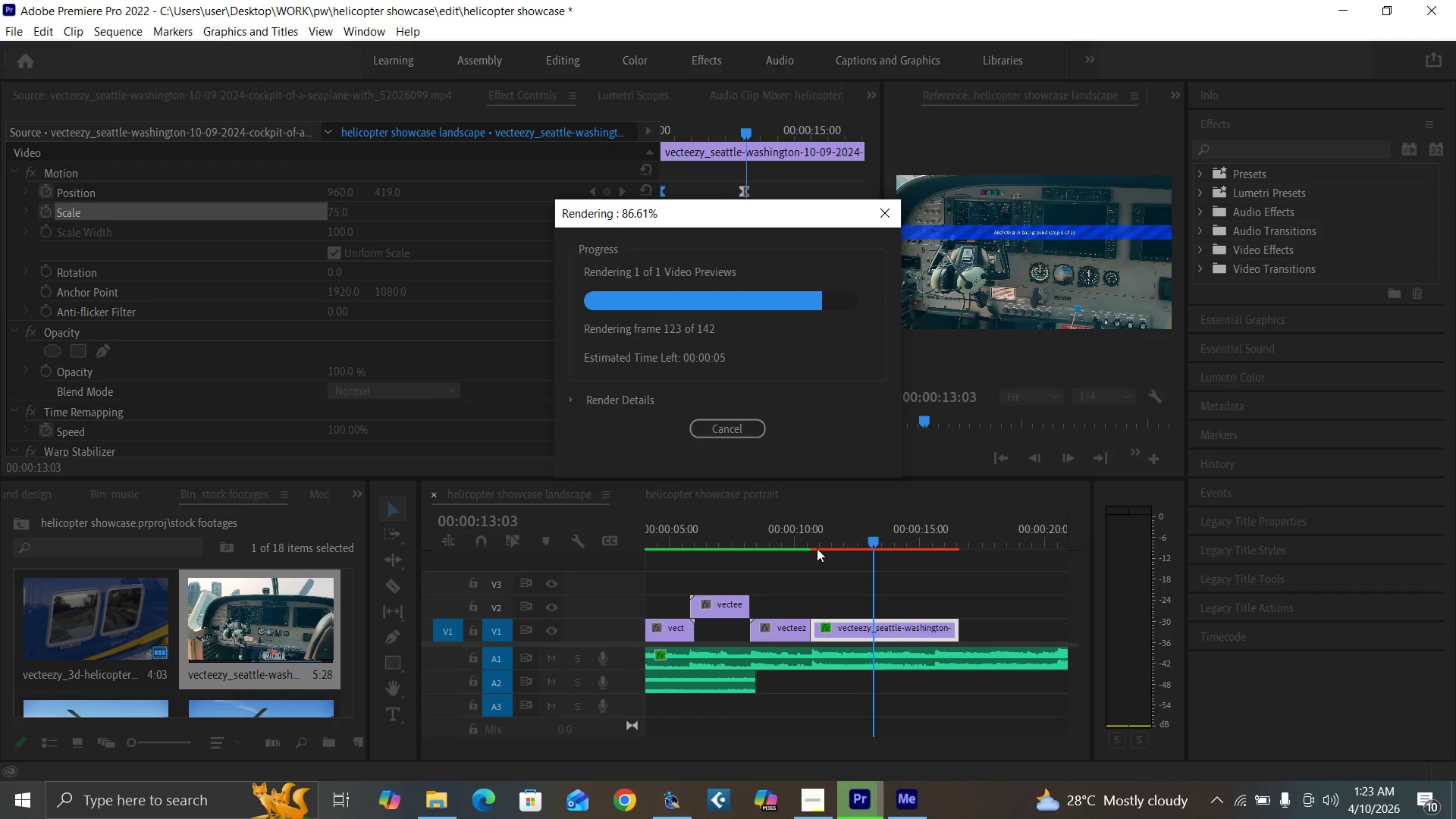 
left_click_drag(start_coordinate=[560, 742], to_coordinate=[576, 745])
 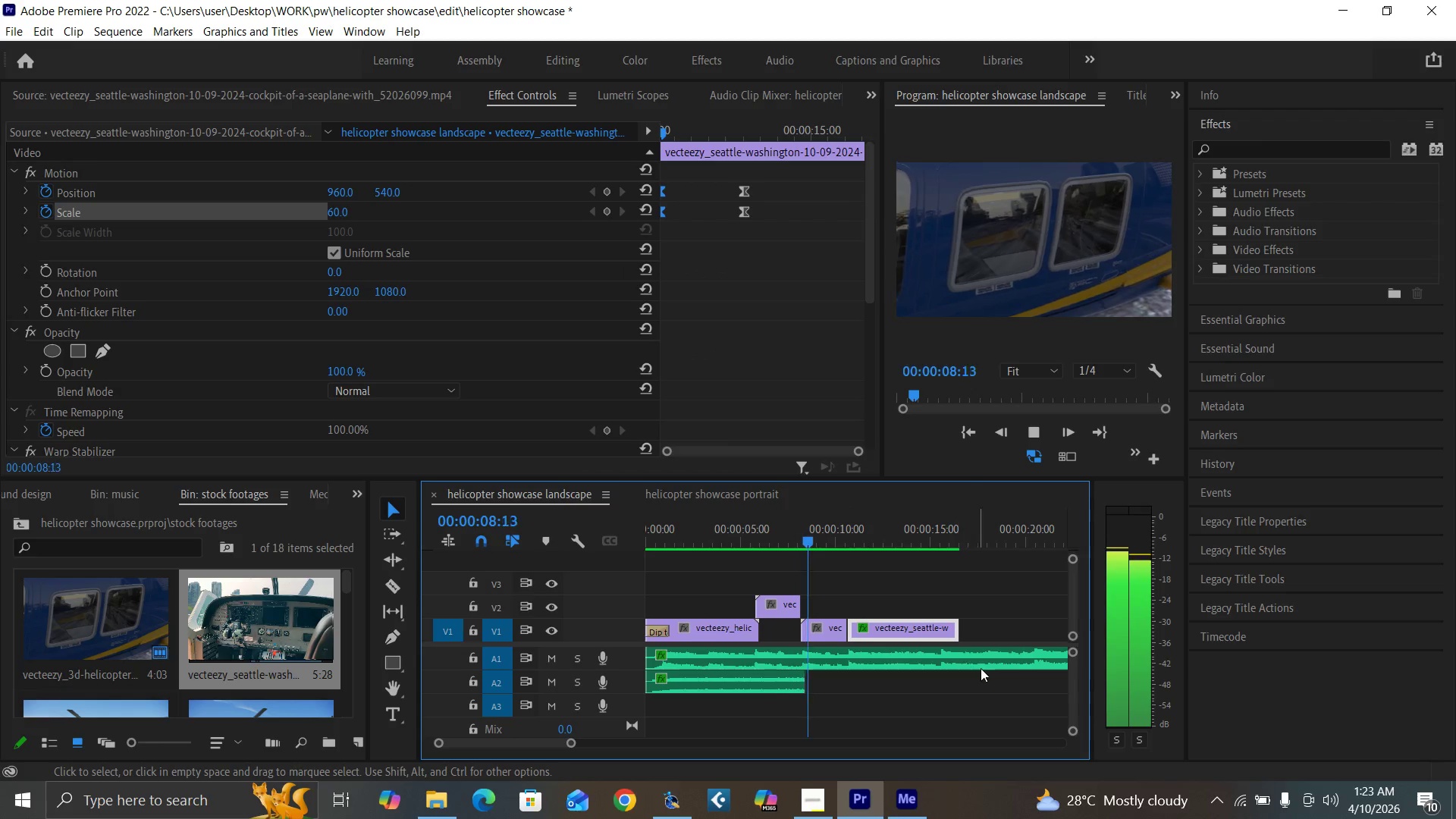 
wait(10.38)
 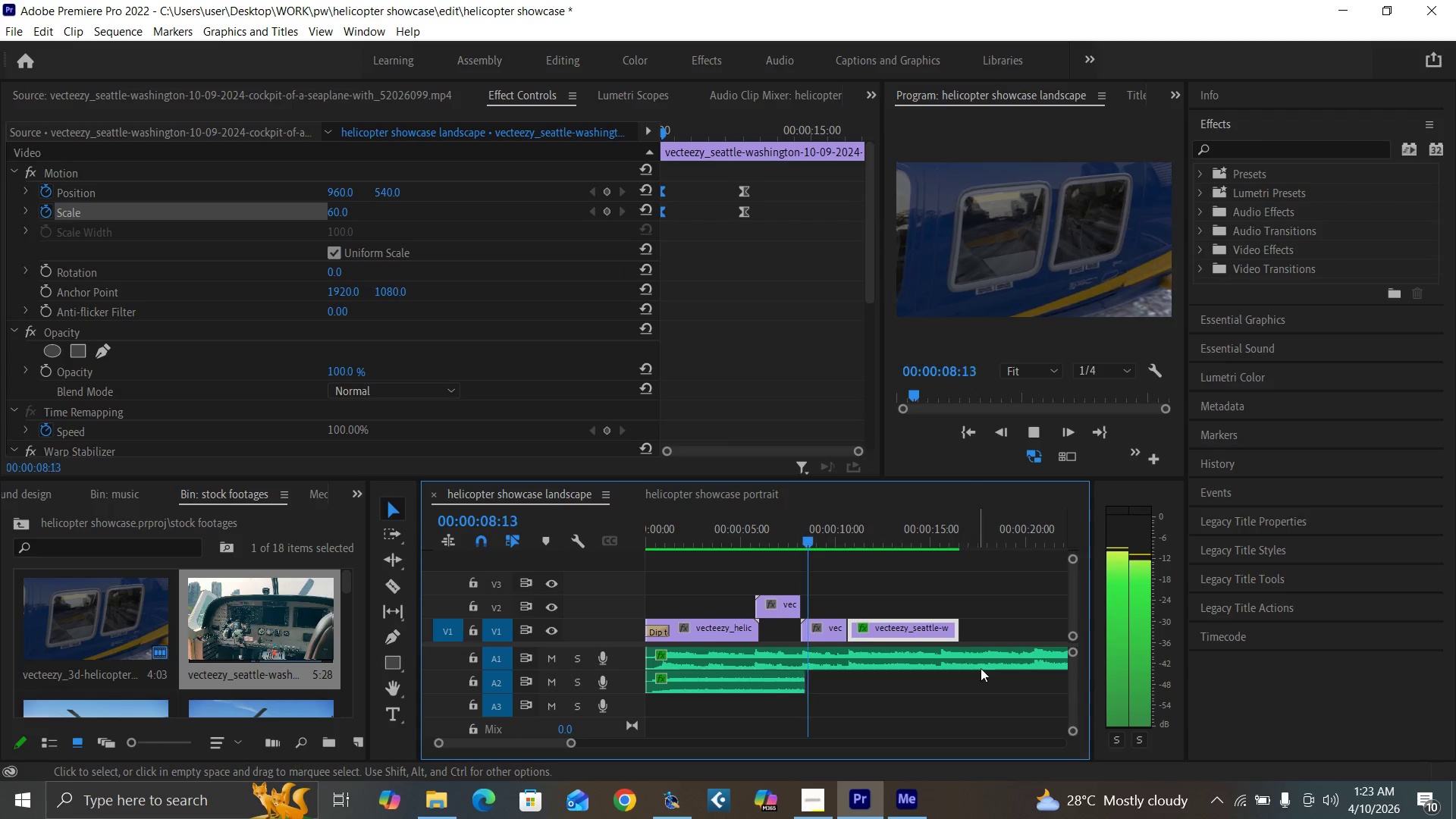 
key(Space)
 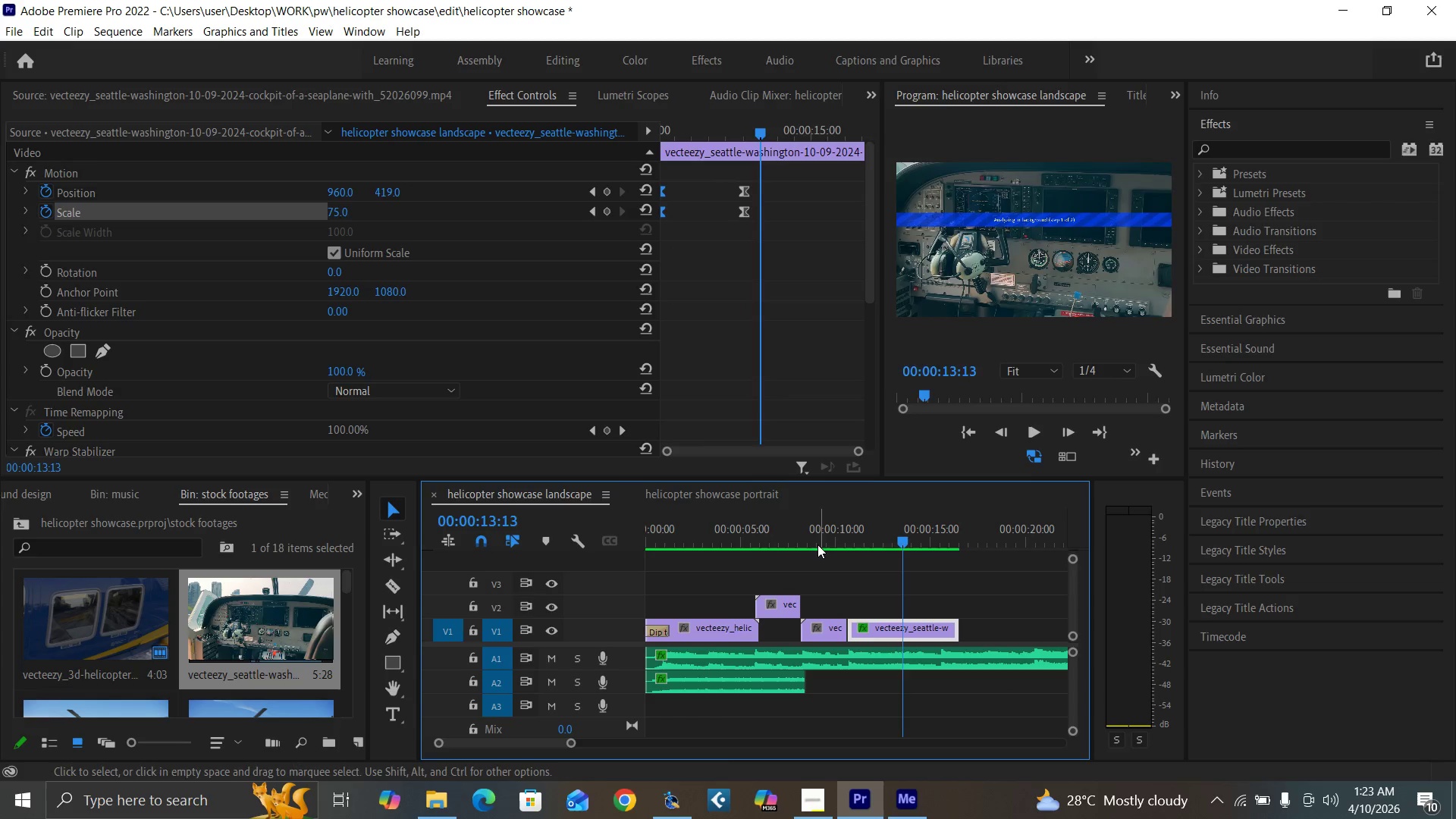 
left_click([817, 537])
 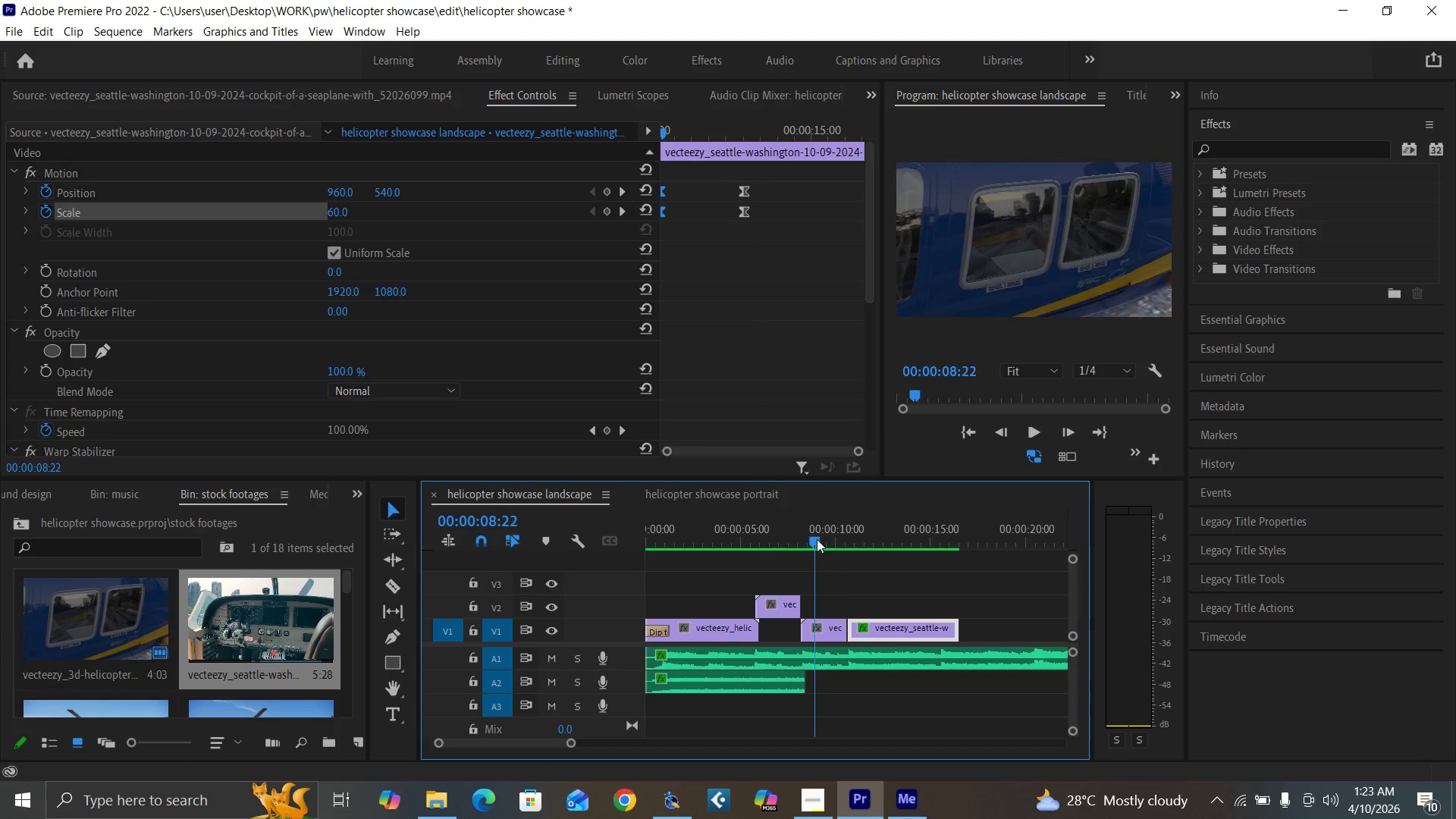 
key(Space)
 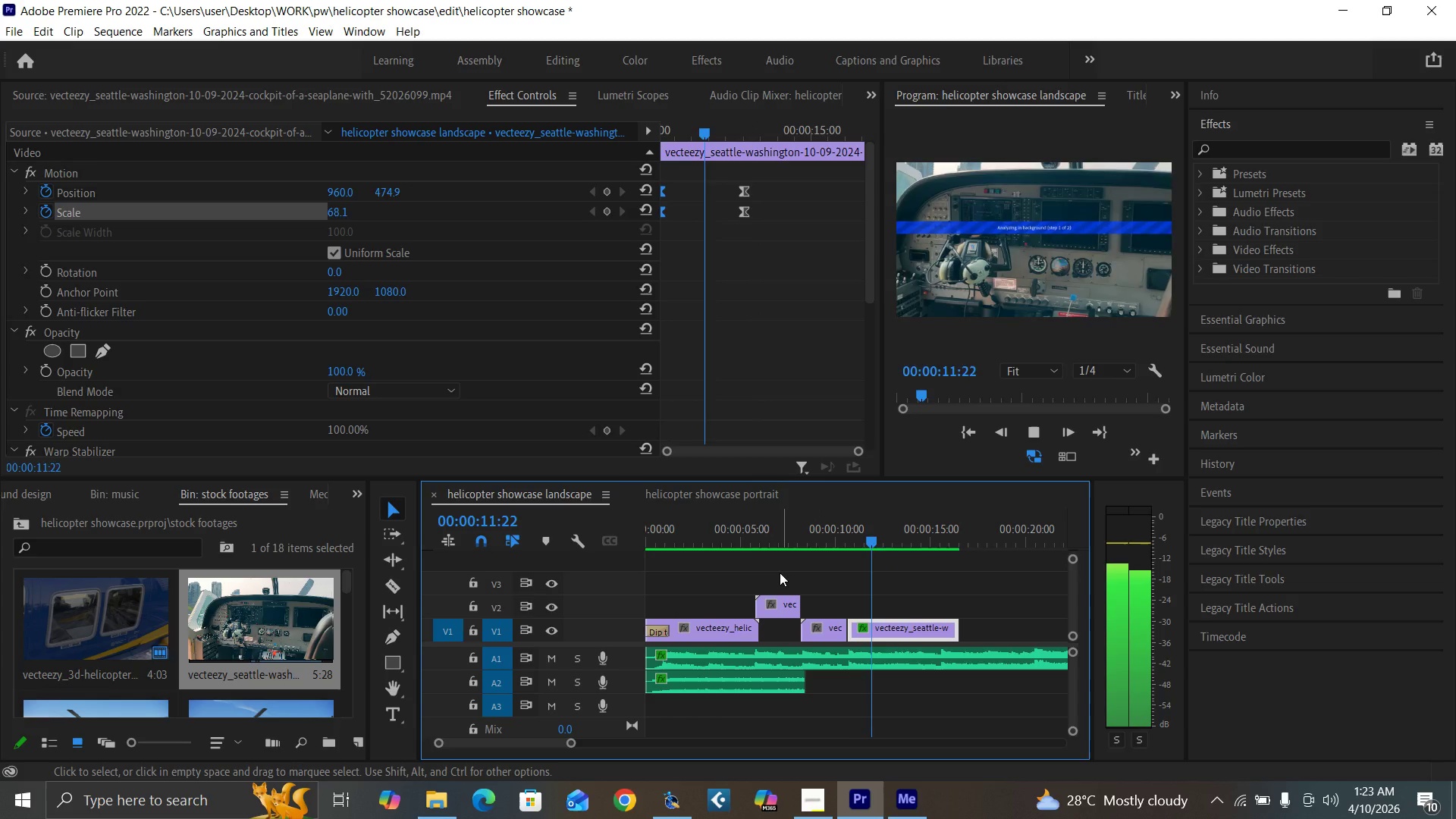 
wait(6.19)
 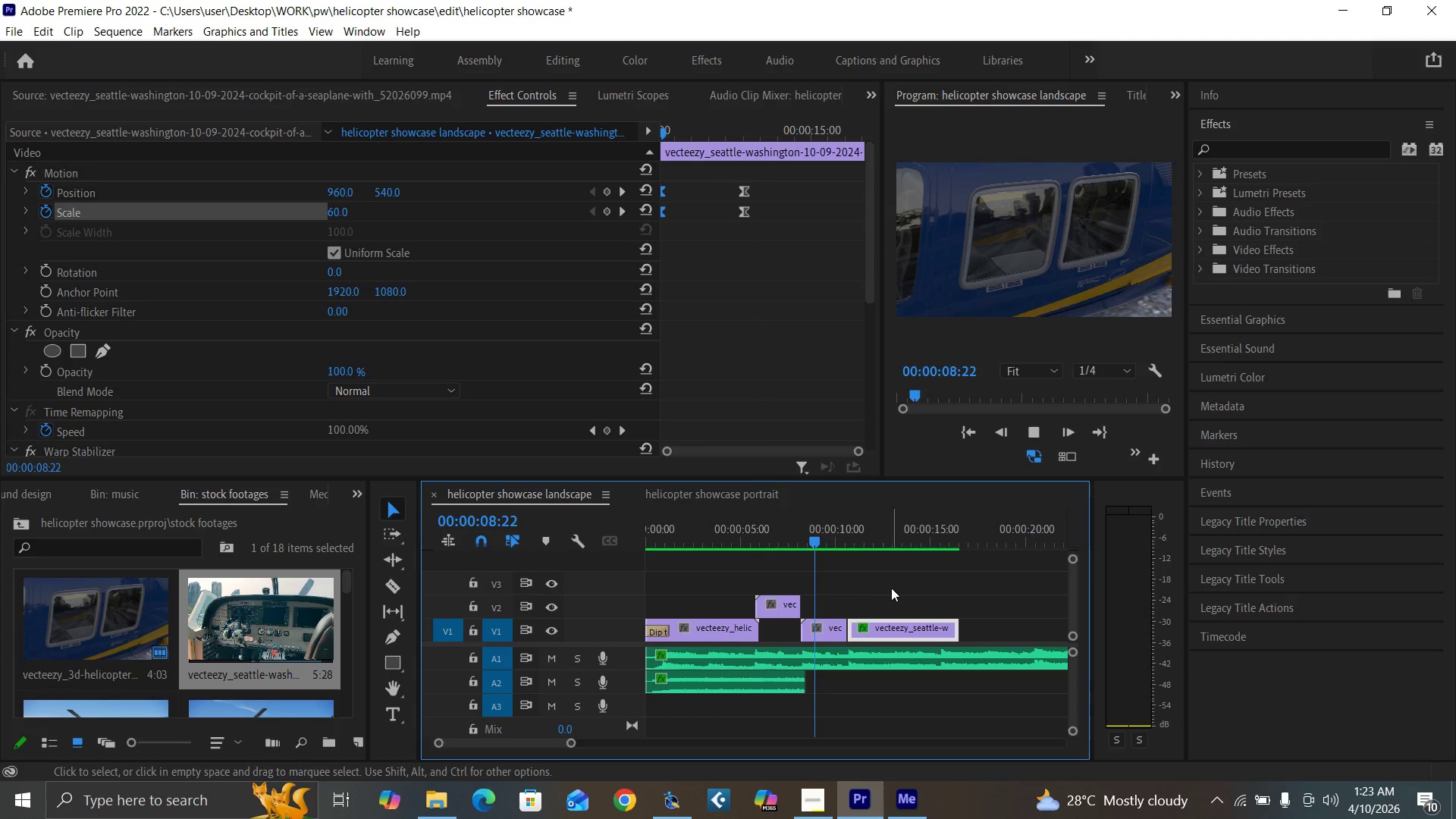 
key(Space)
 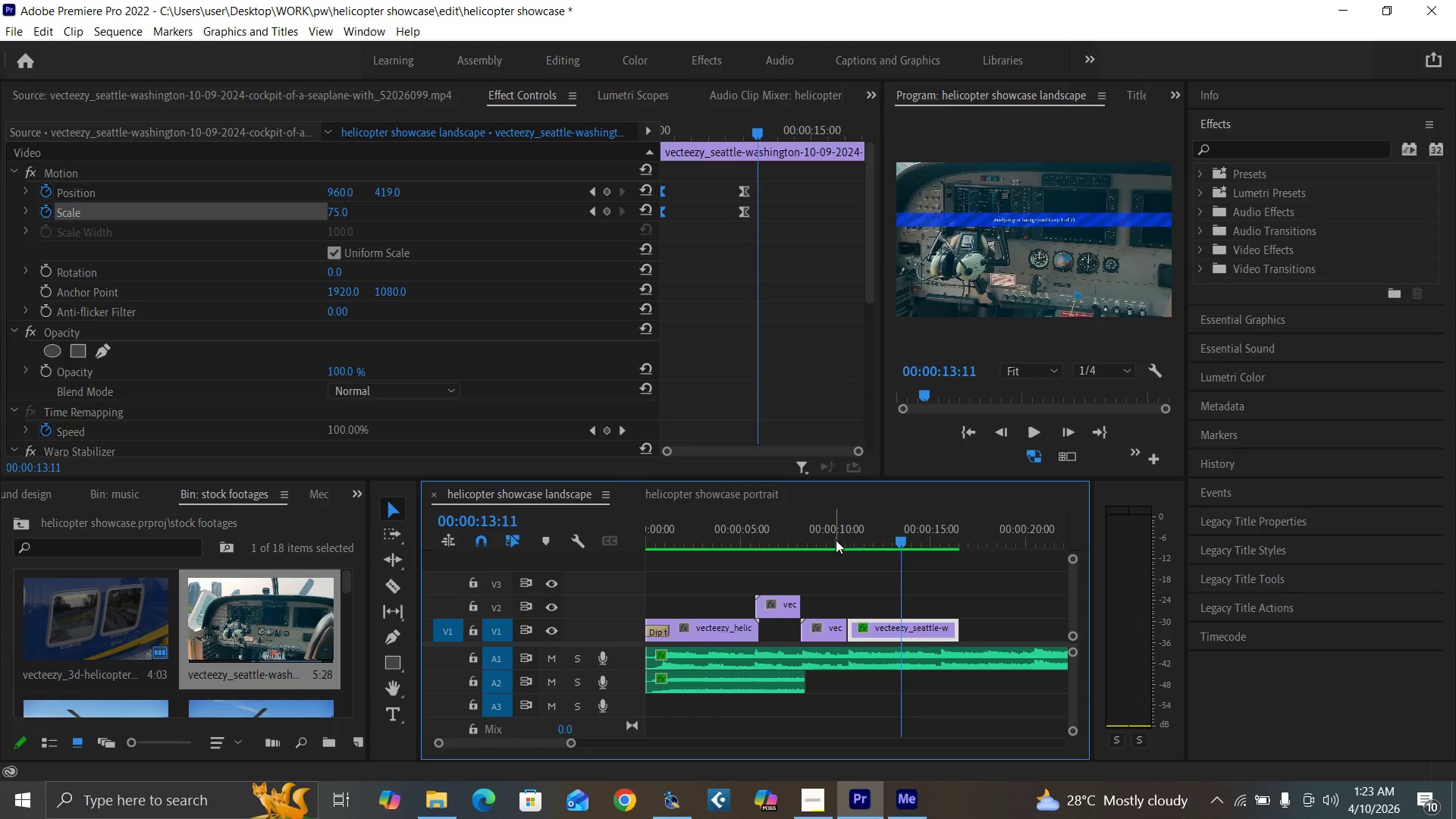 
left_click([836, 540])
 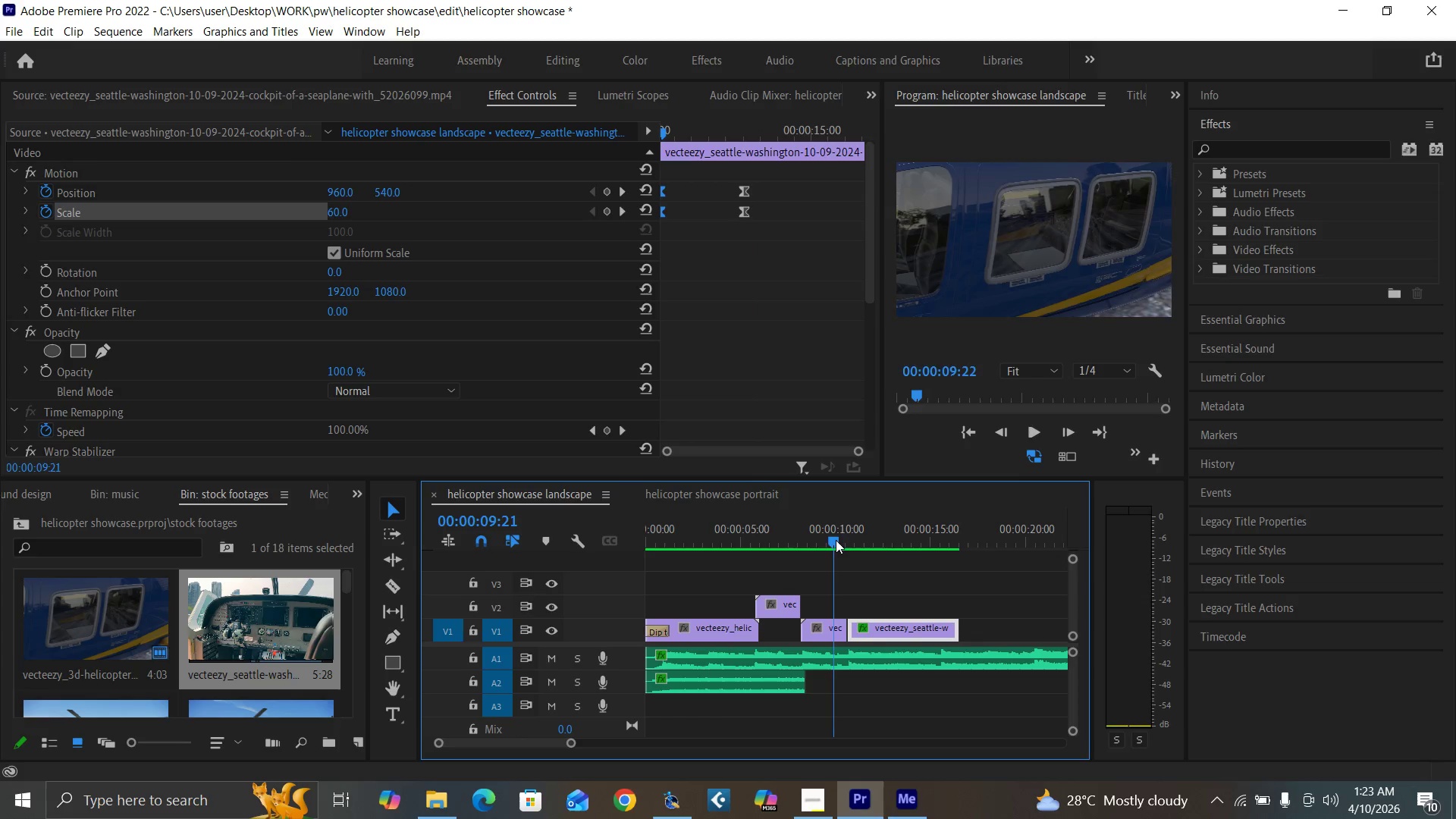 
key(Space)
 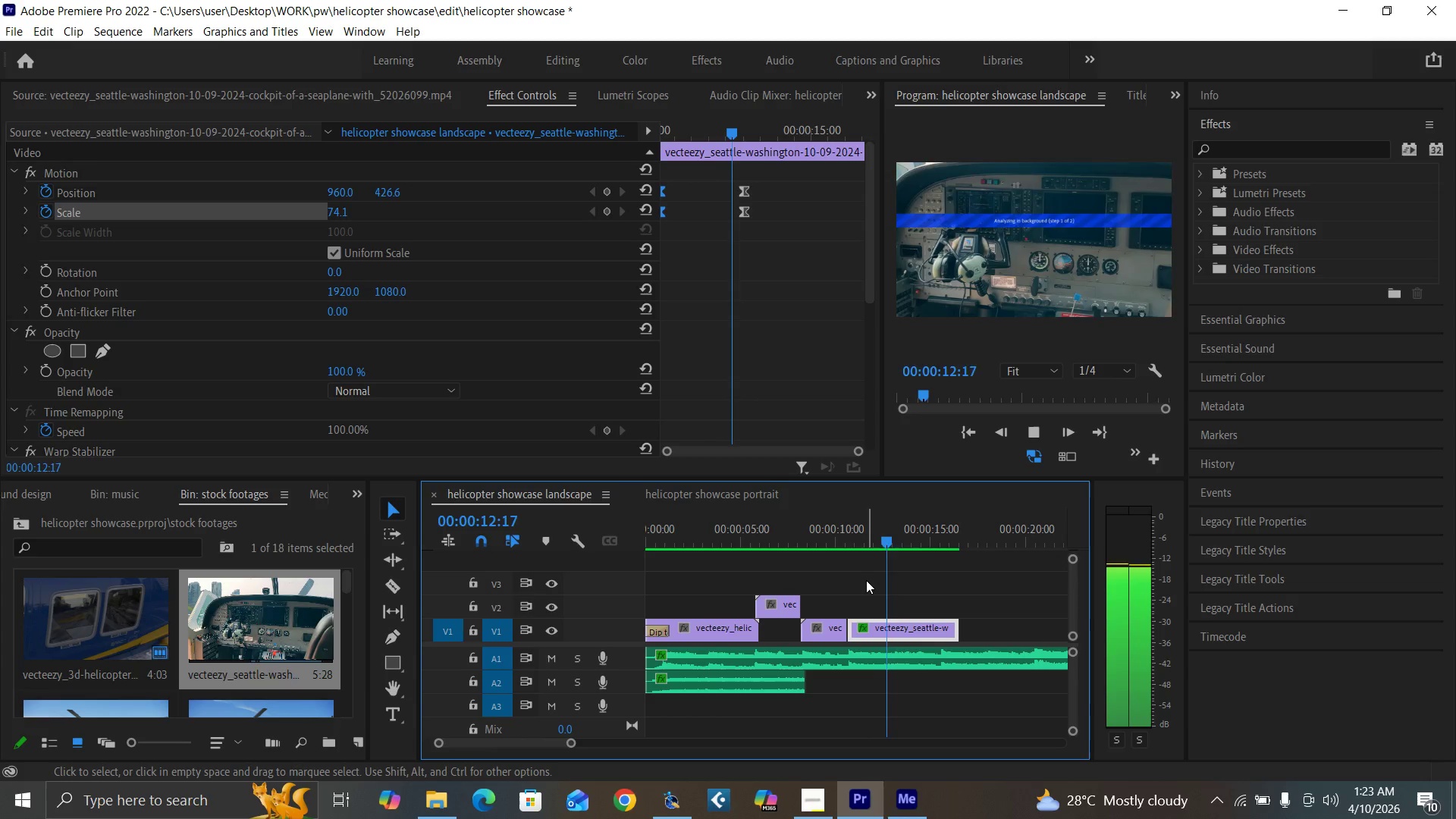 
key(Space)
 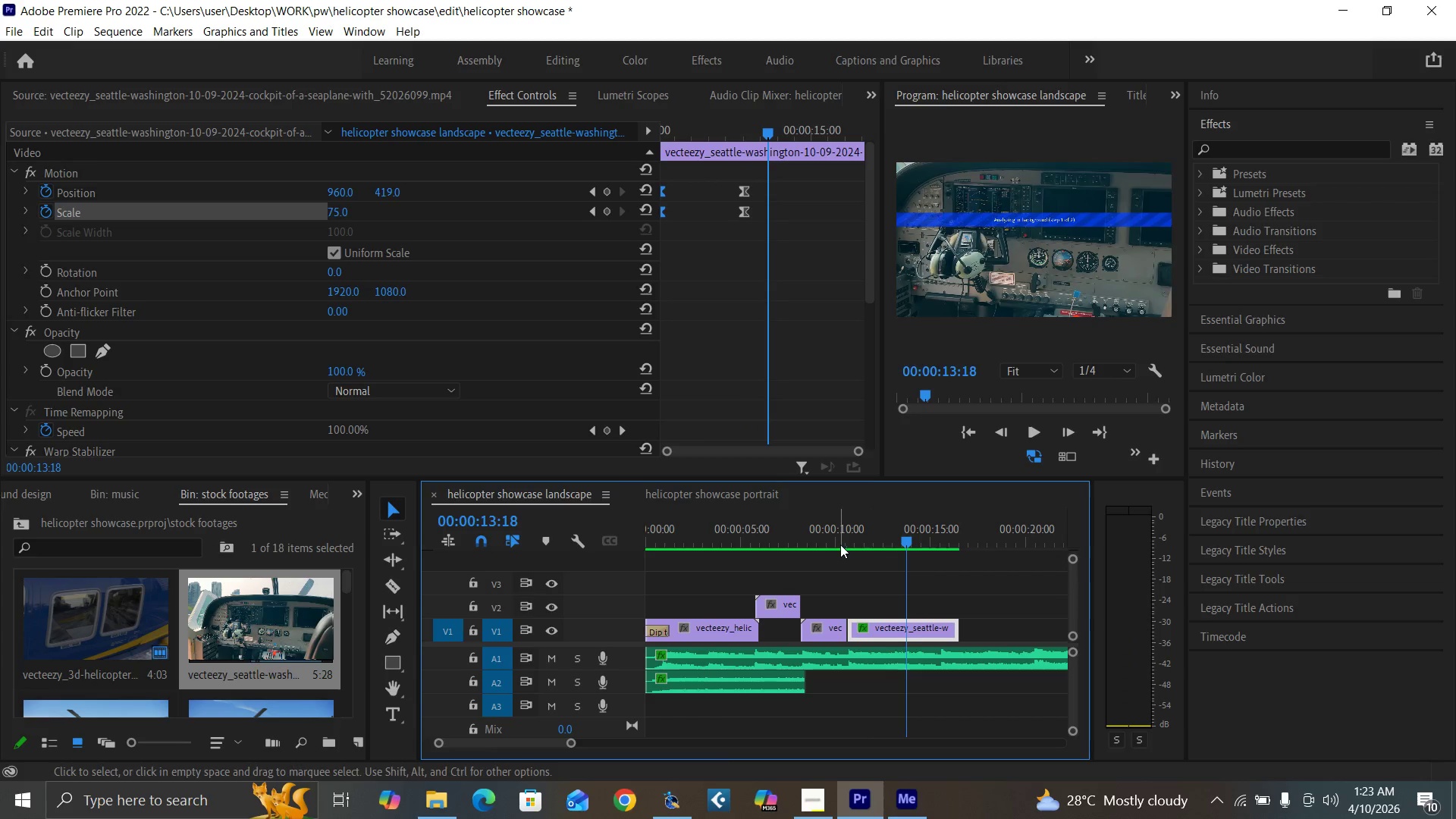 
left_click([839, 541])
 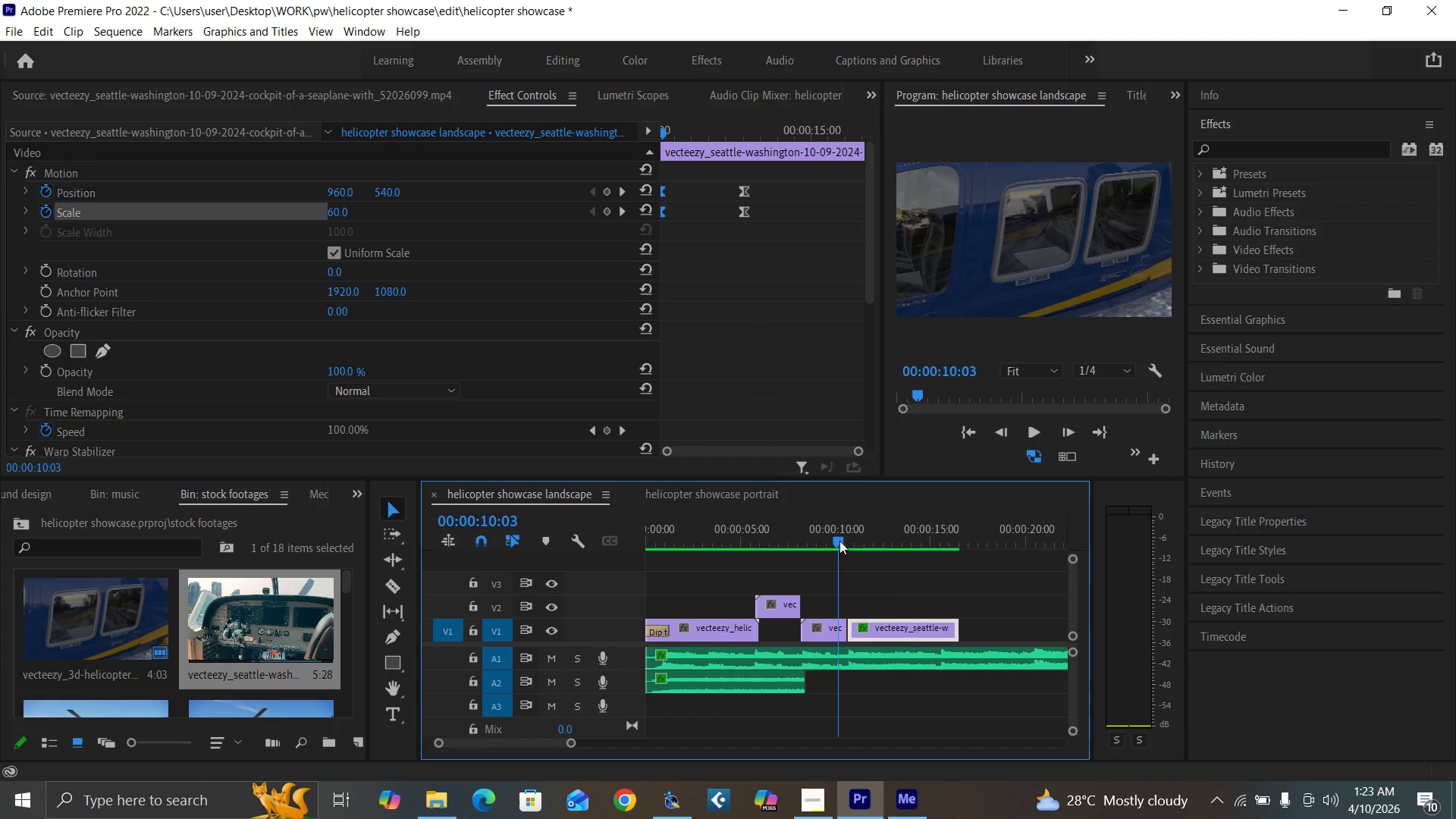 
key(Space)
 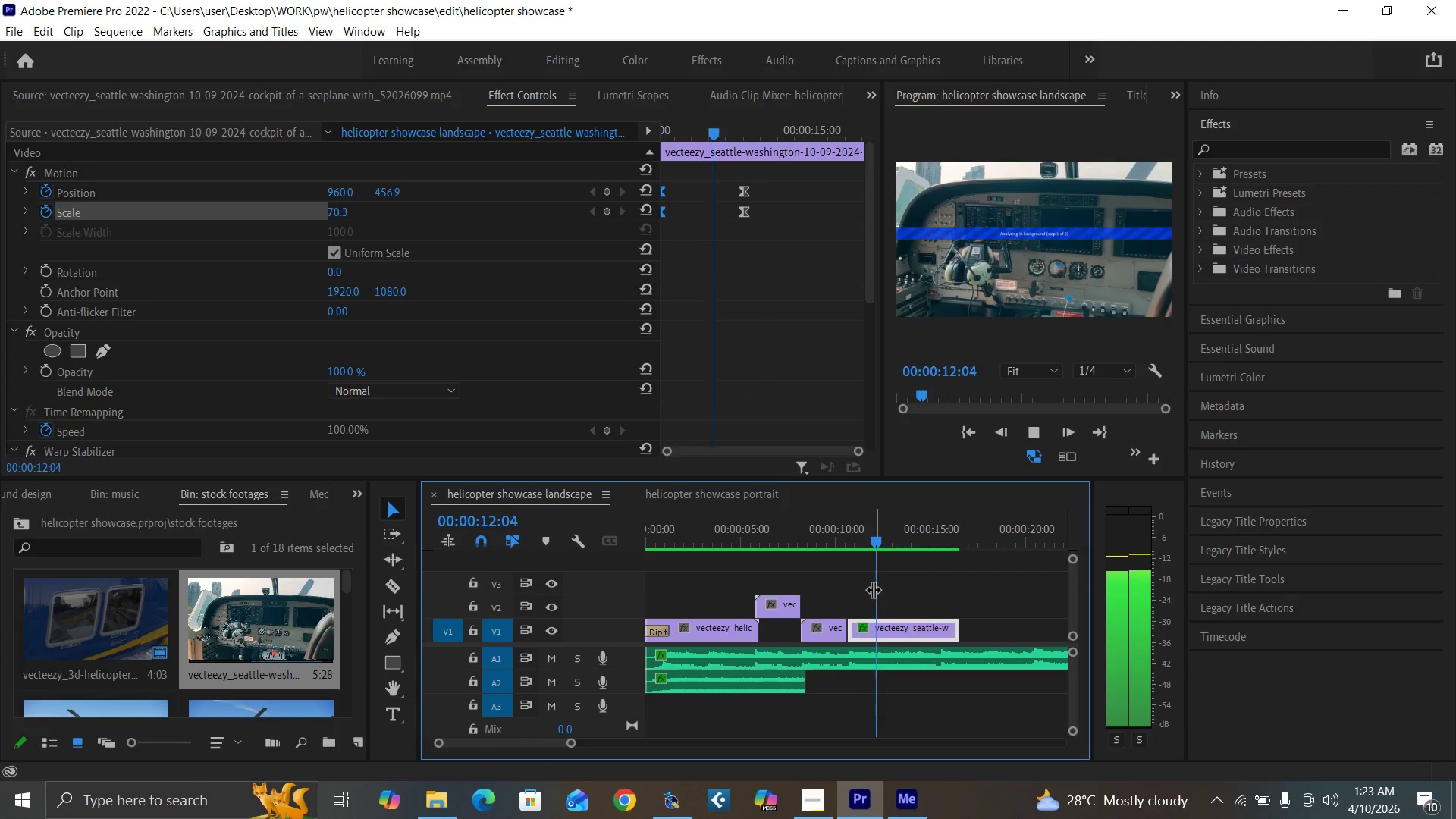 
key(Space)
 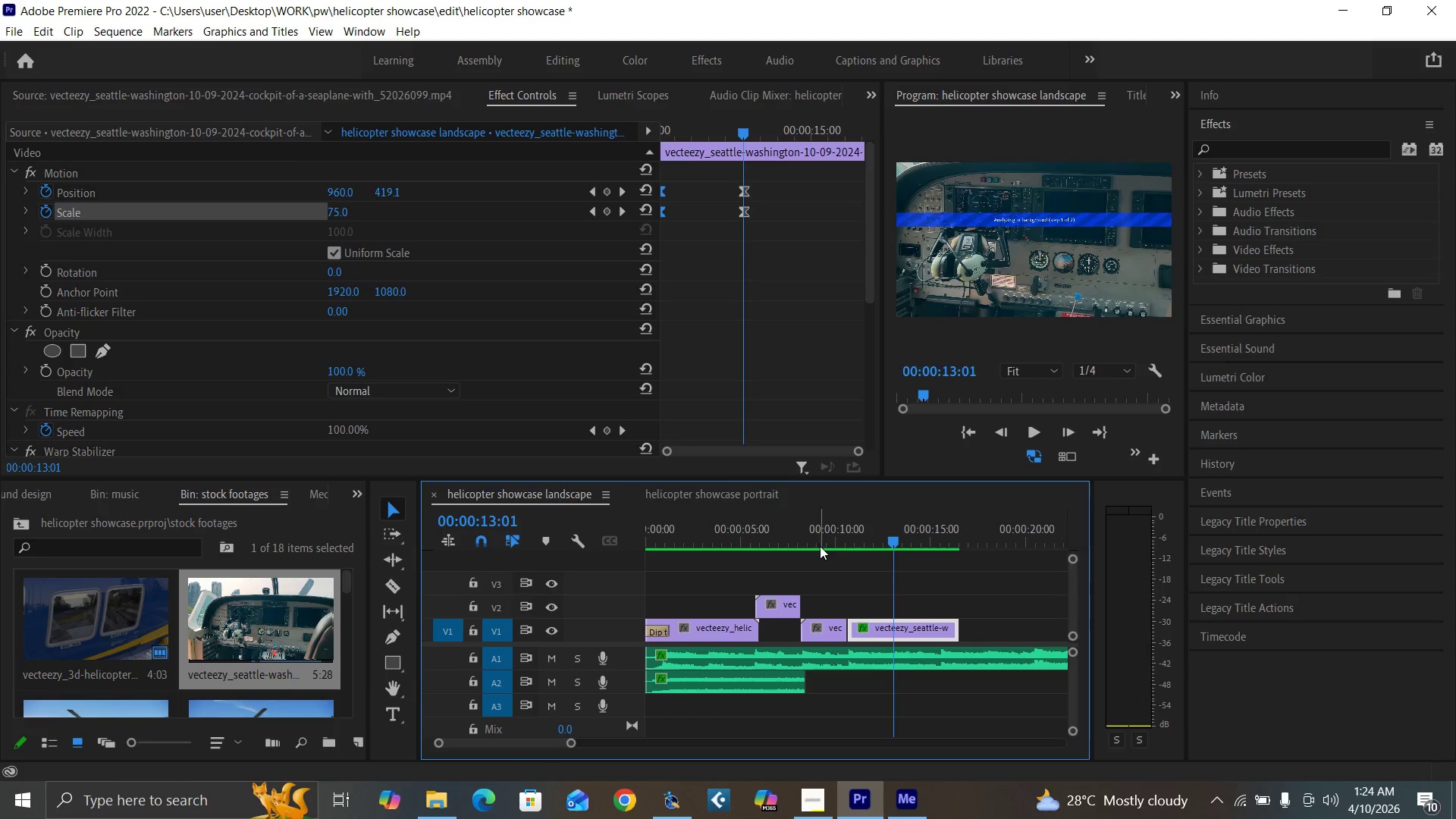 
left_click([835, 538])
 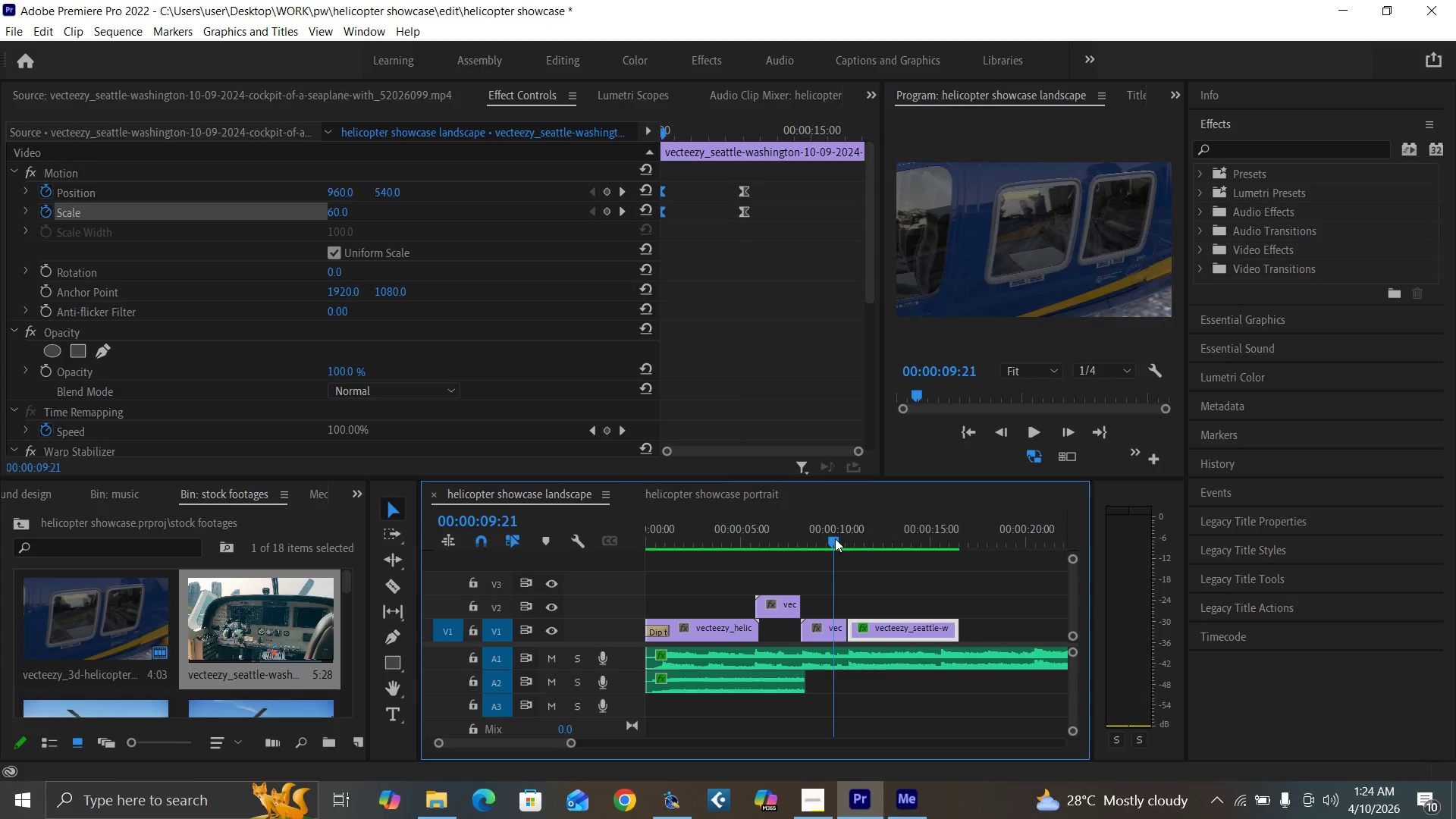 
key(Space)
 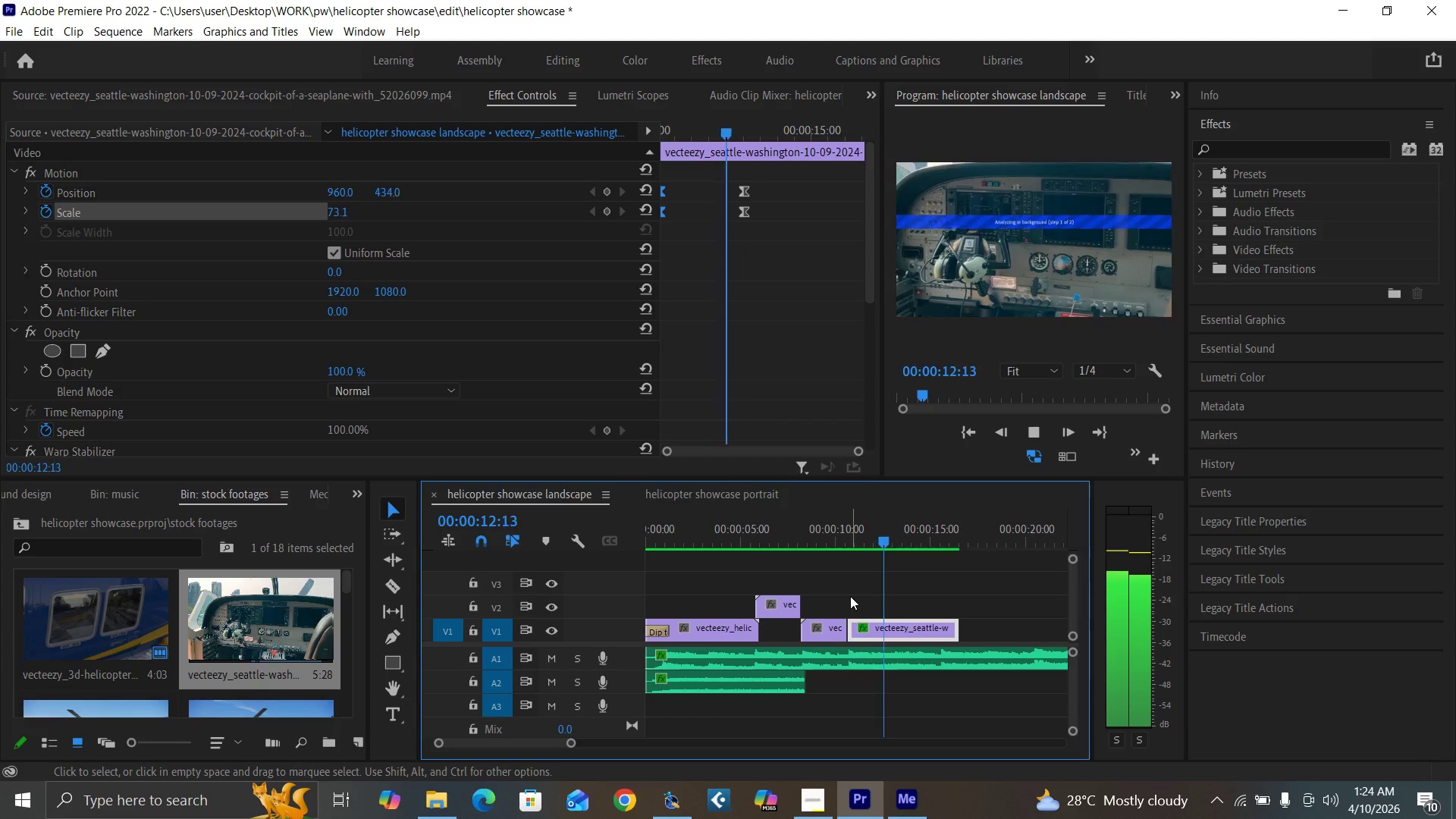 
key(Space)
 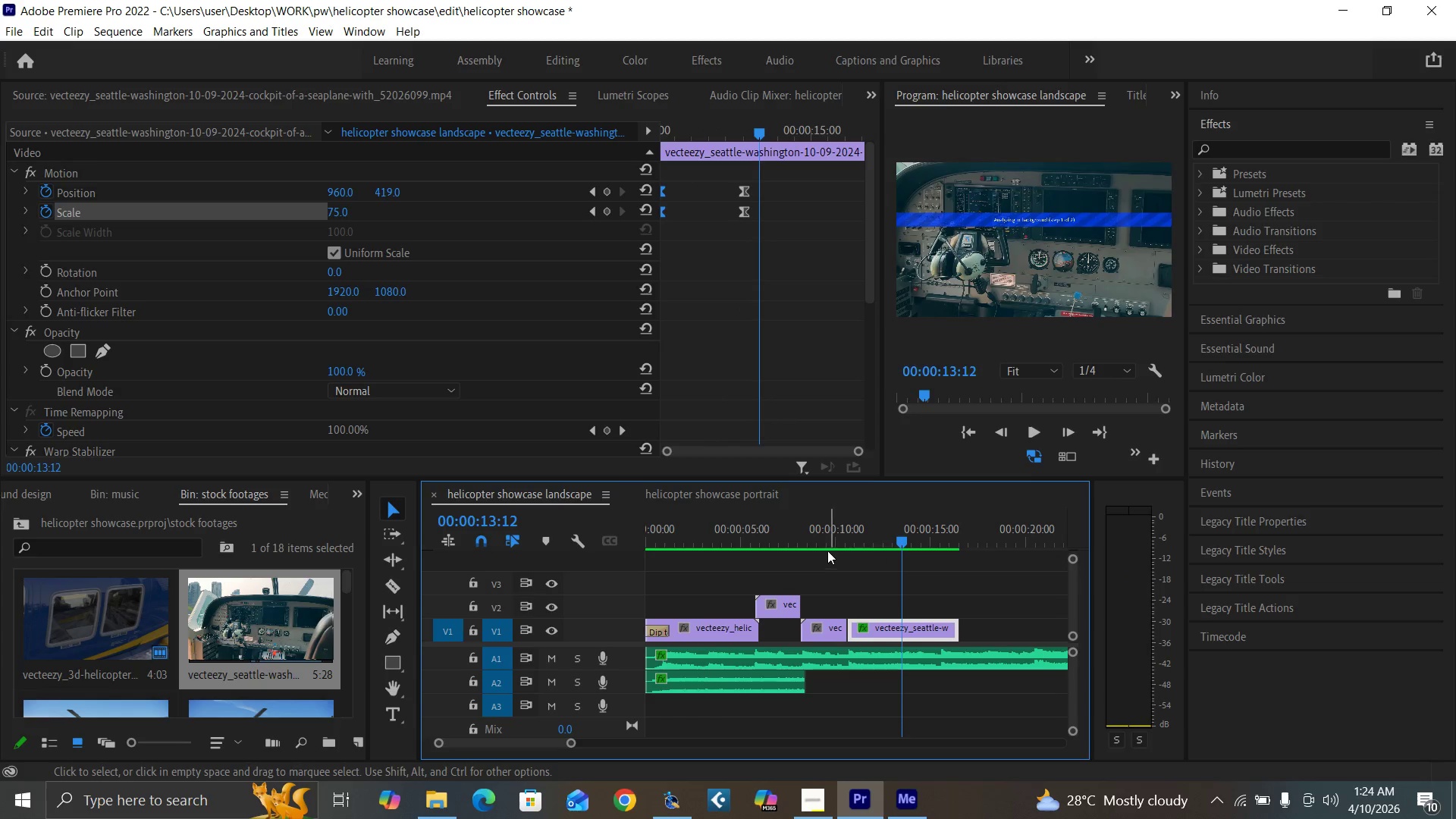 
left_click([827, 546])
 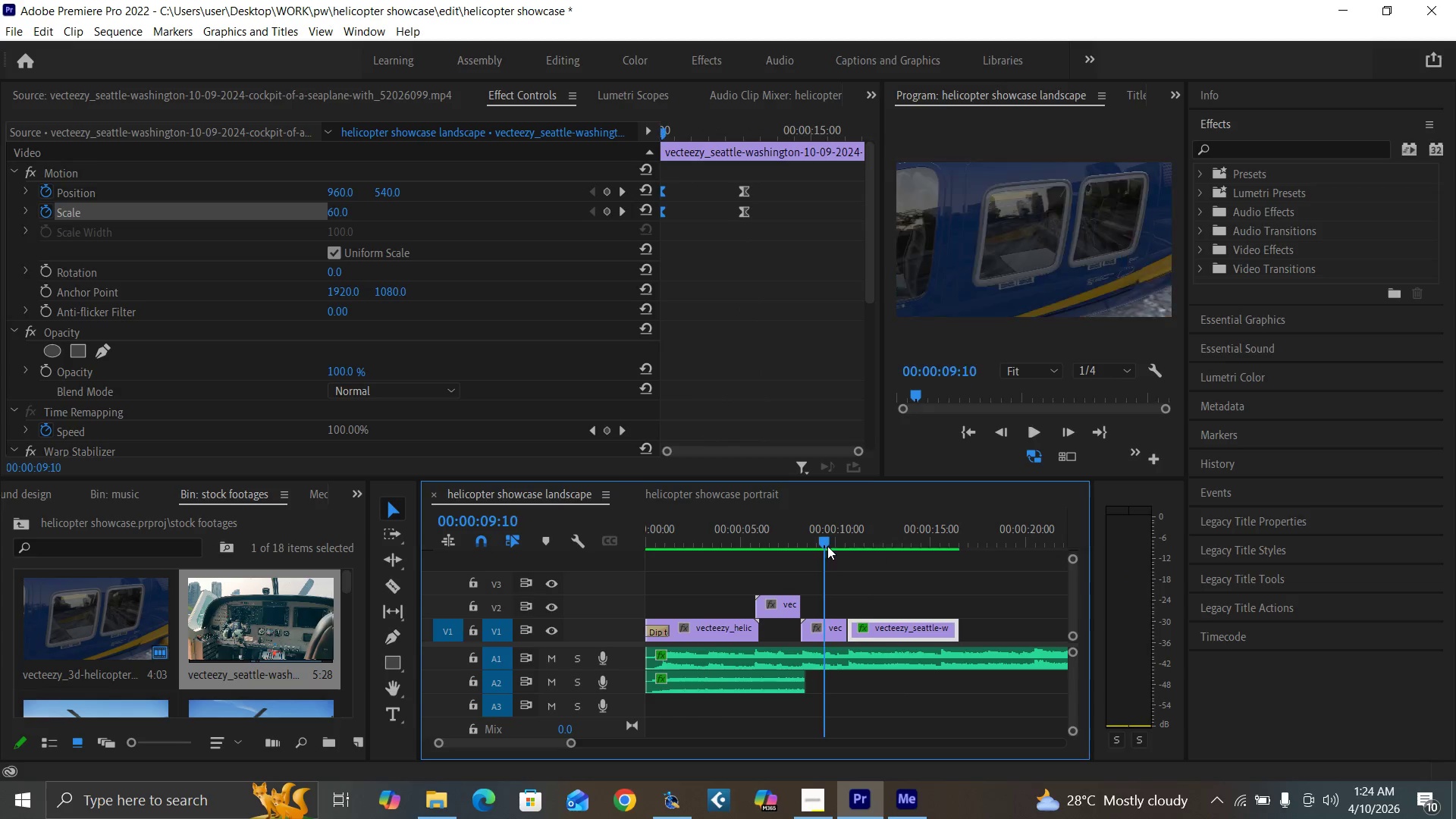 
key(Space)
 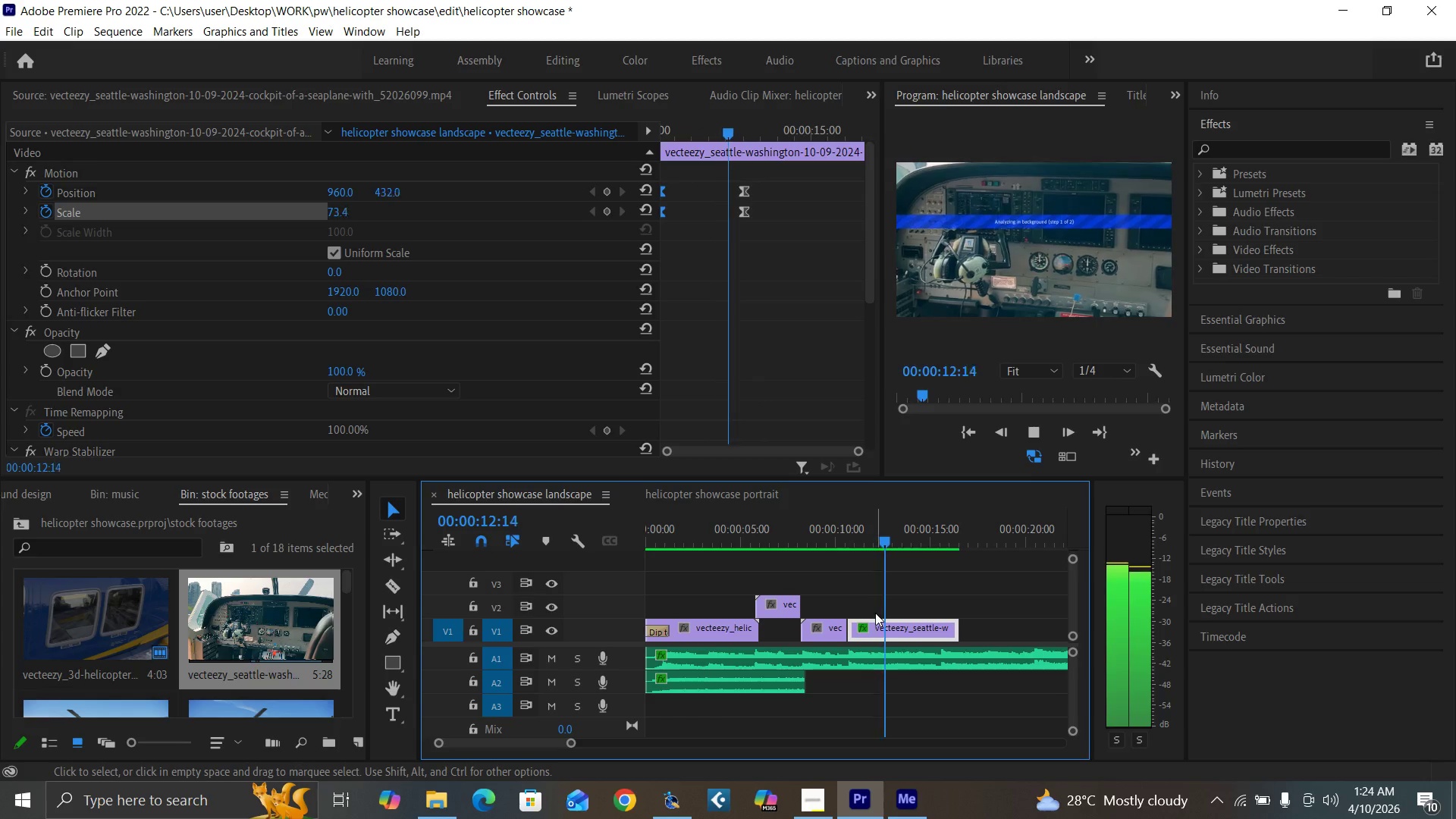 
key(Space)
 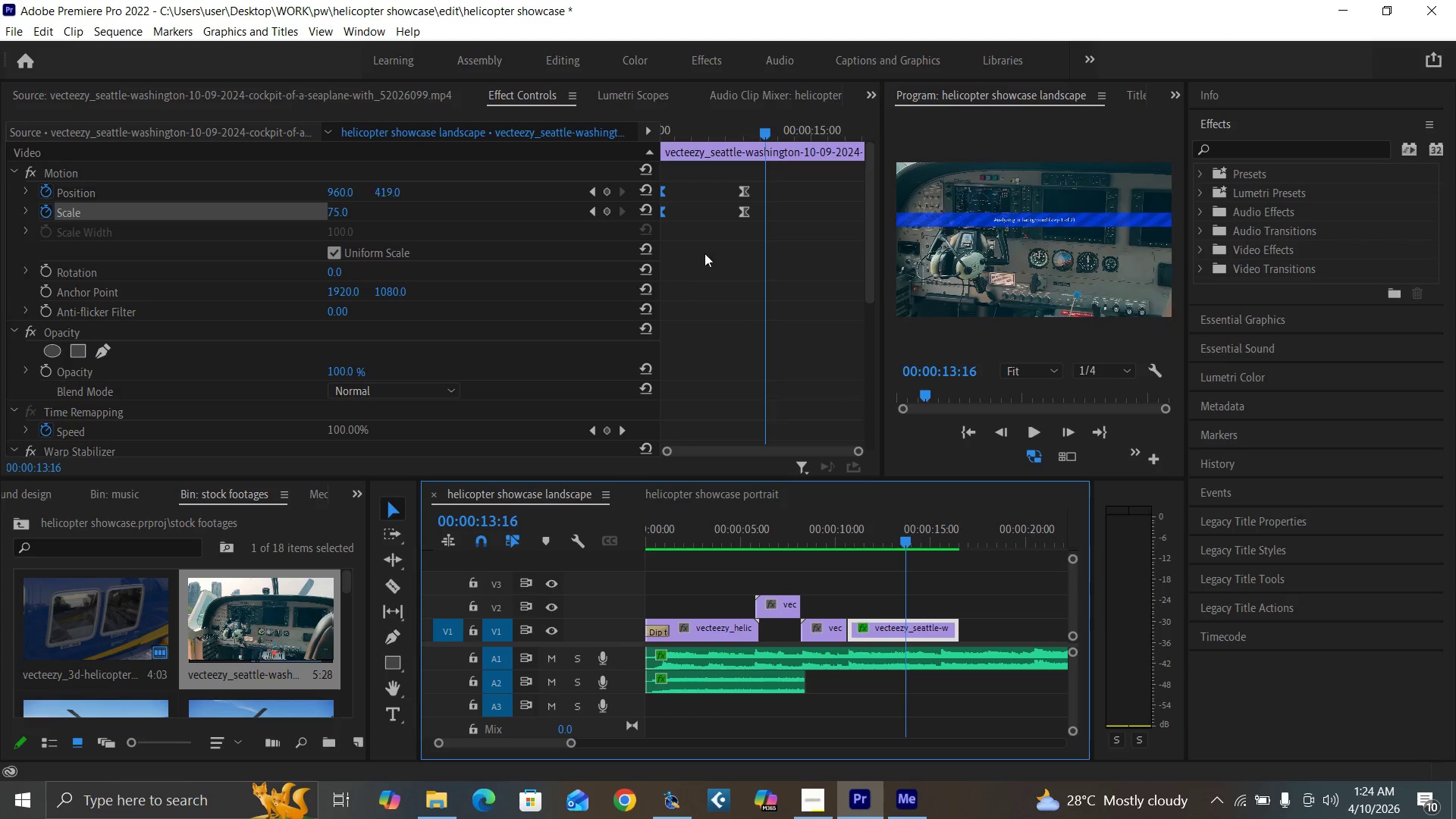 
left_click_drag(start_coordinate=[745, 209], to_coordinate=[766, 215])
 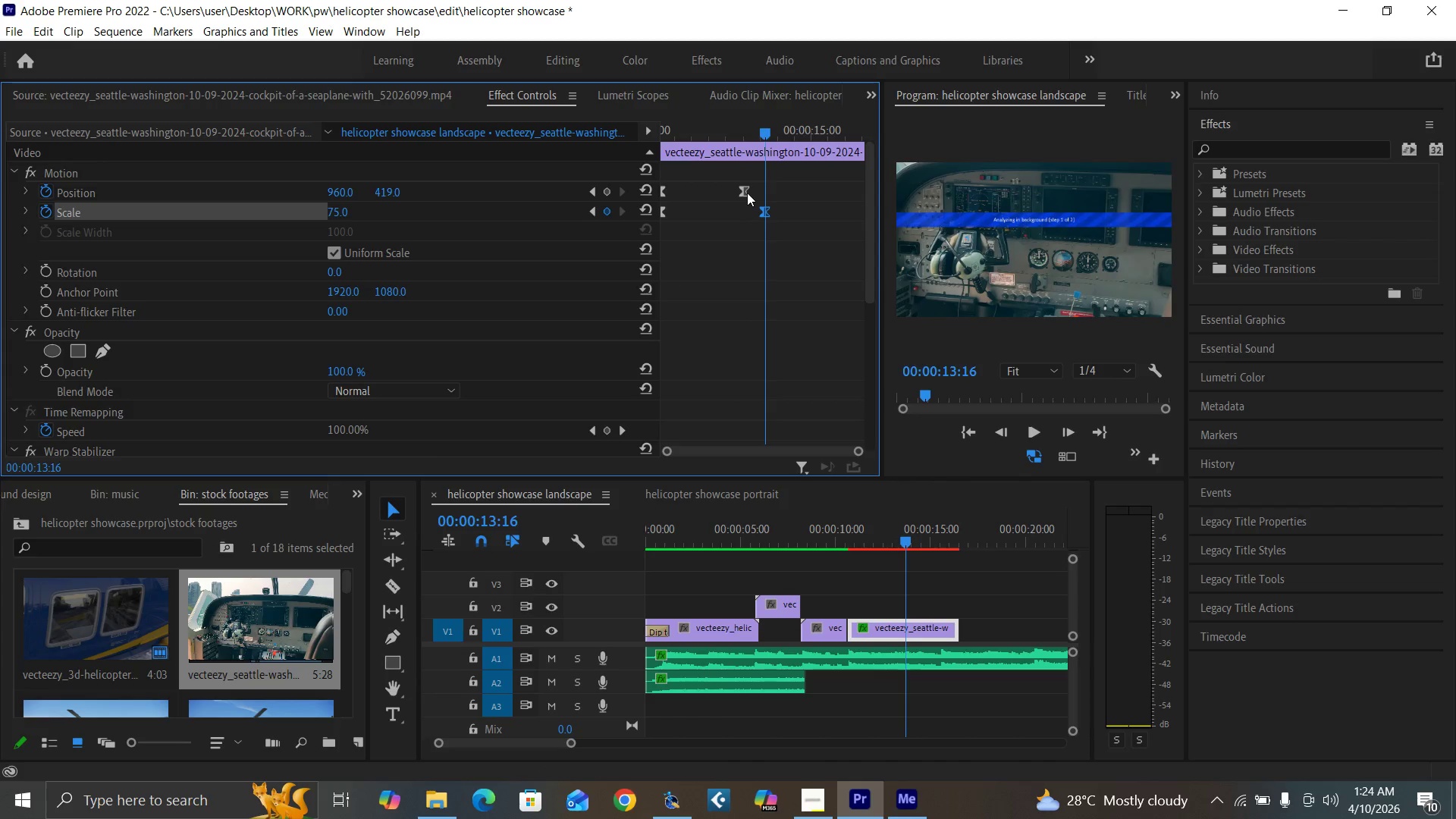 
left_click_drag(start_coordinate=[747, 193], to_coordinate=[767, 202])
 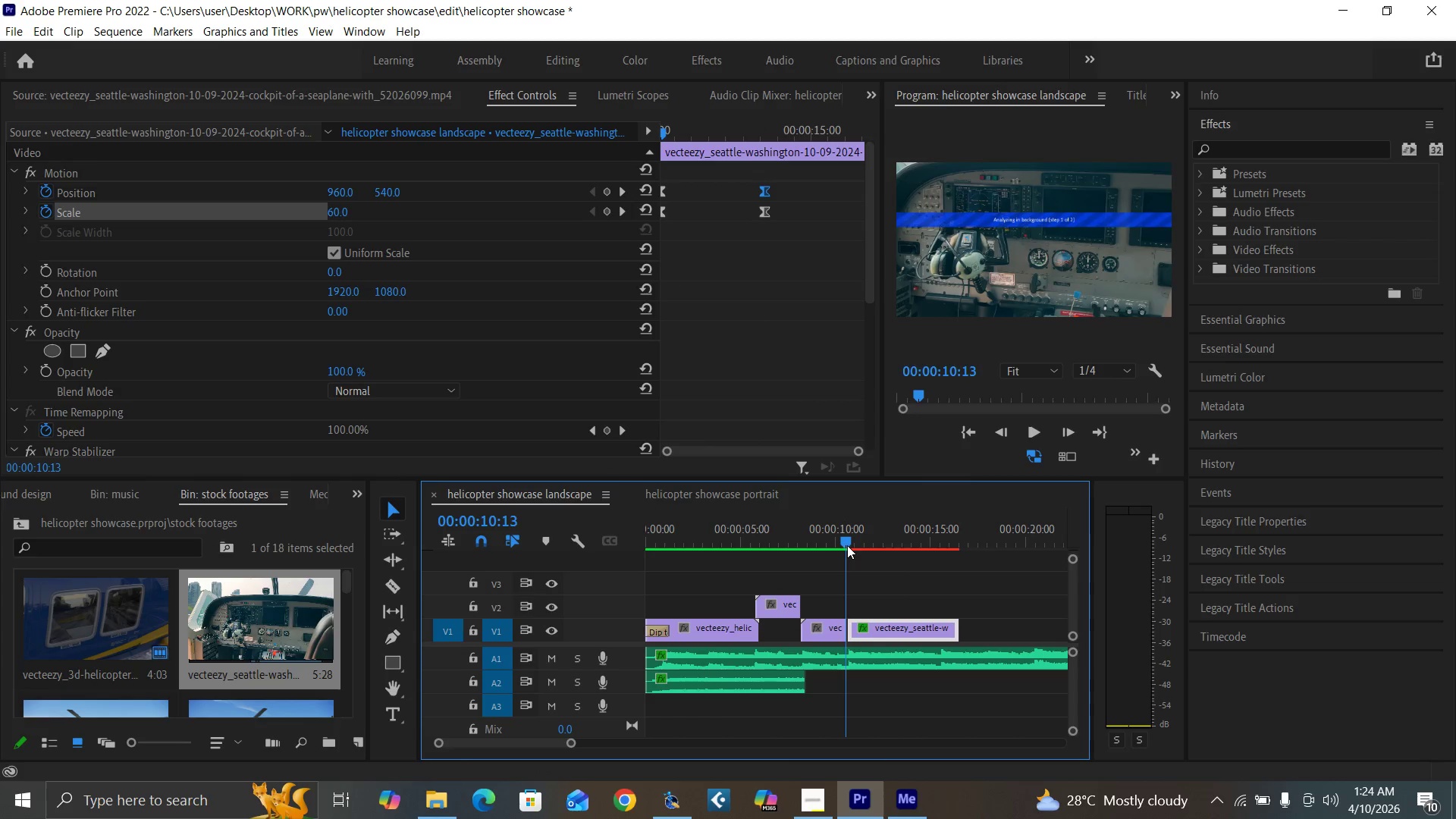 
key(Space)
 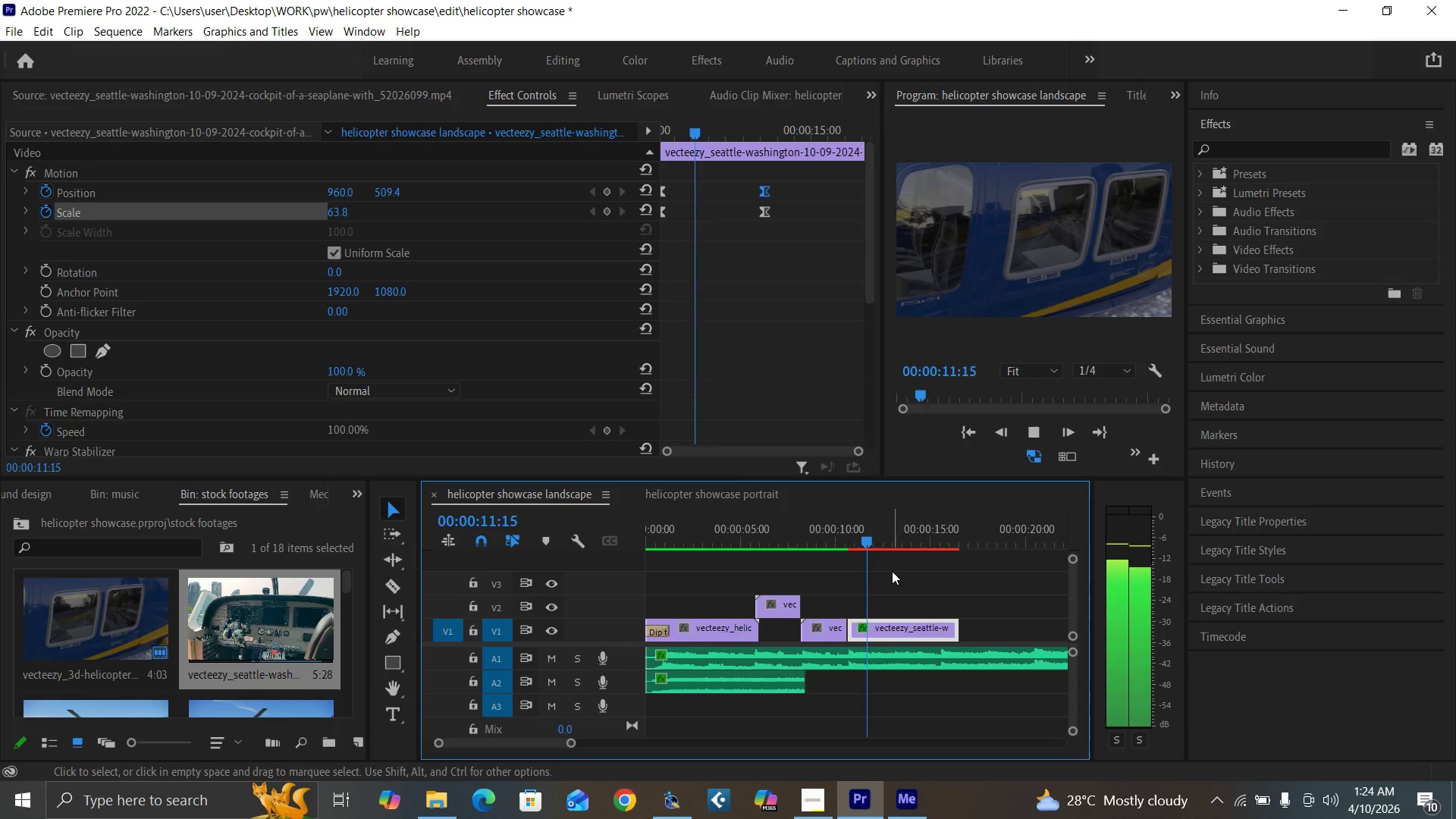 
key(Space)
 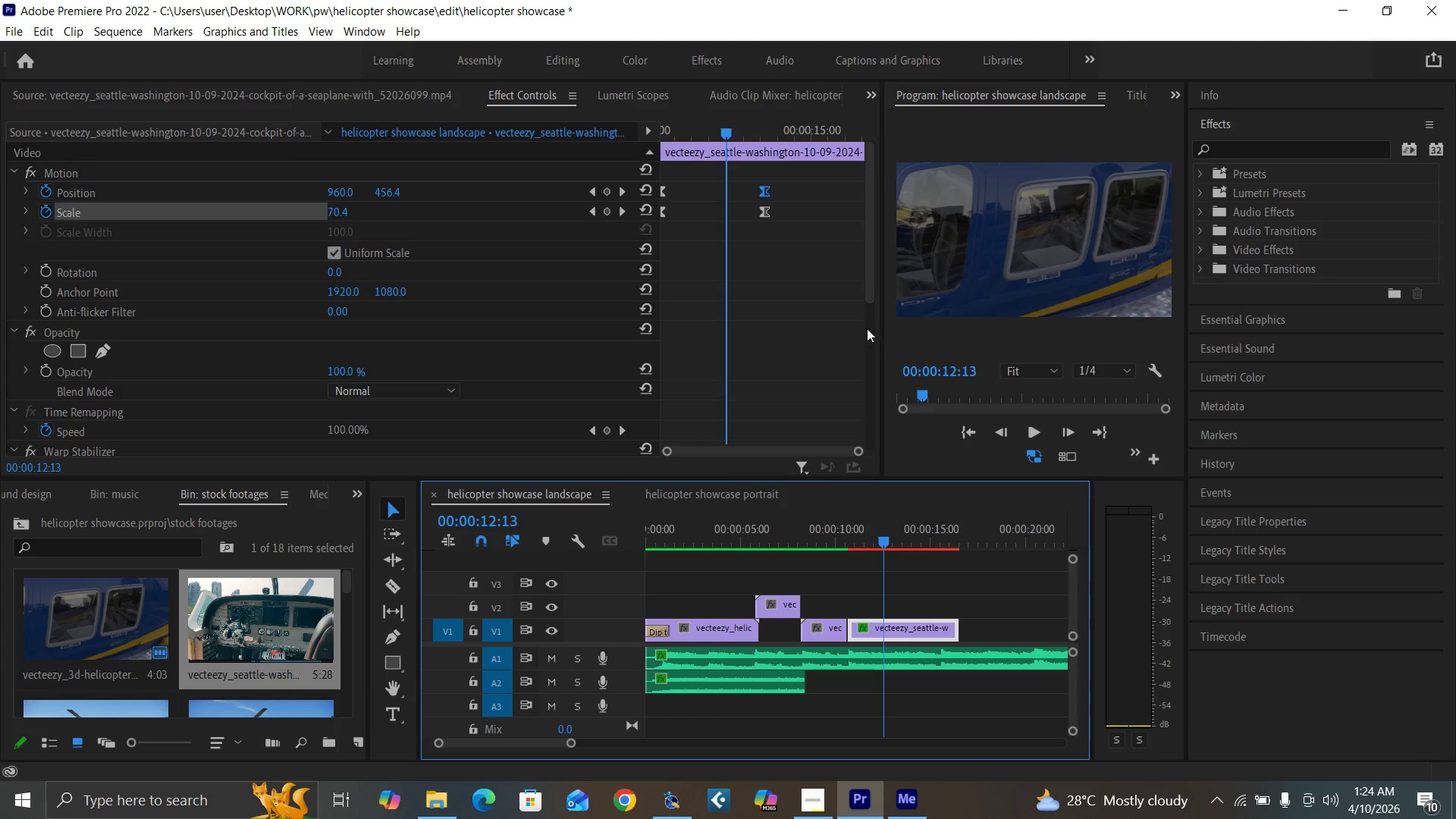 
left_click_drag(start_coordinate=[871, 286], to_coordinate=[885, 431])
 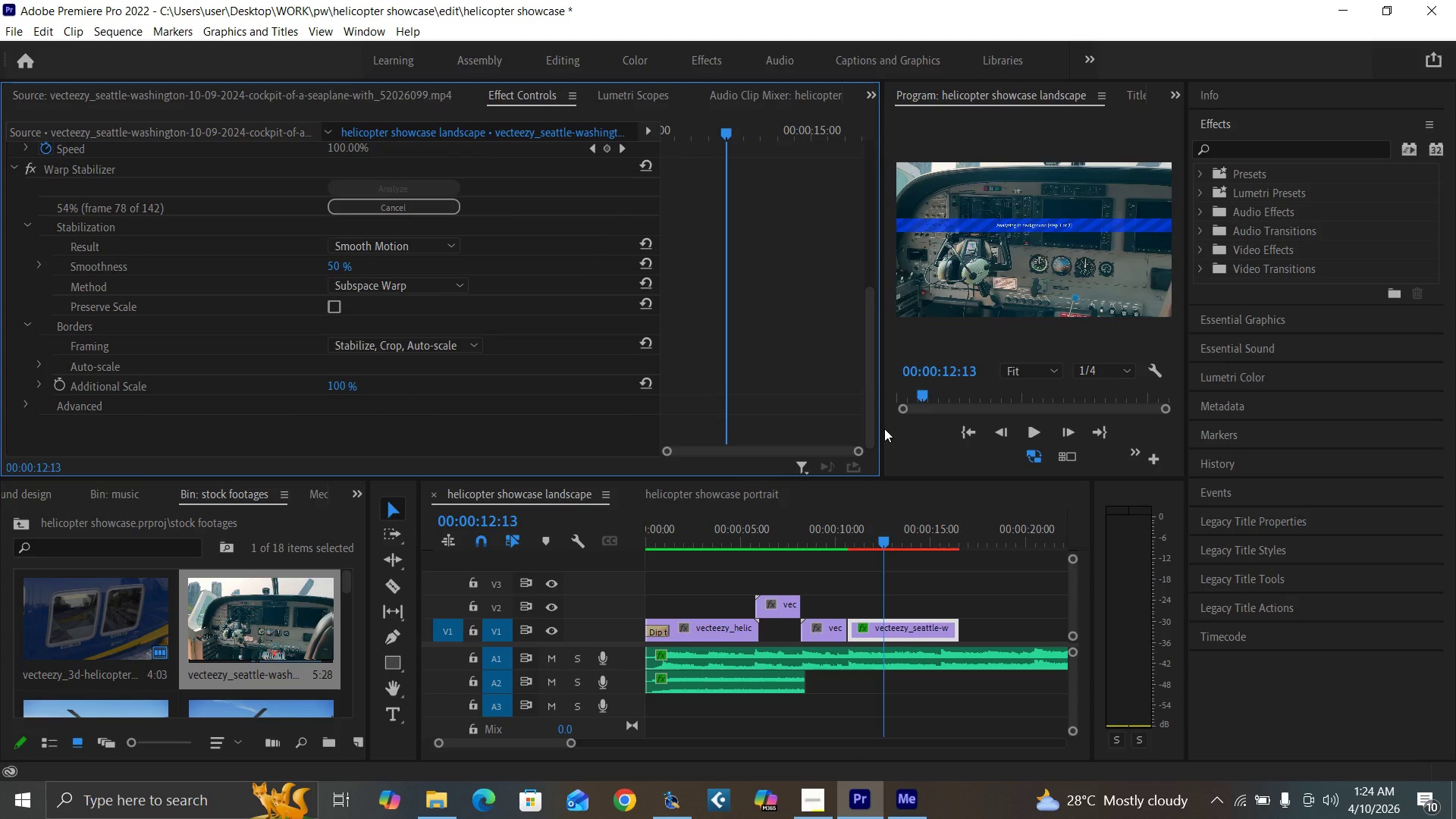 
key(Enter)
 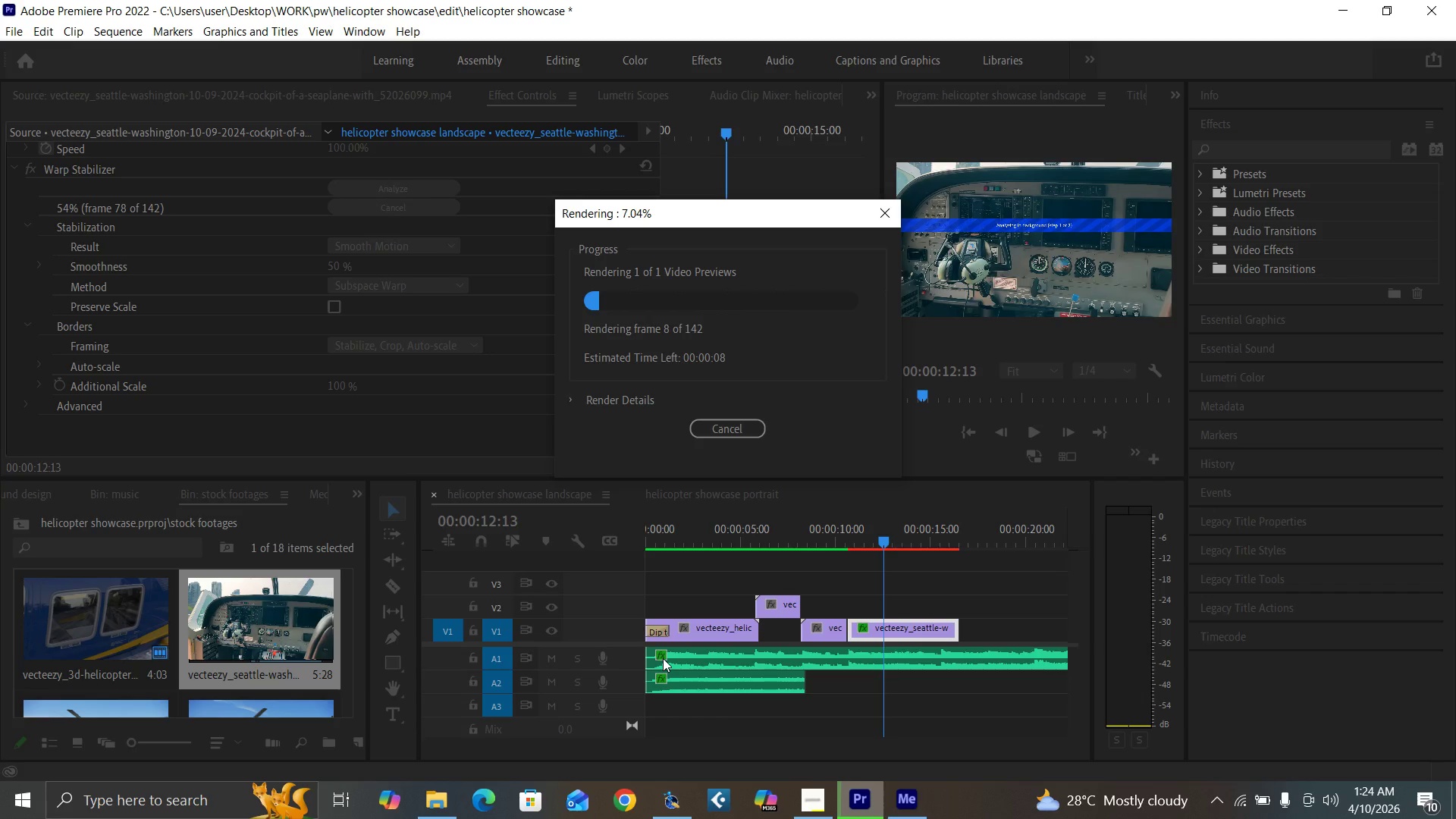 
wait(18.0)
 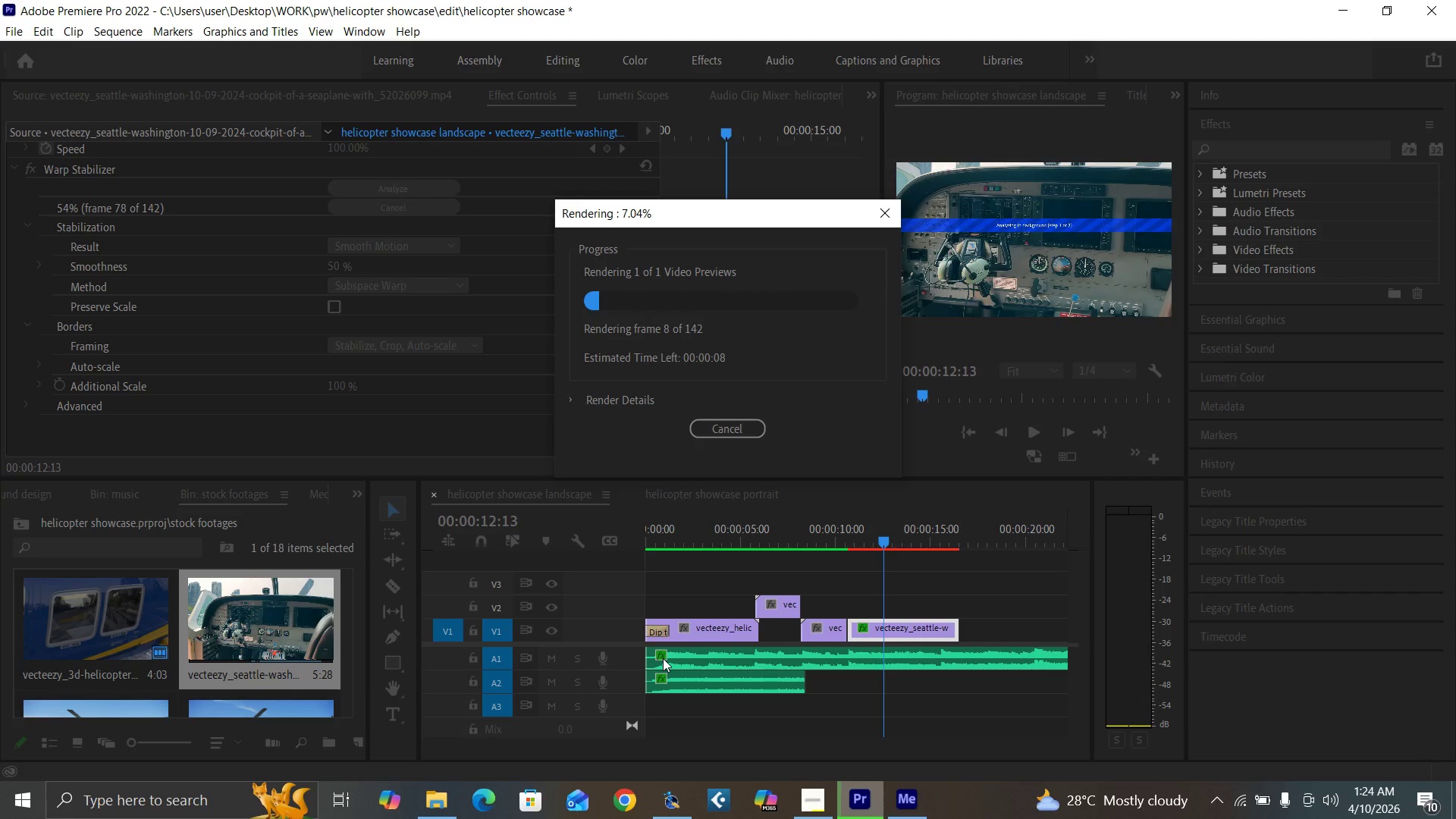 
mouse_move([830, 767])
 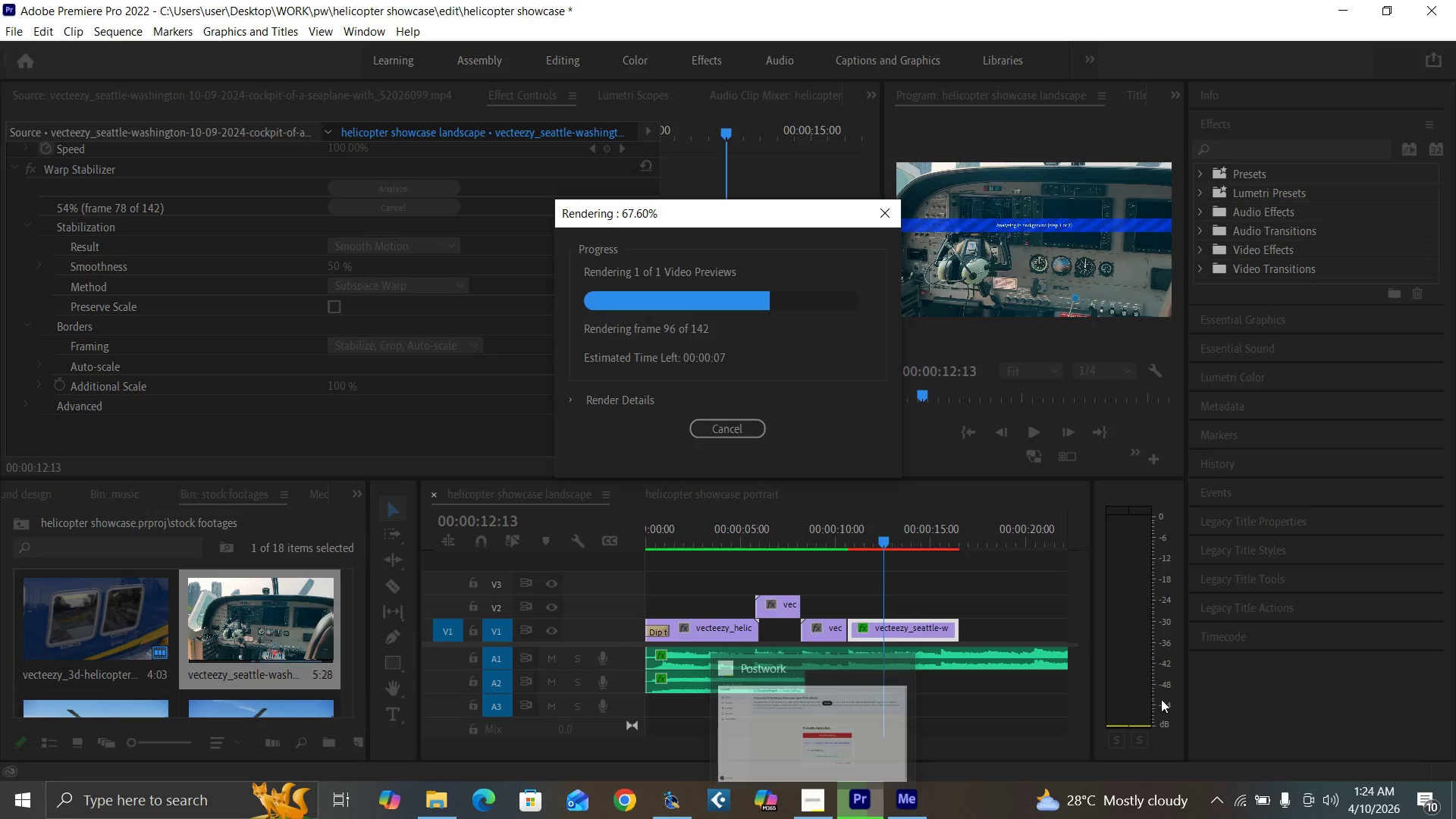 
wait(8.81)
 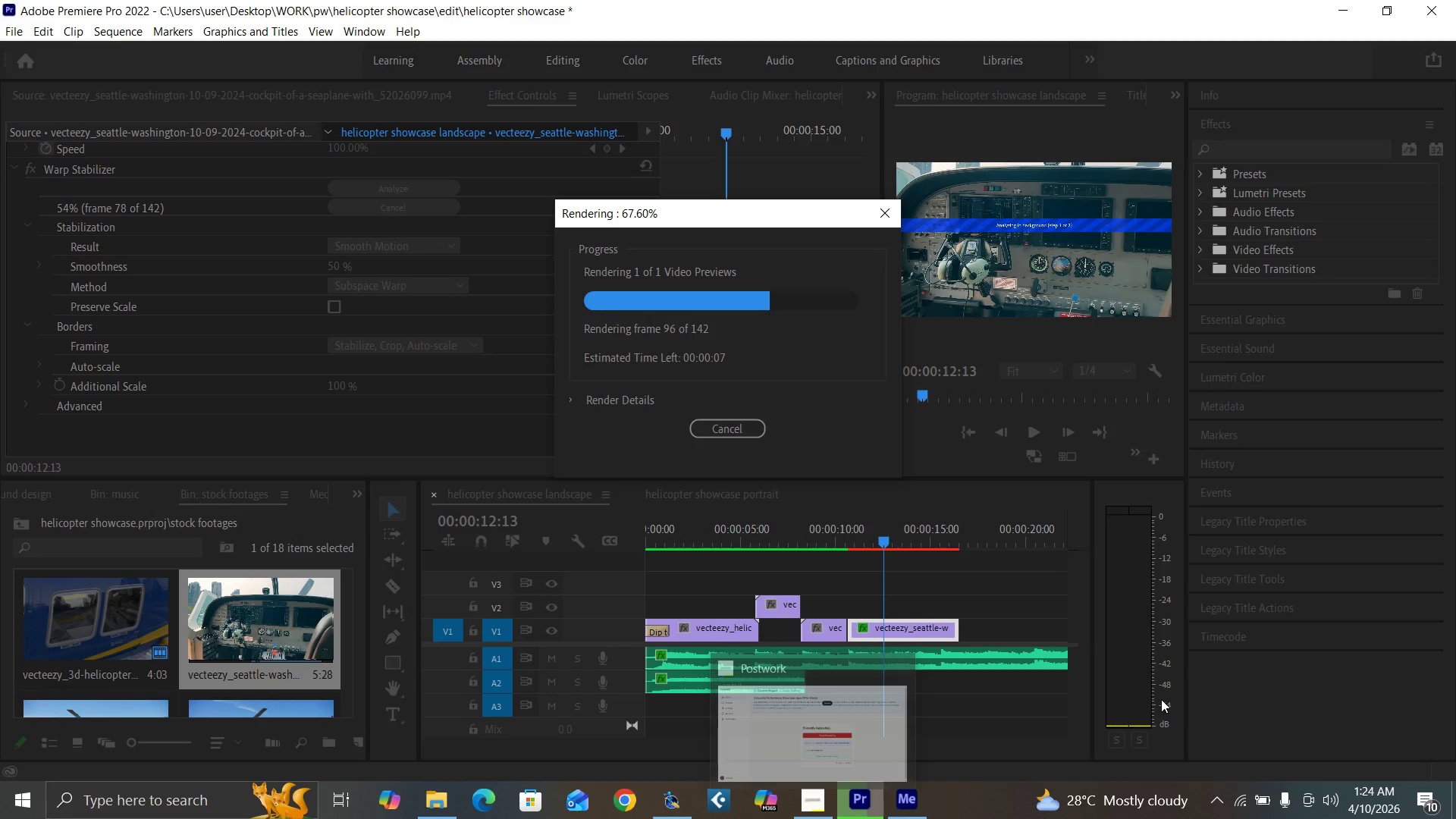 
left_click([818, 541])
 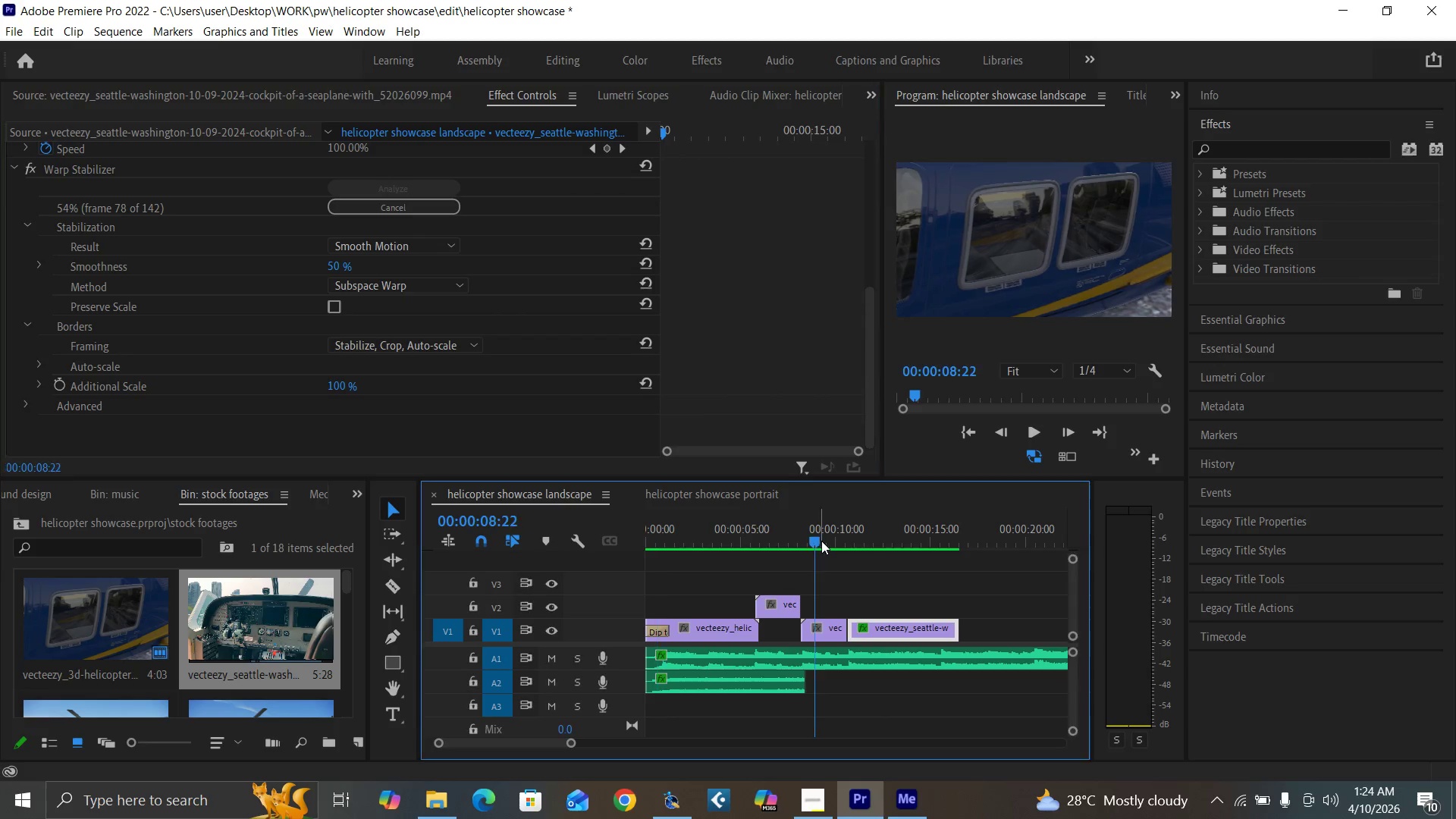 
key(Space)
 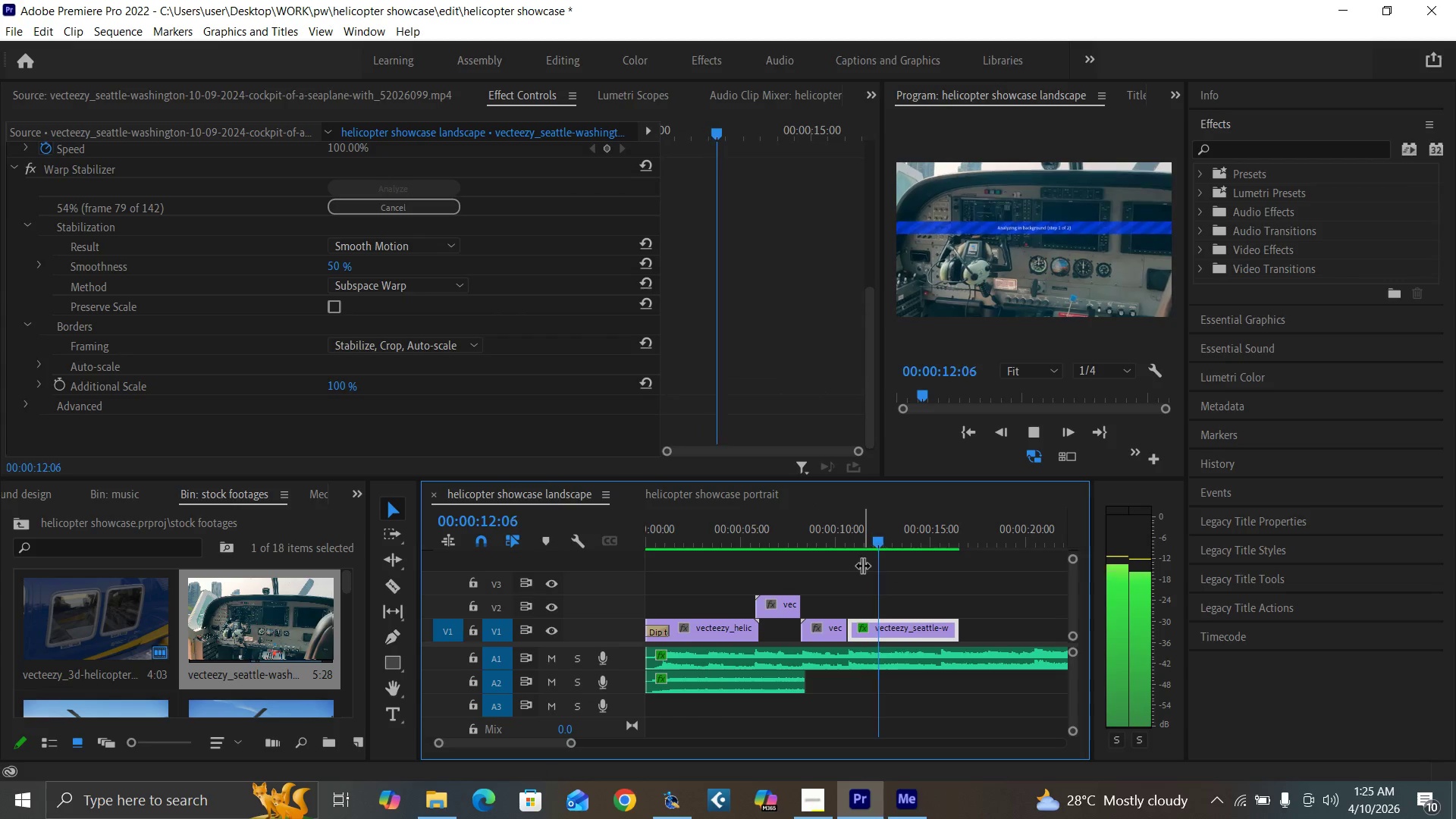 
key(Space)
 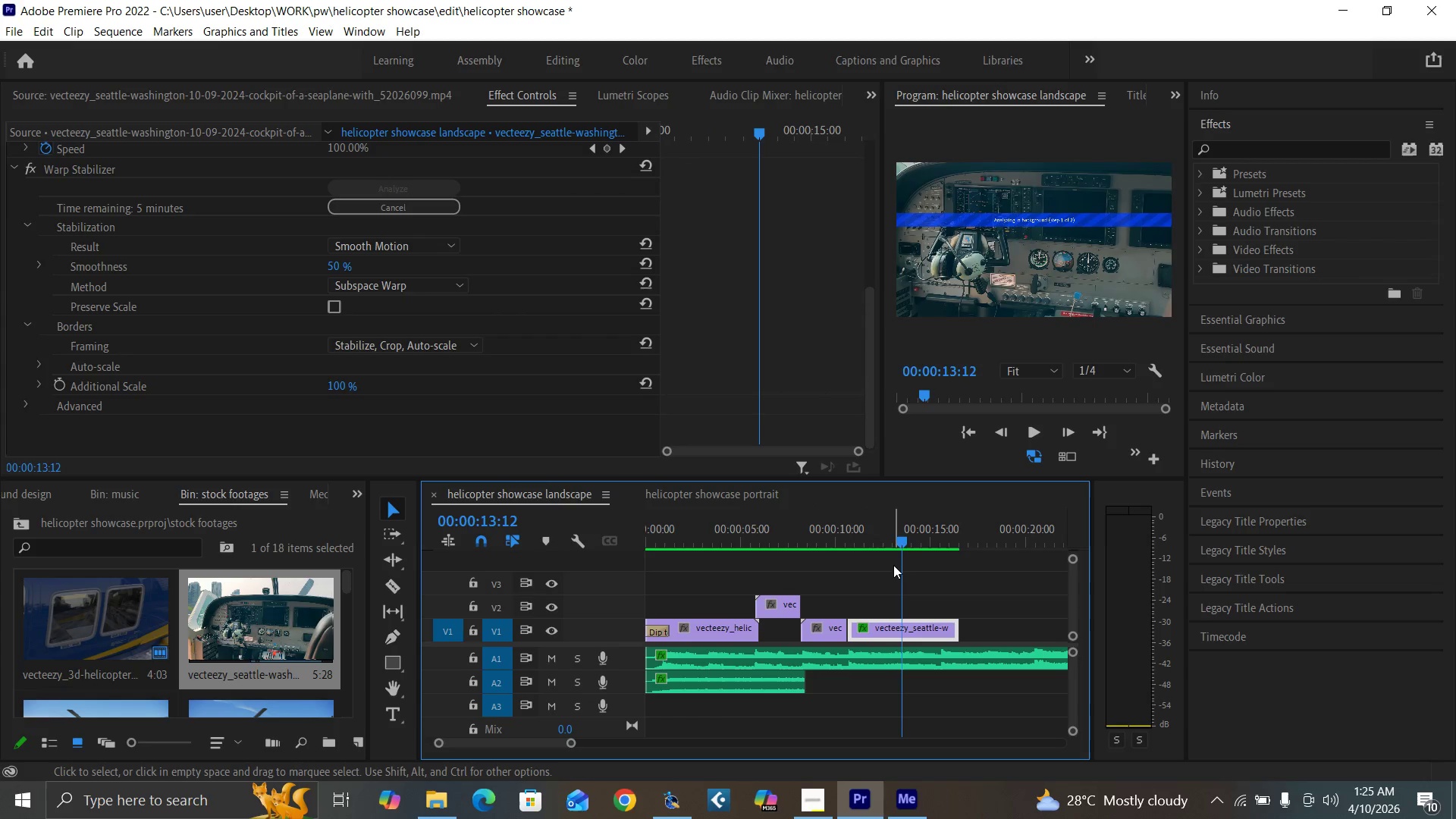 
key(Equal)
 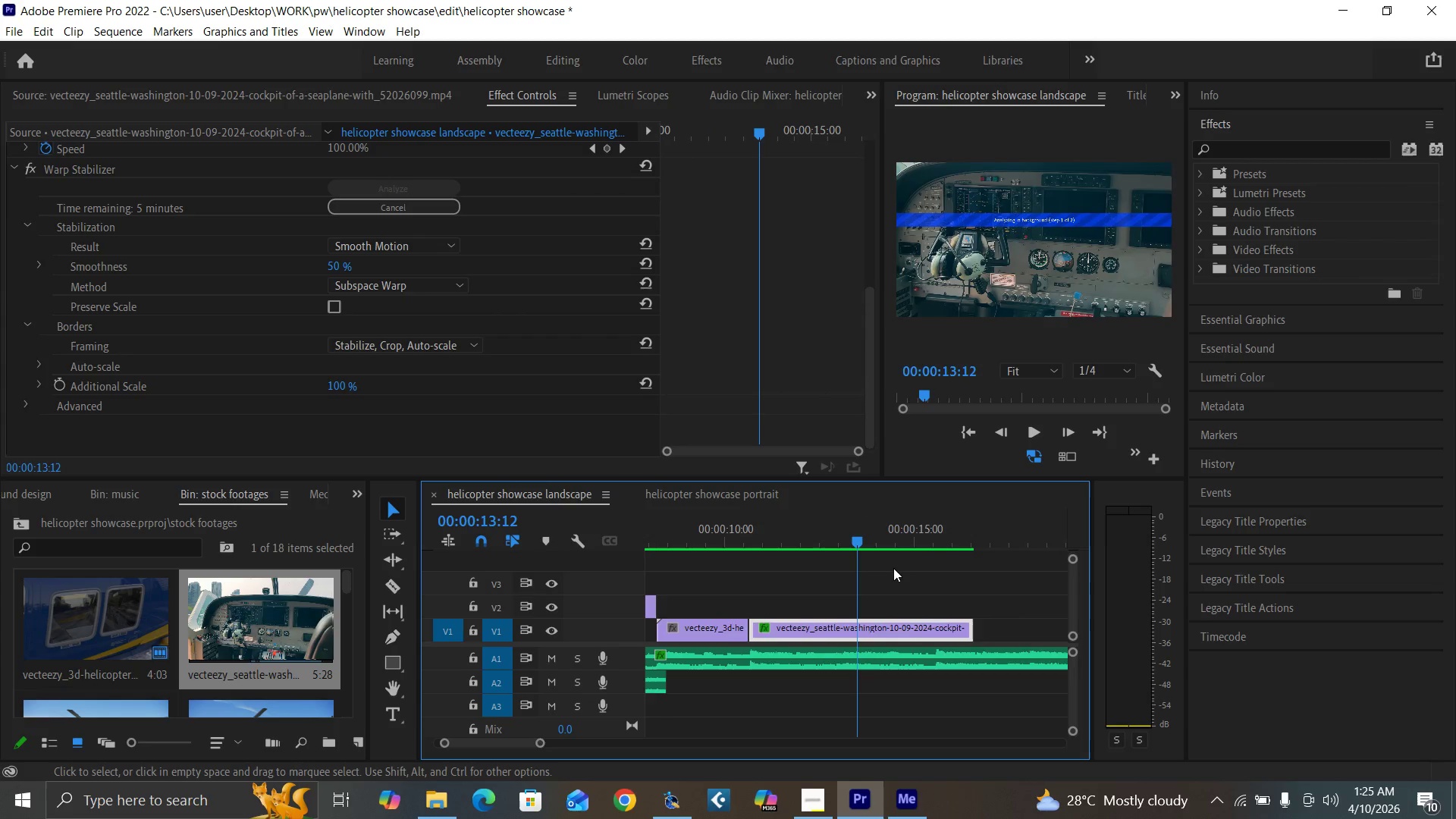 
key(Equal)
 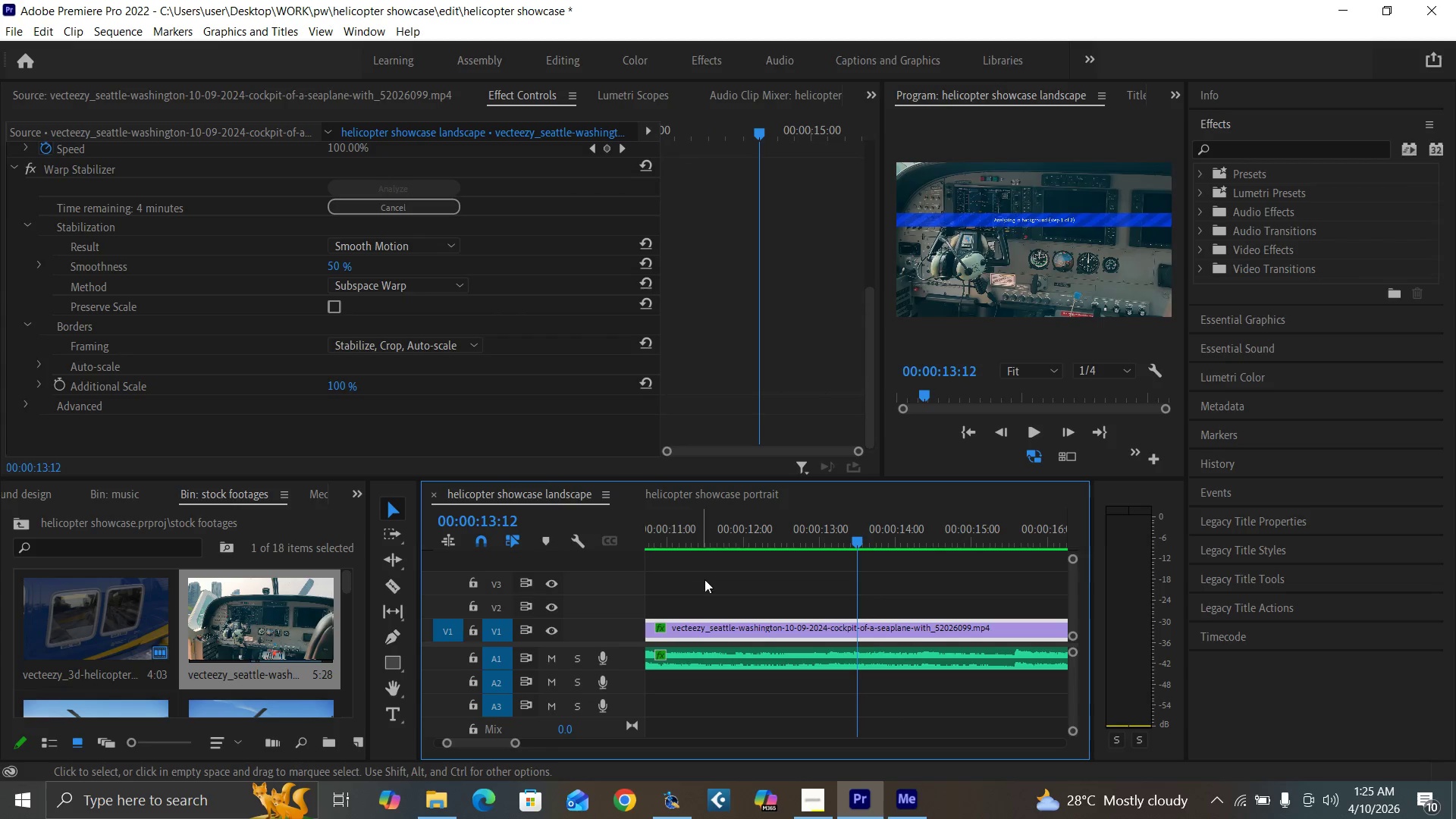 
key(Minus)
 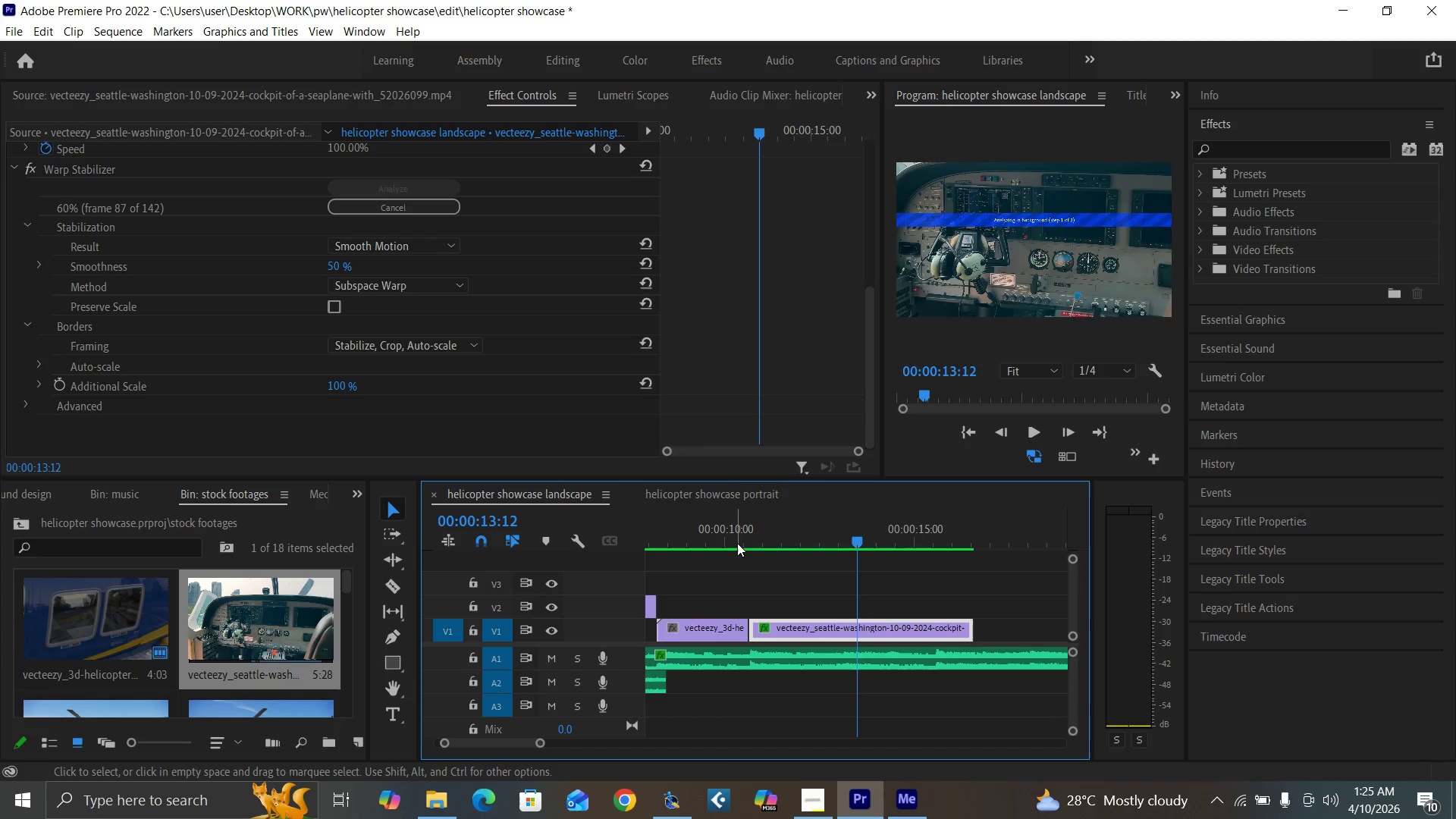 
left_click([727, 532])
 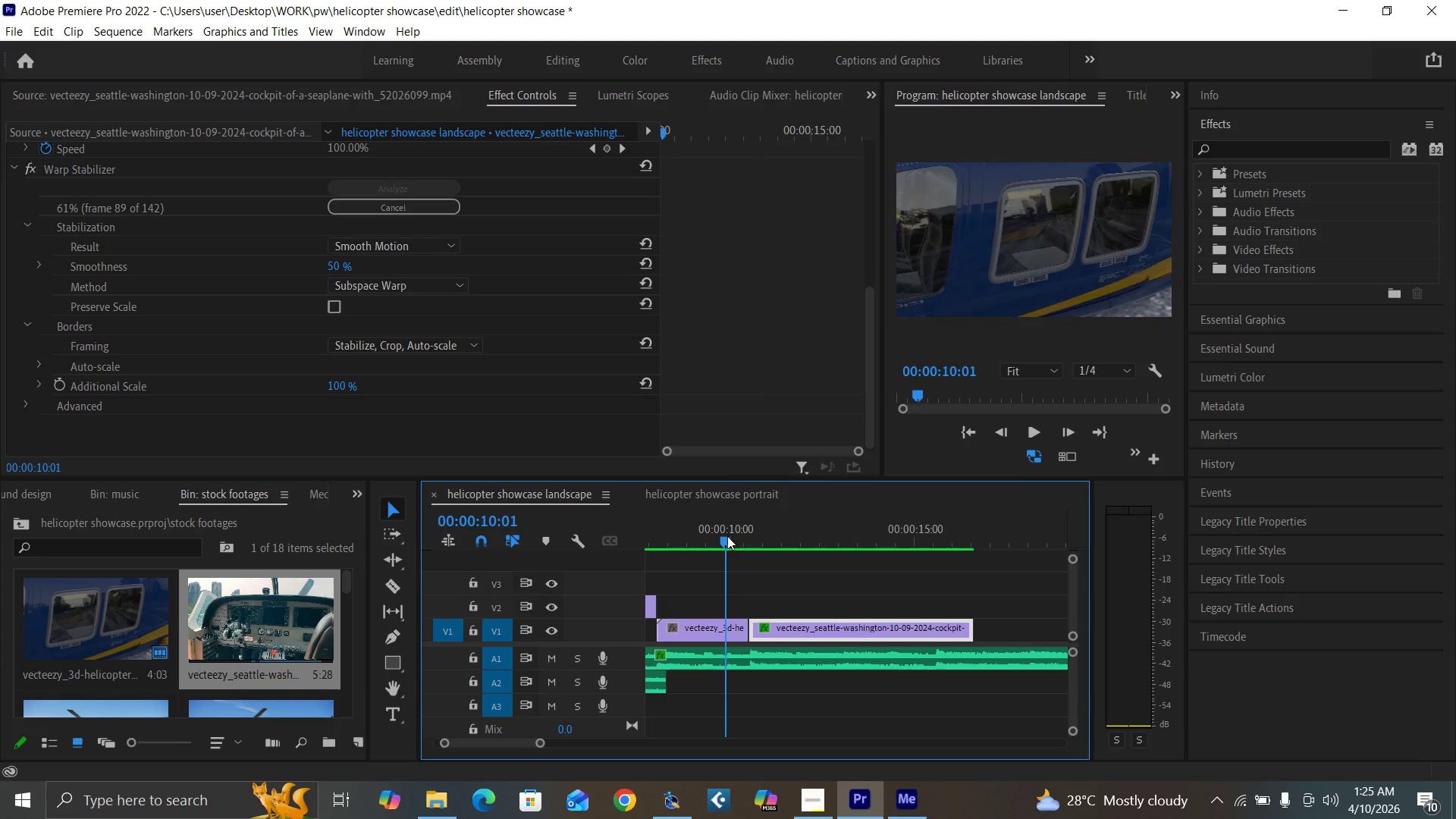 
key(Space)
 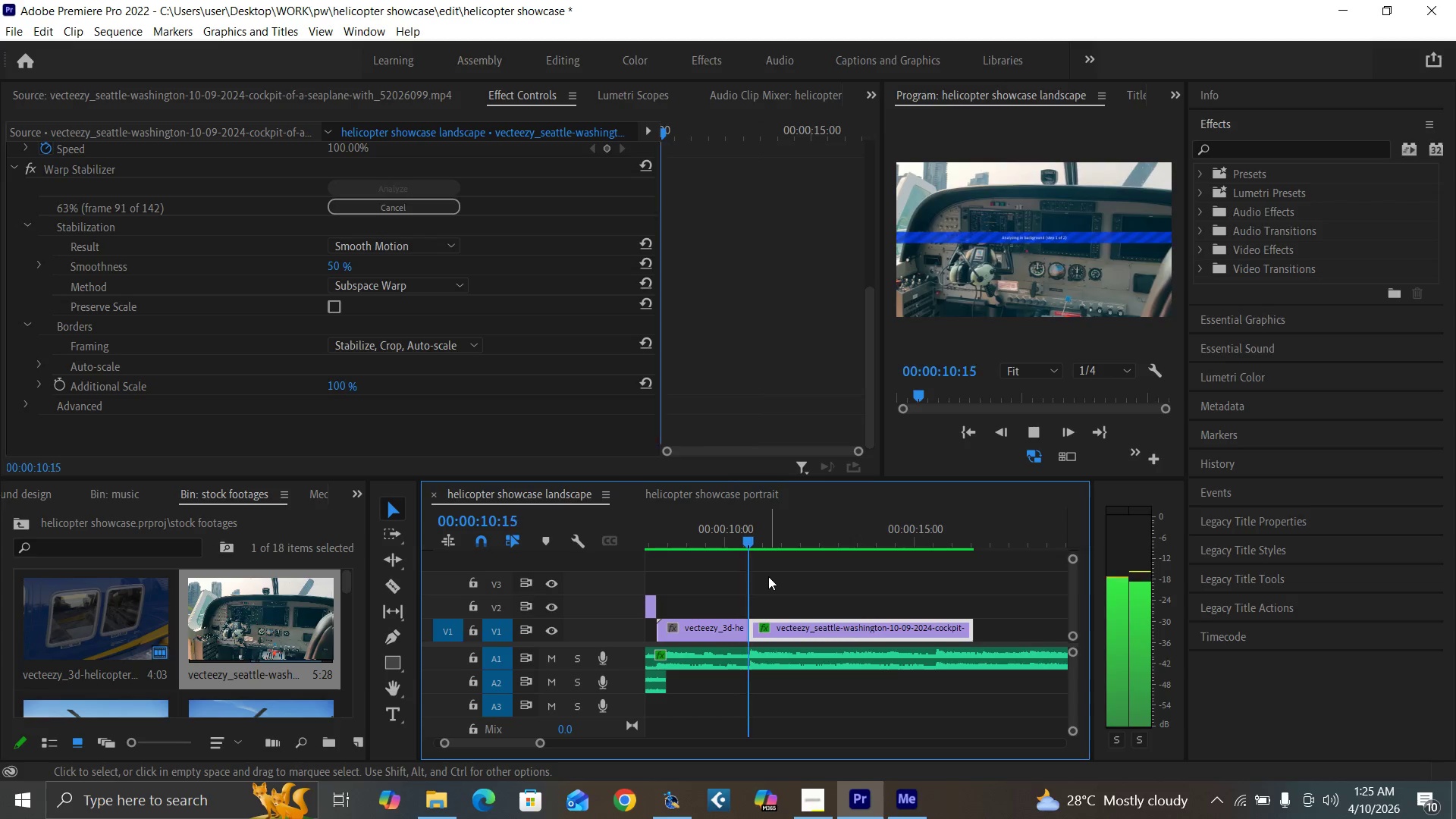 
key(Space)
 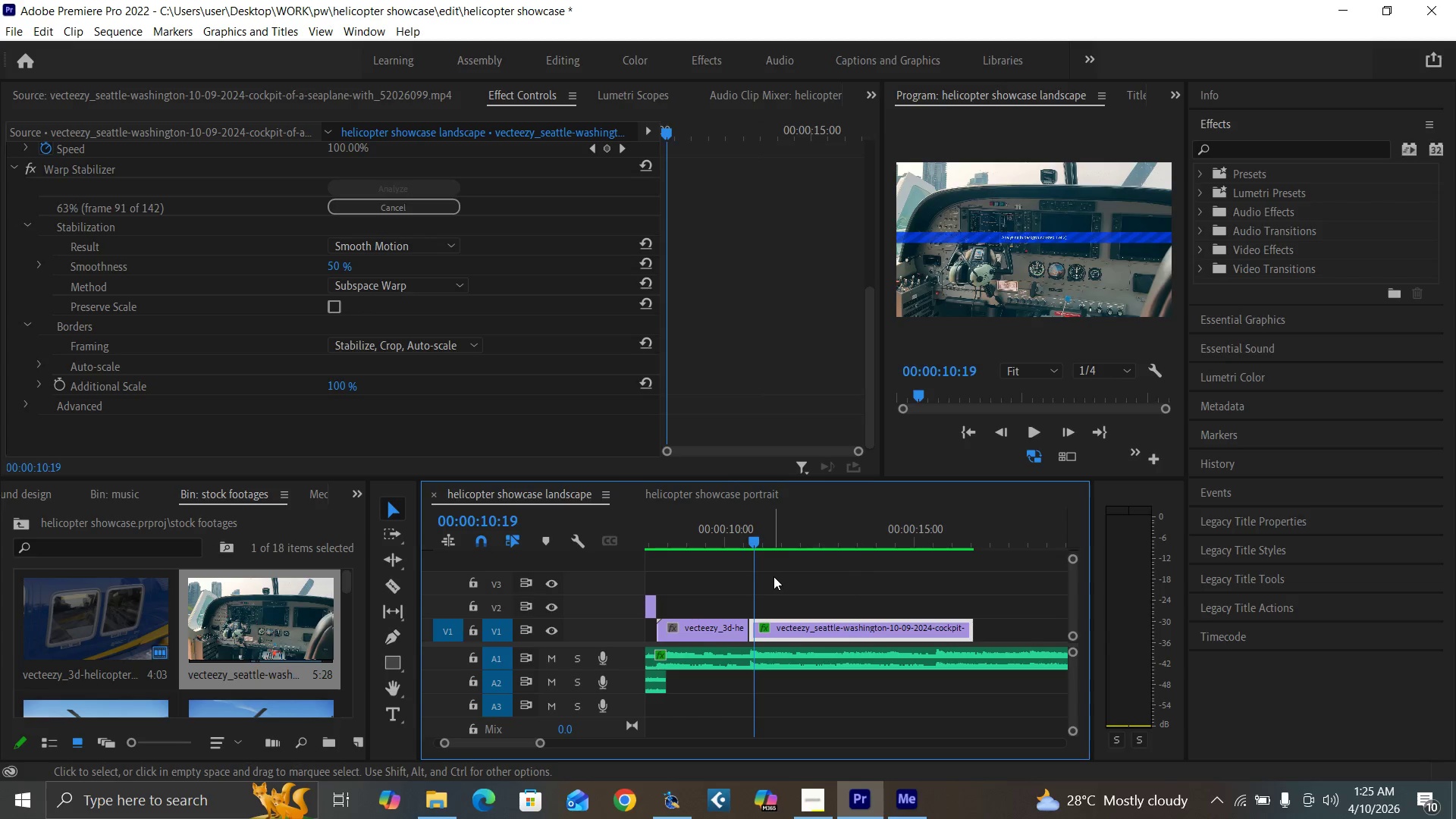 
key(Equal)
 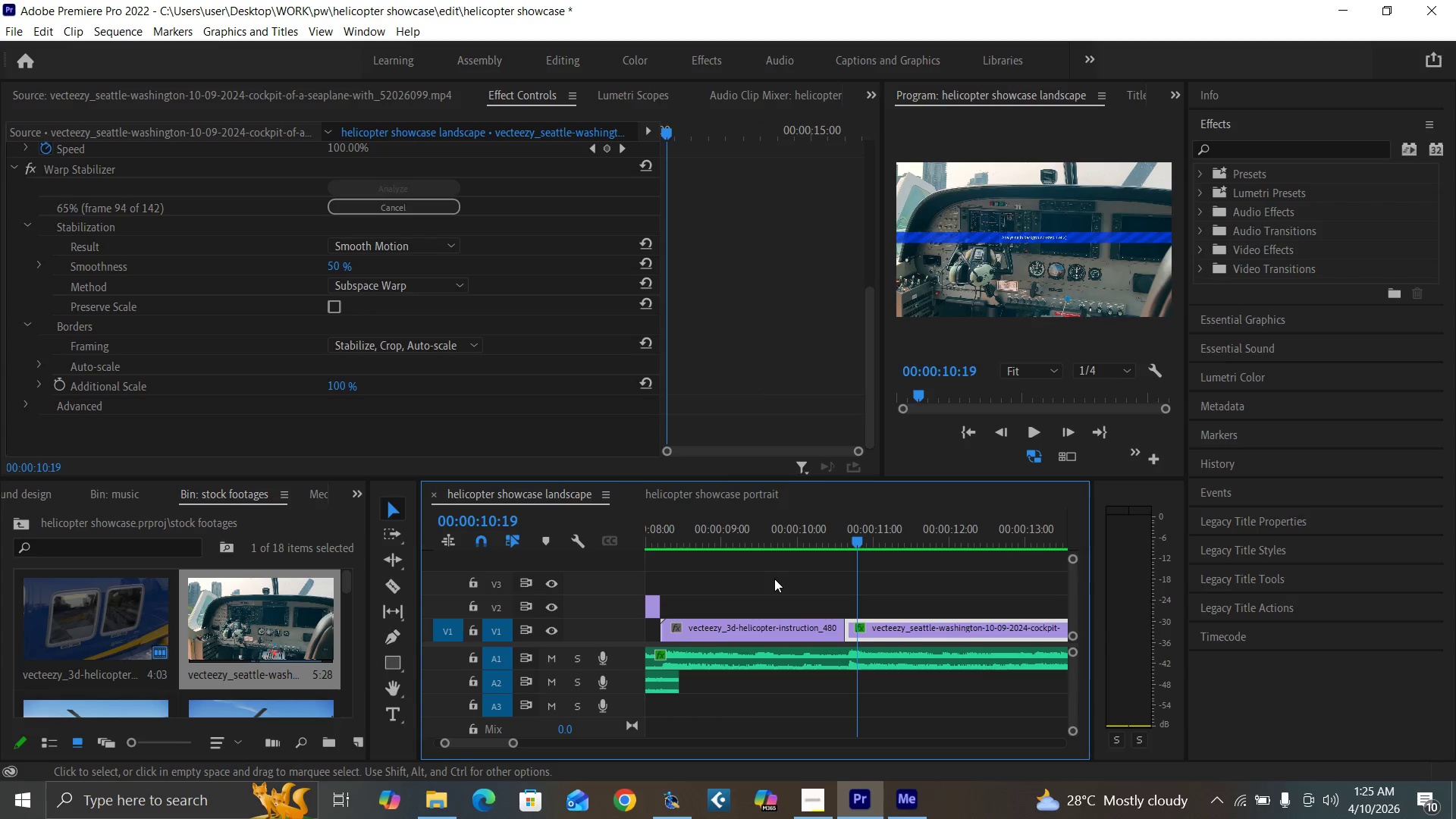 
key(Equal)
 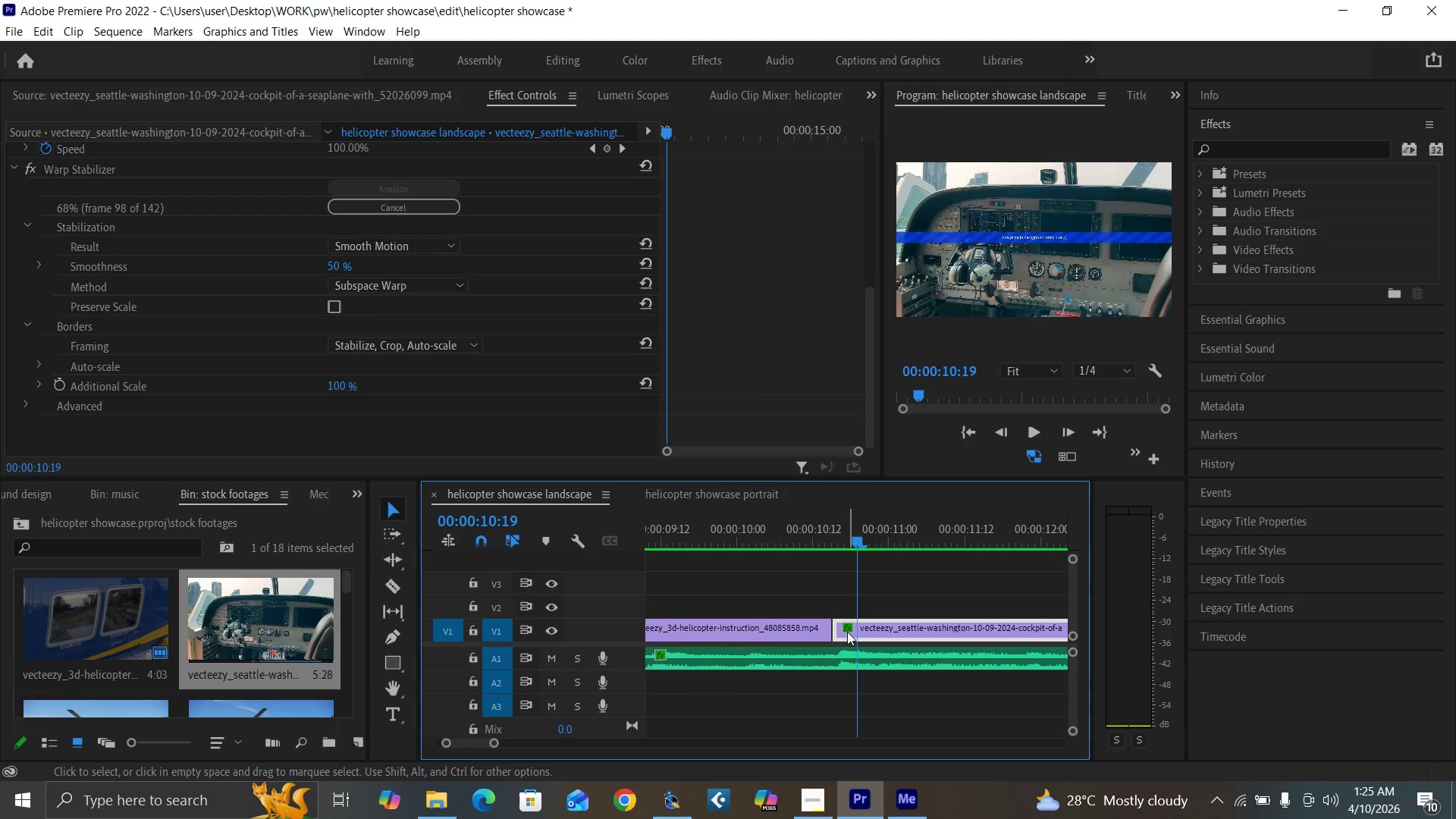 
left_click_drag(start_coordinate=[847, 632], to_coordinate=[850, 612])
 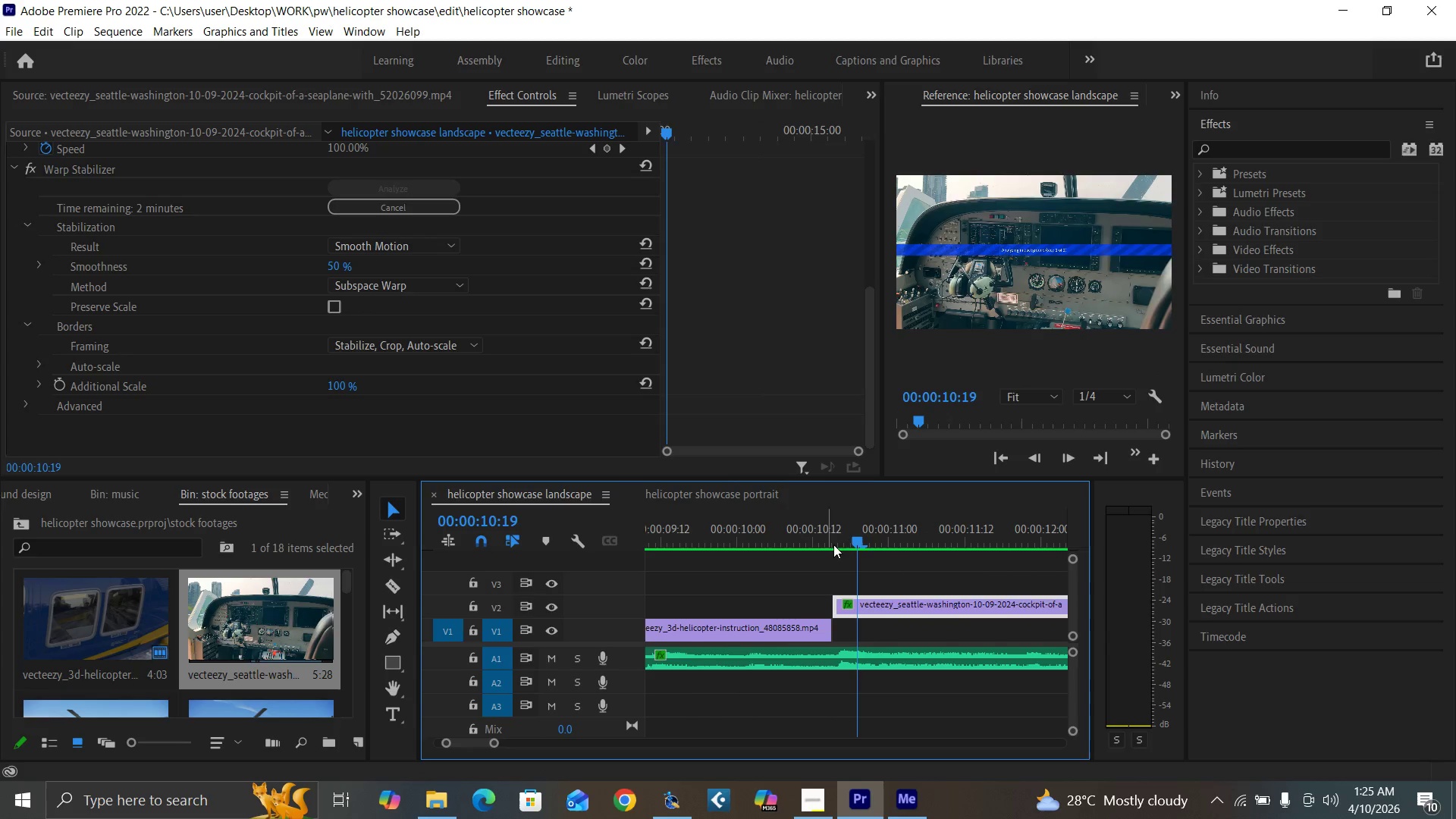 
left_click([793, 538])
 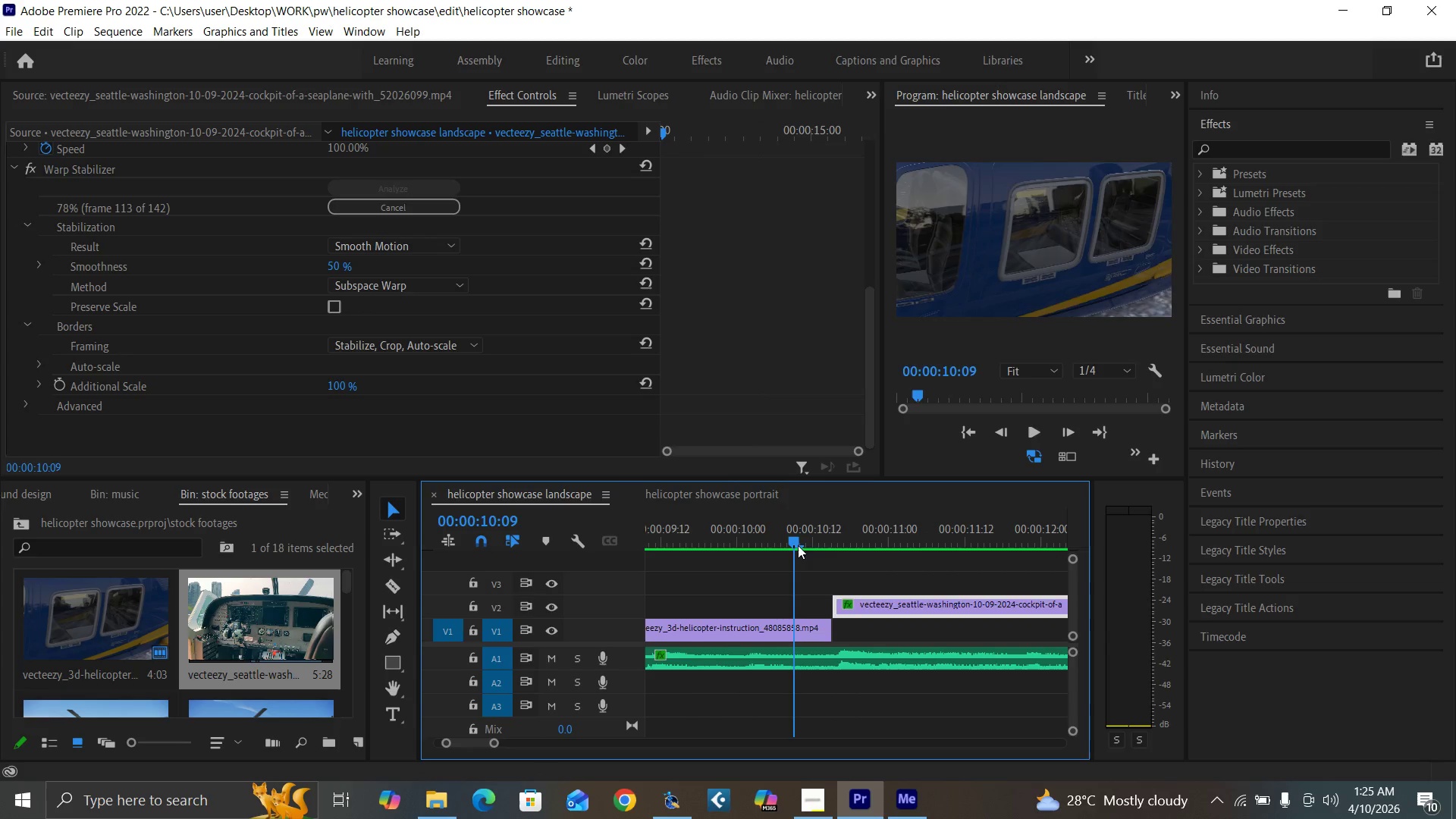 
key(Space)
 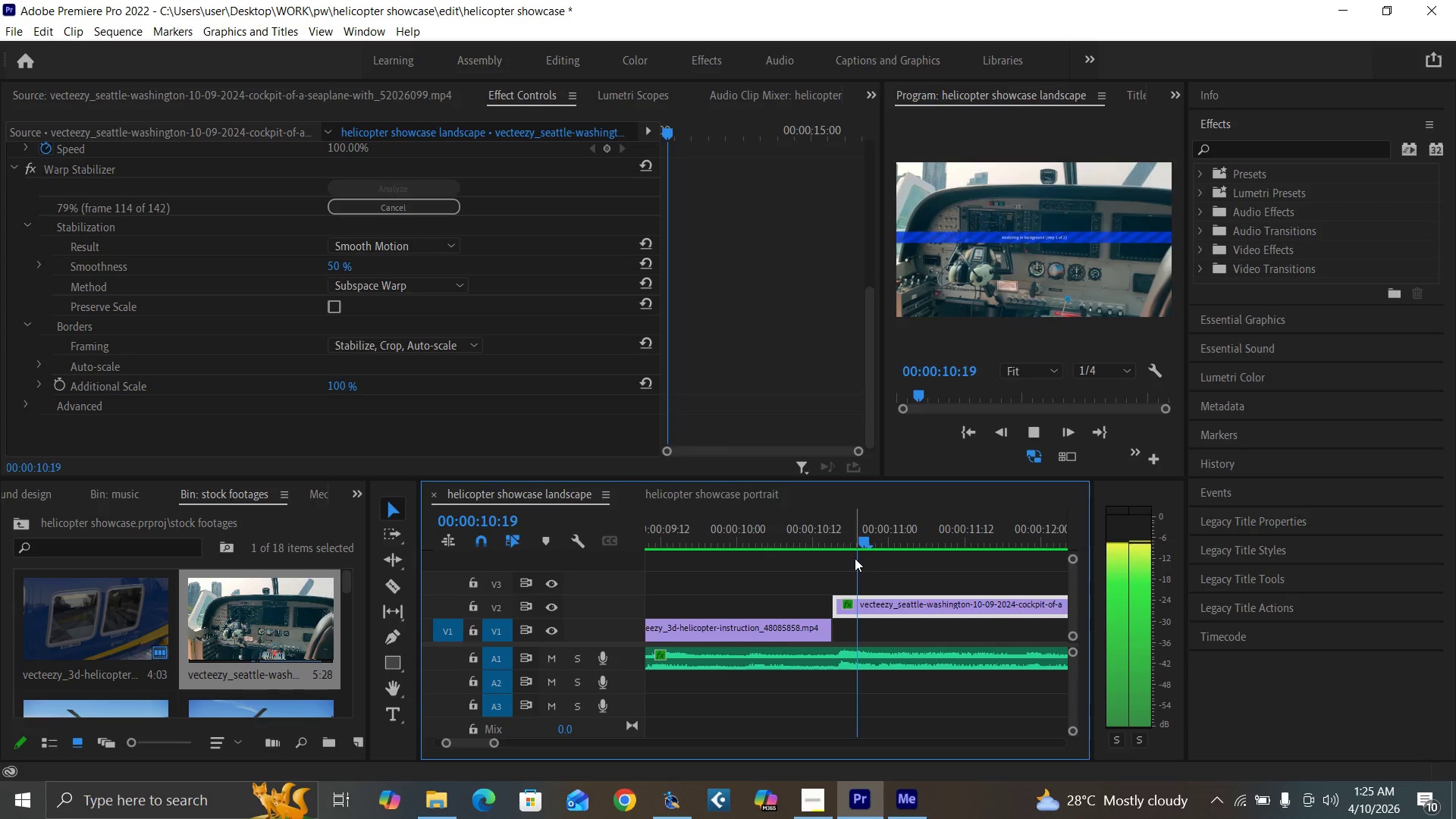 
key(Space)
 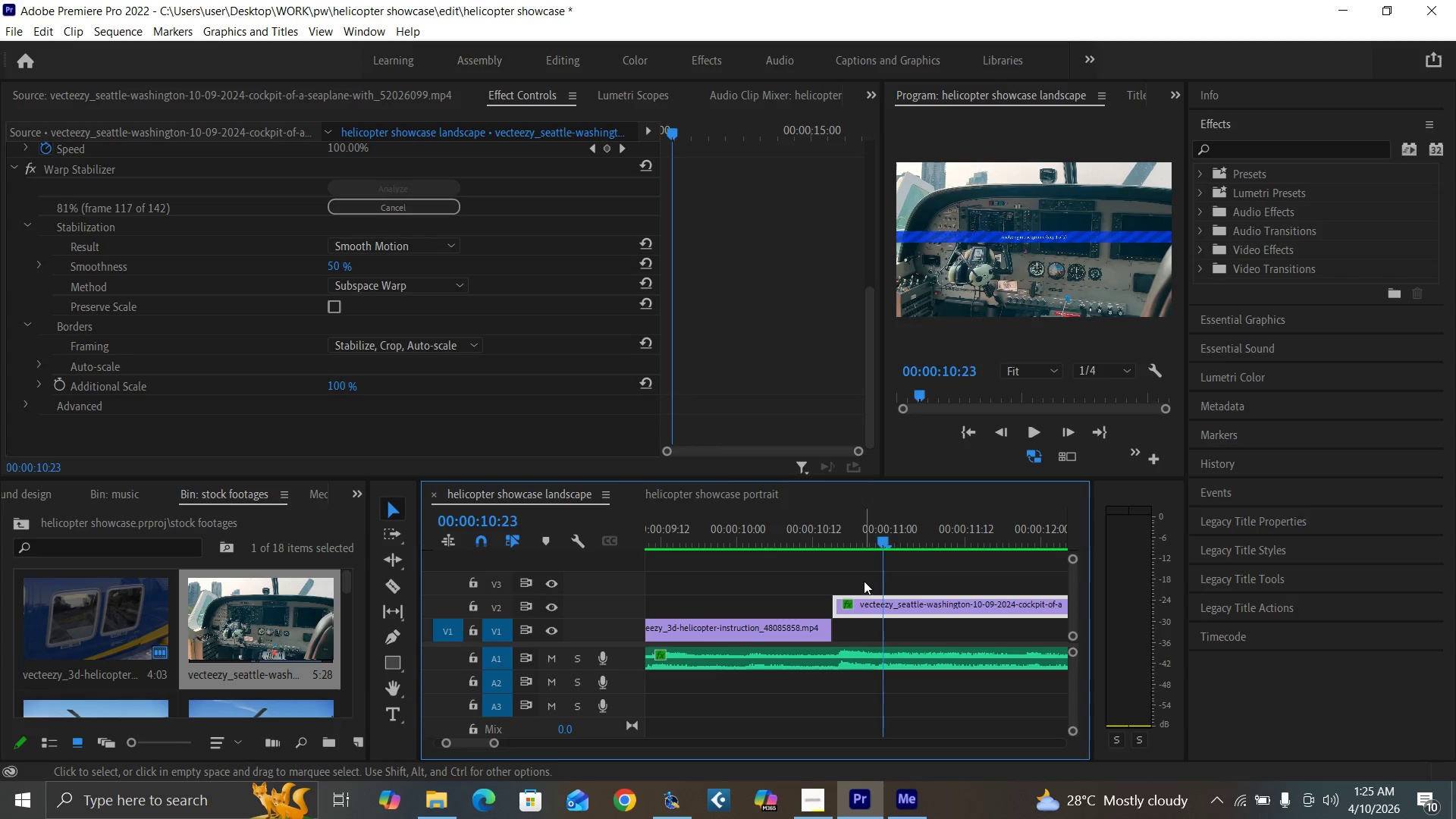 
double_click([867, 604])
 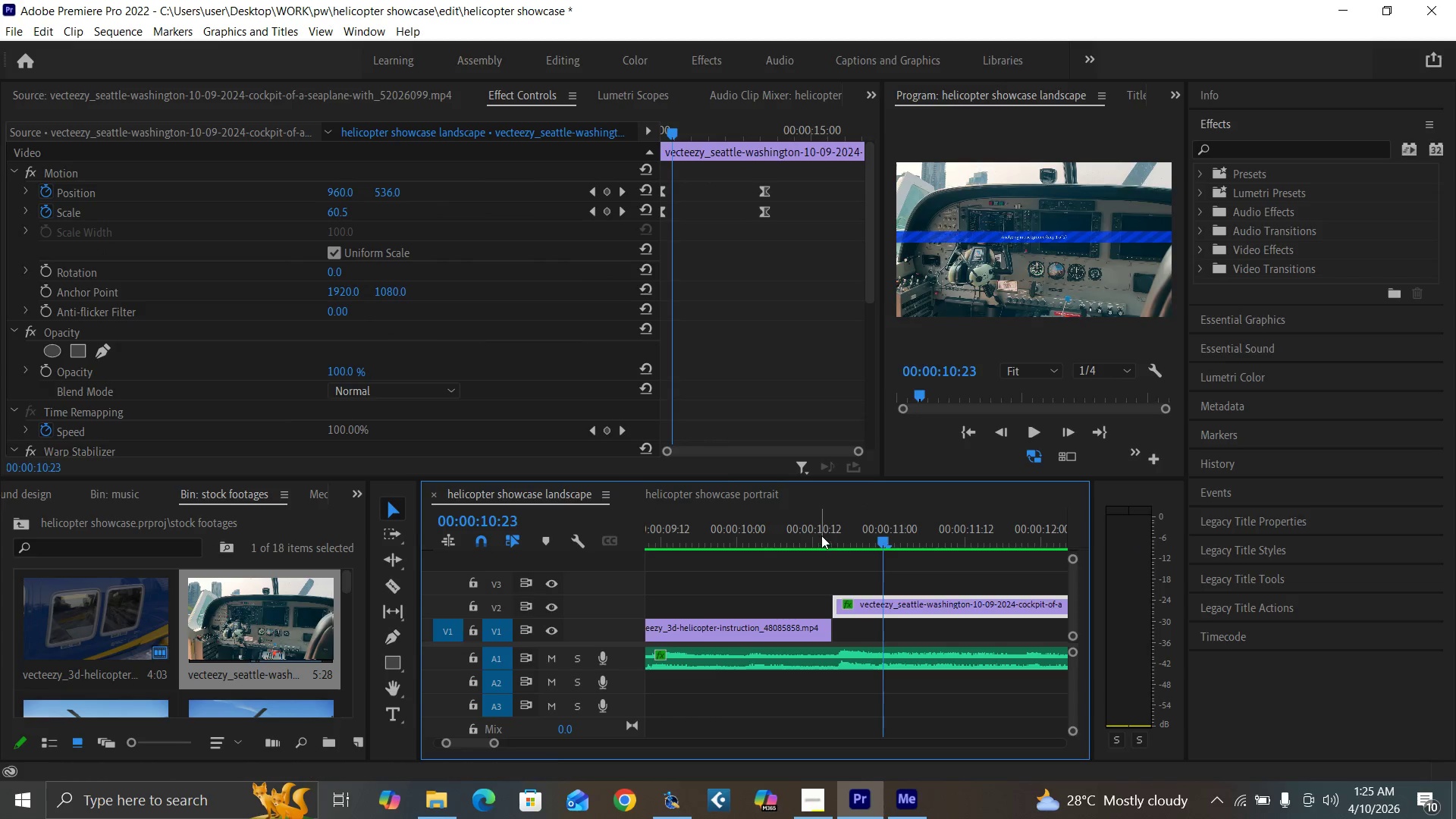 
left_click([821, 535])
 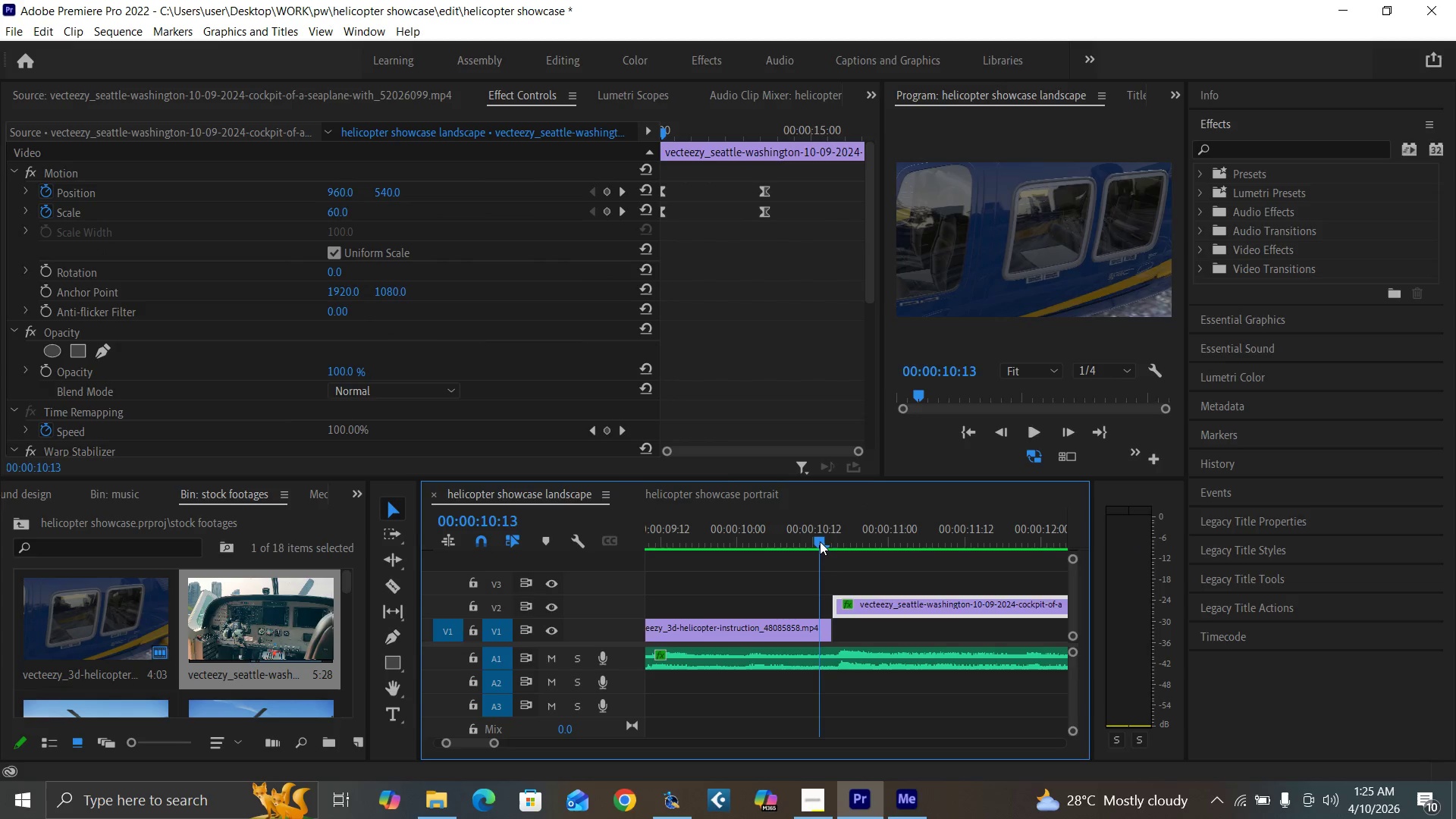 
key(Space)
 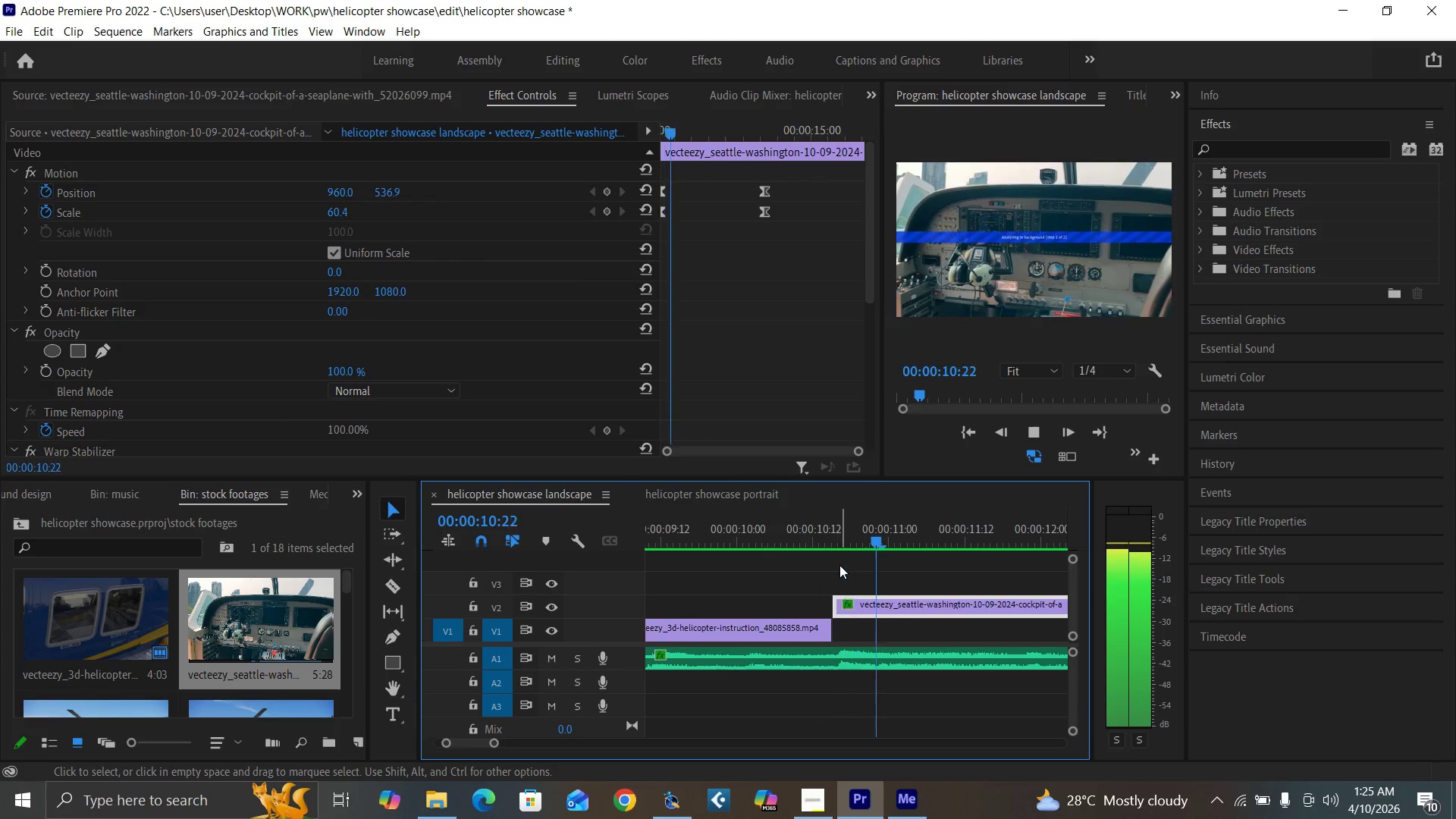 
key(Space)
 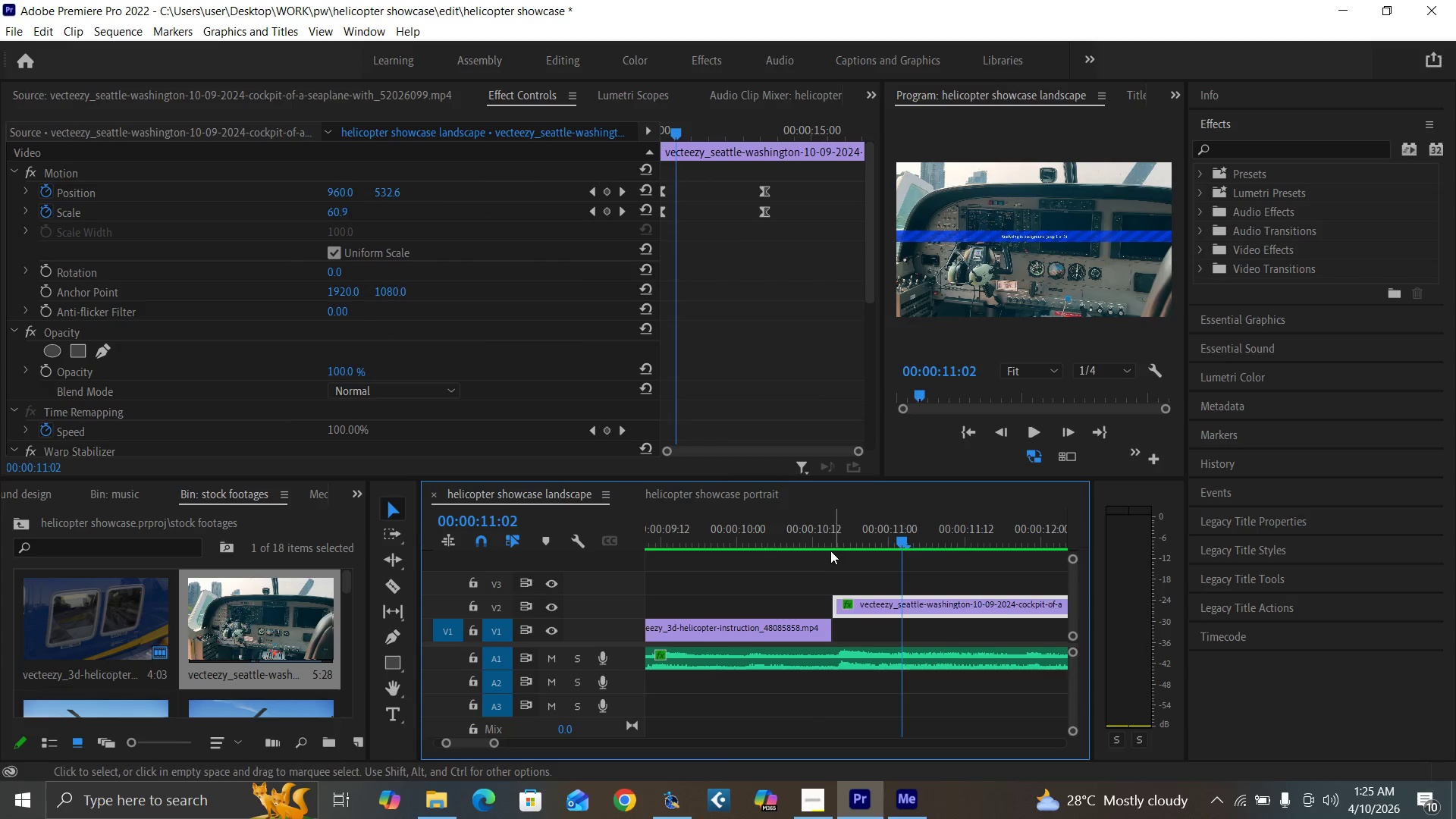 
left_click([810, 541])
 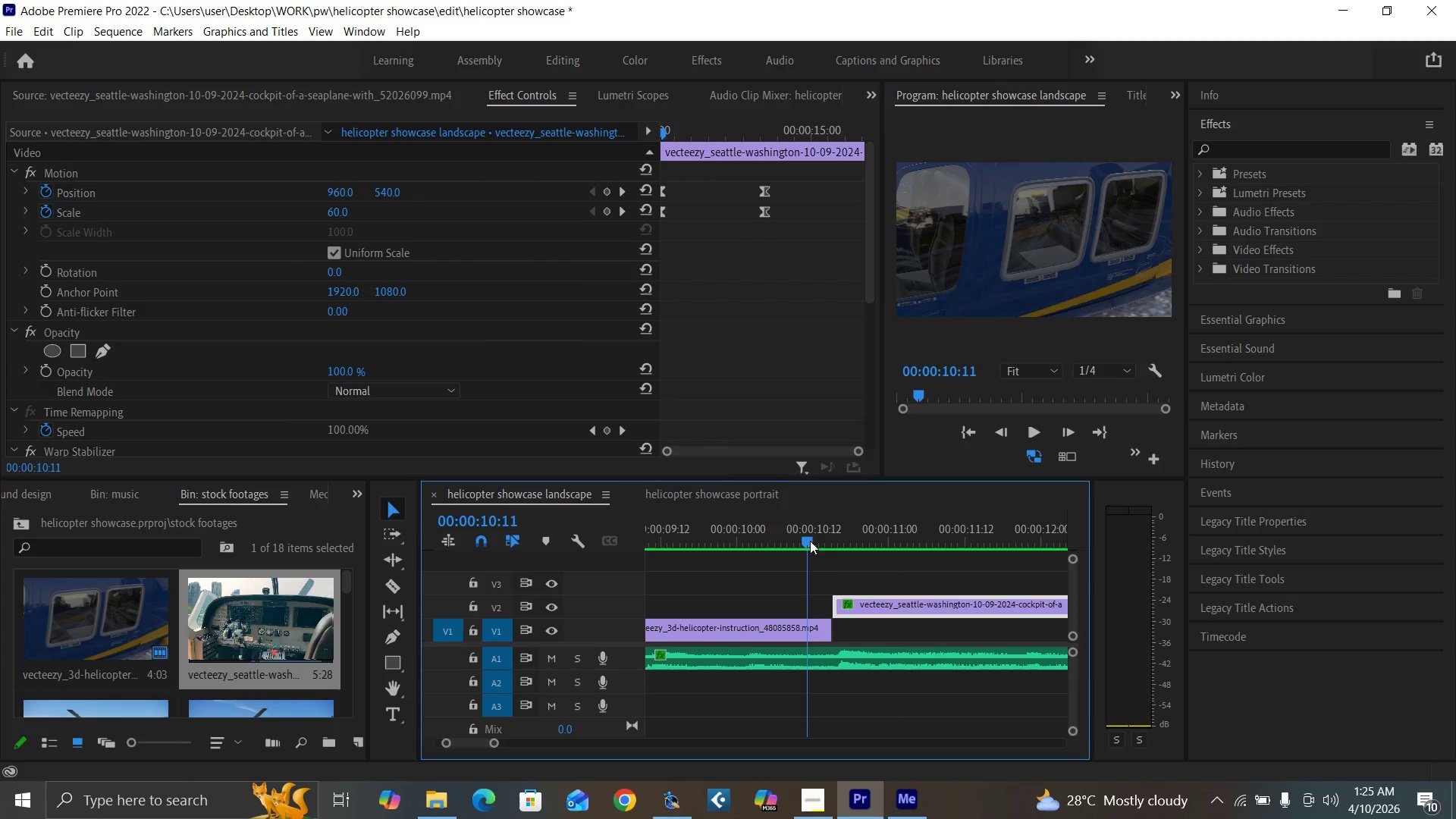 
key(Space)
 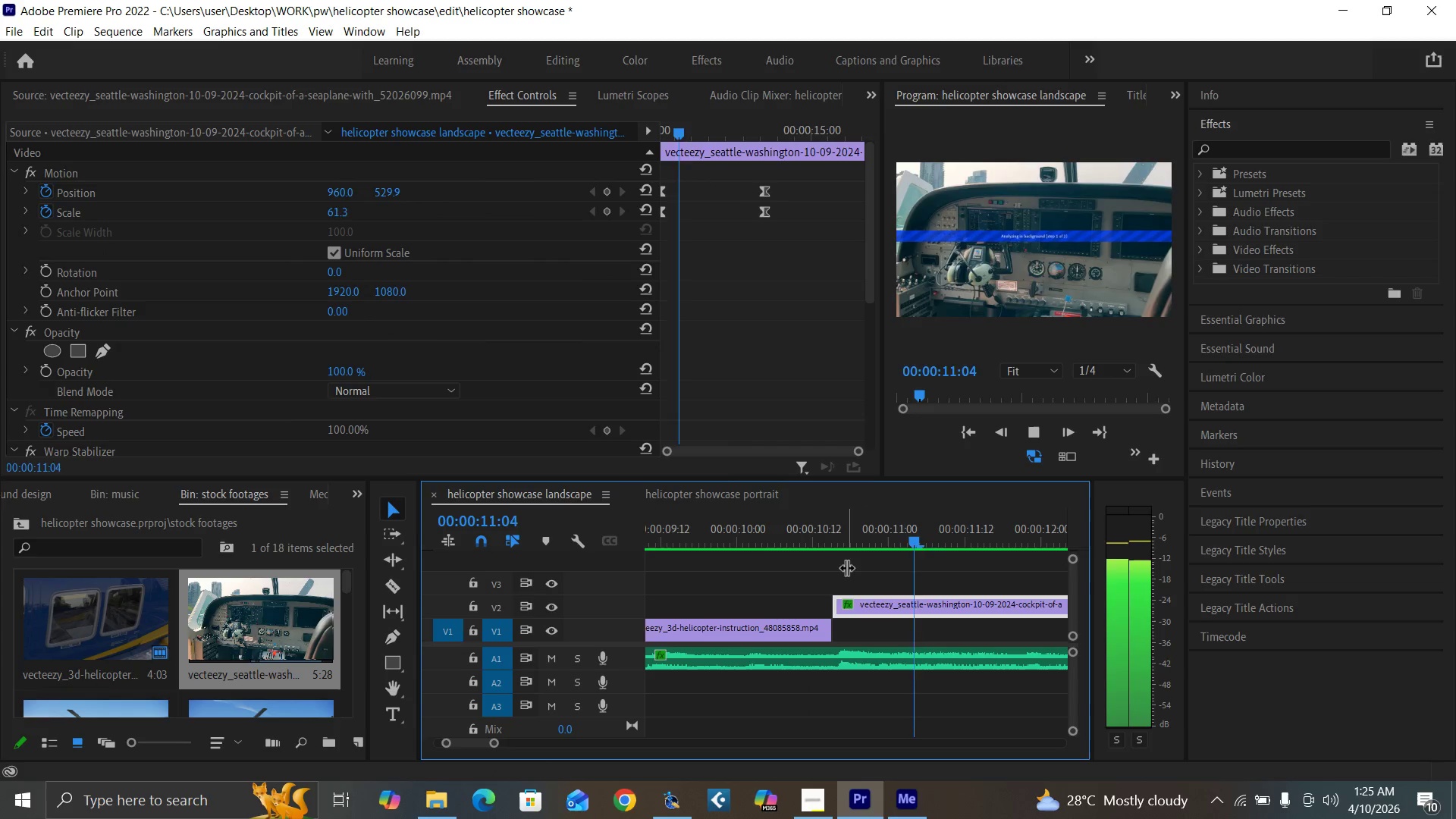 
key(Space)
 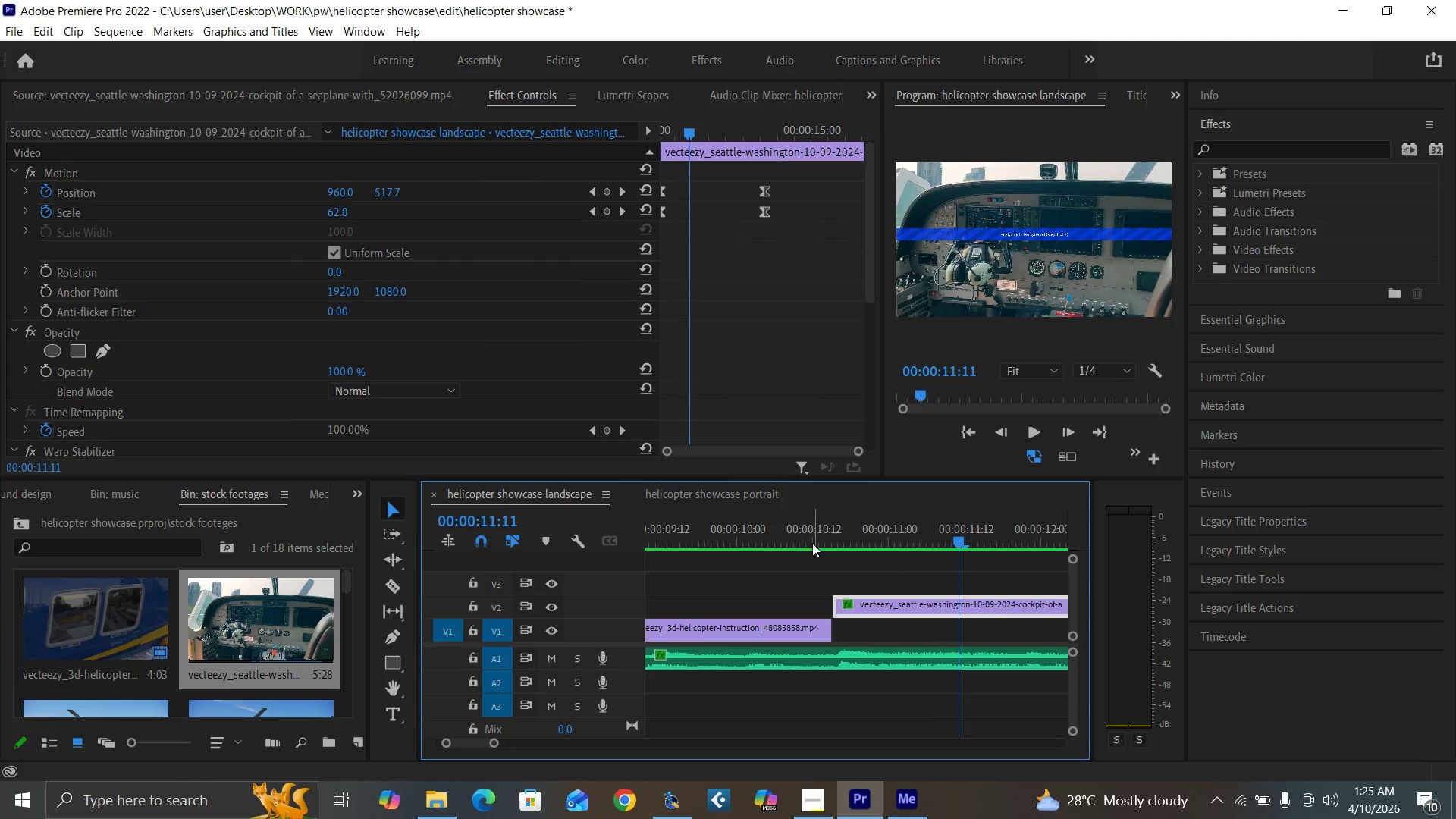 
key(Space)
 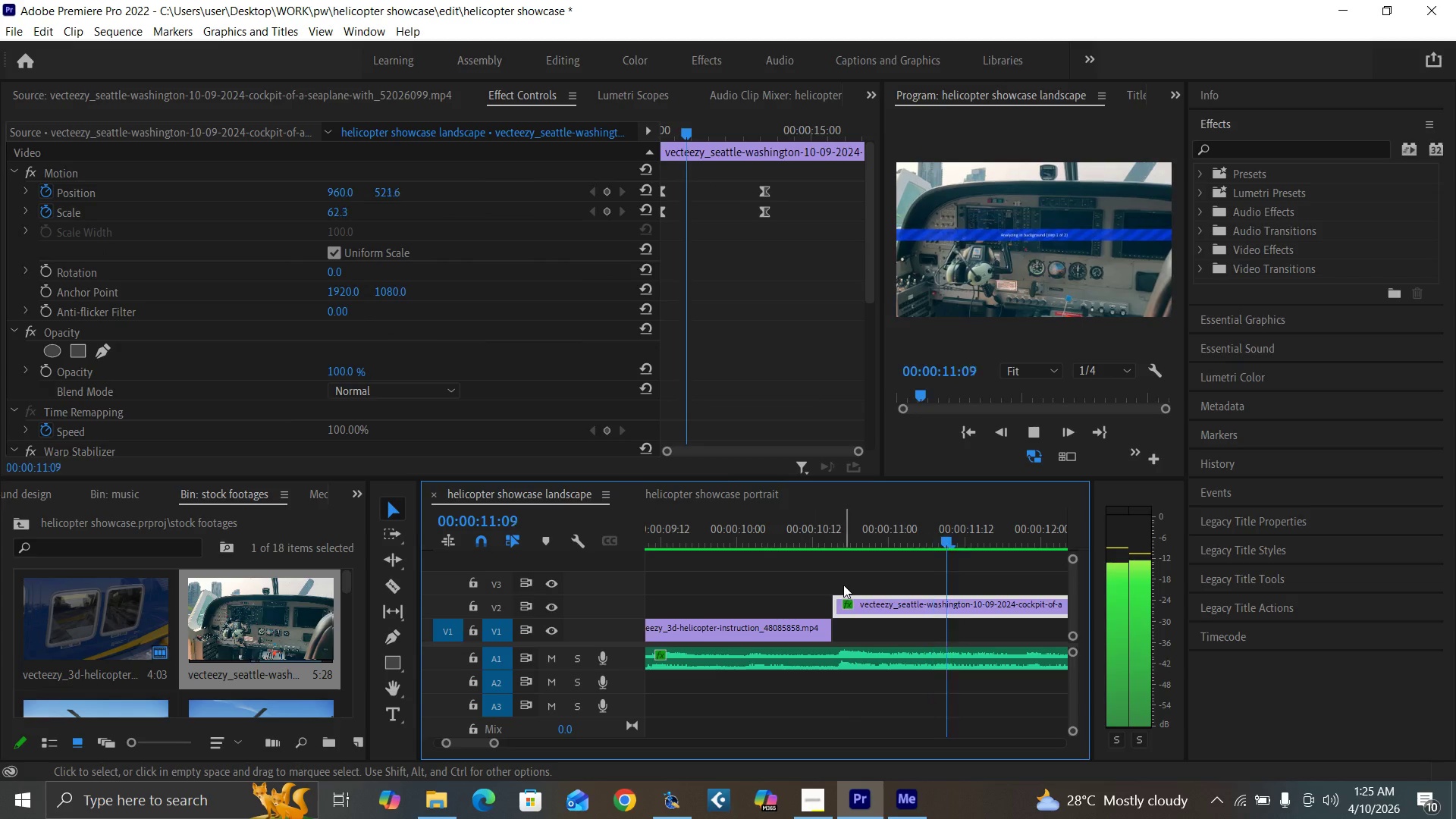 
key(Space)
 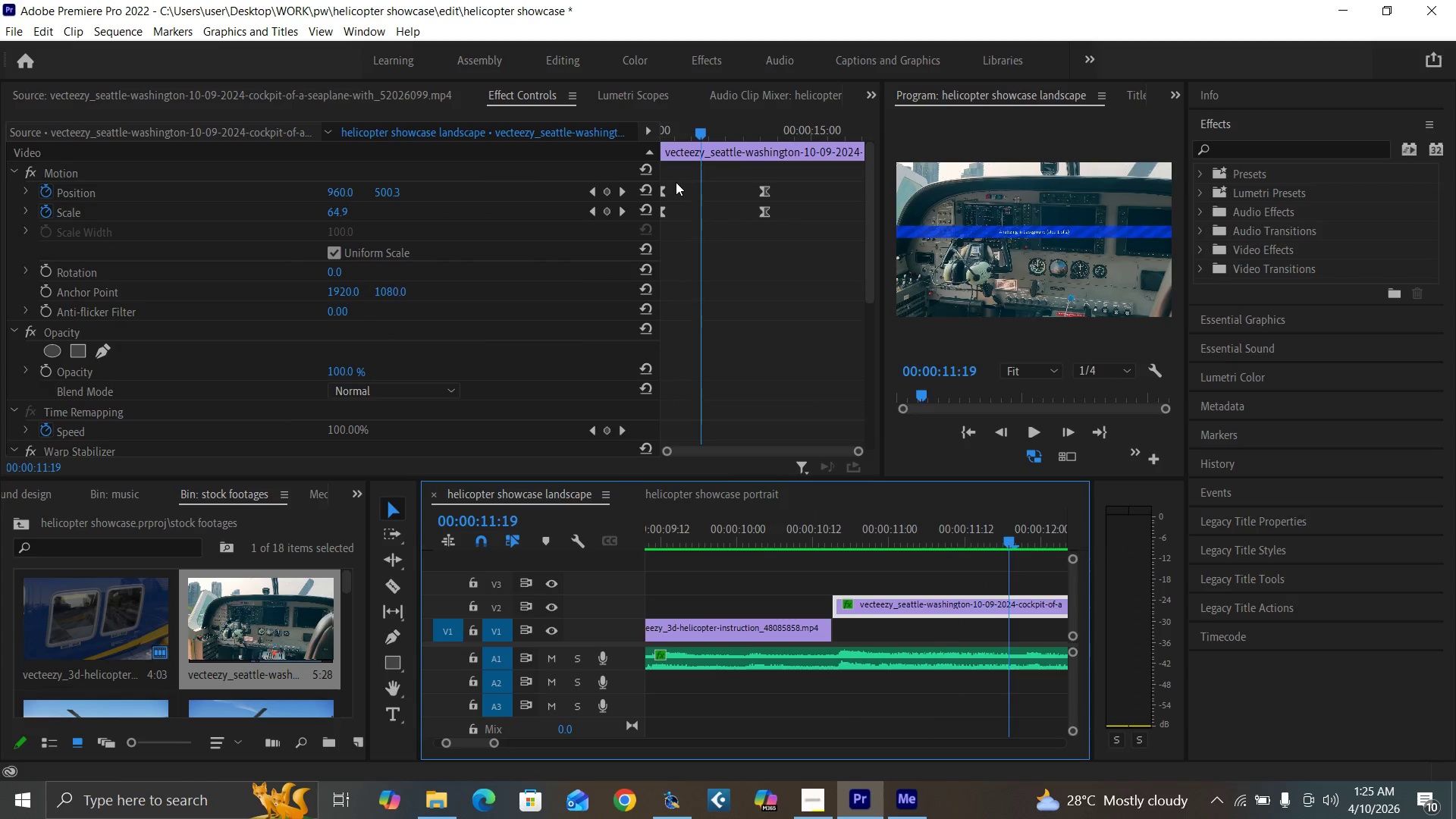 
left_click_drag(start_coordinate=[676, 182], to_coordinate=[651, 235])
 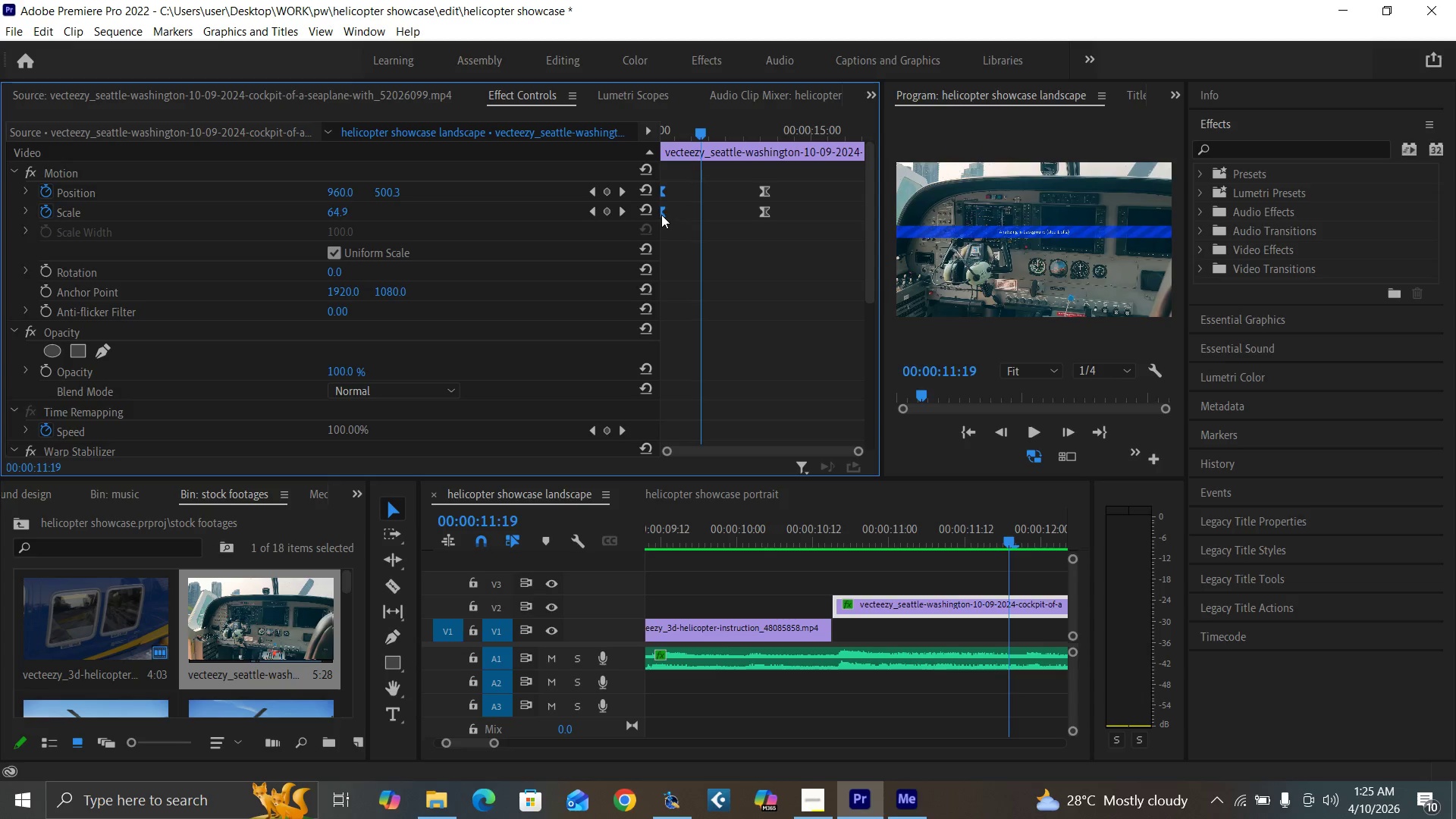 
right_click([661, 215])
 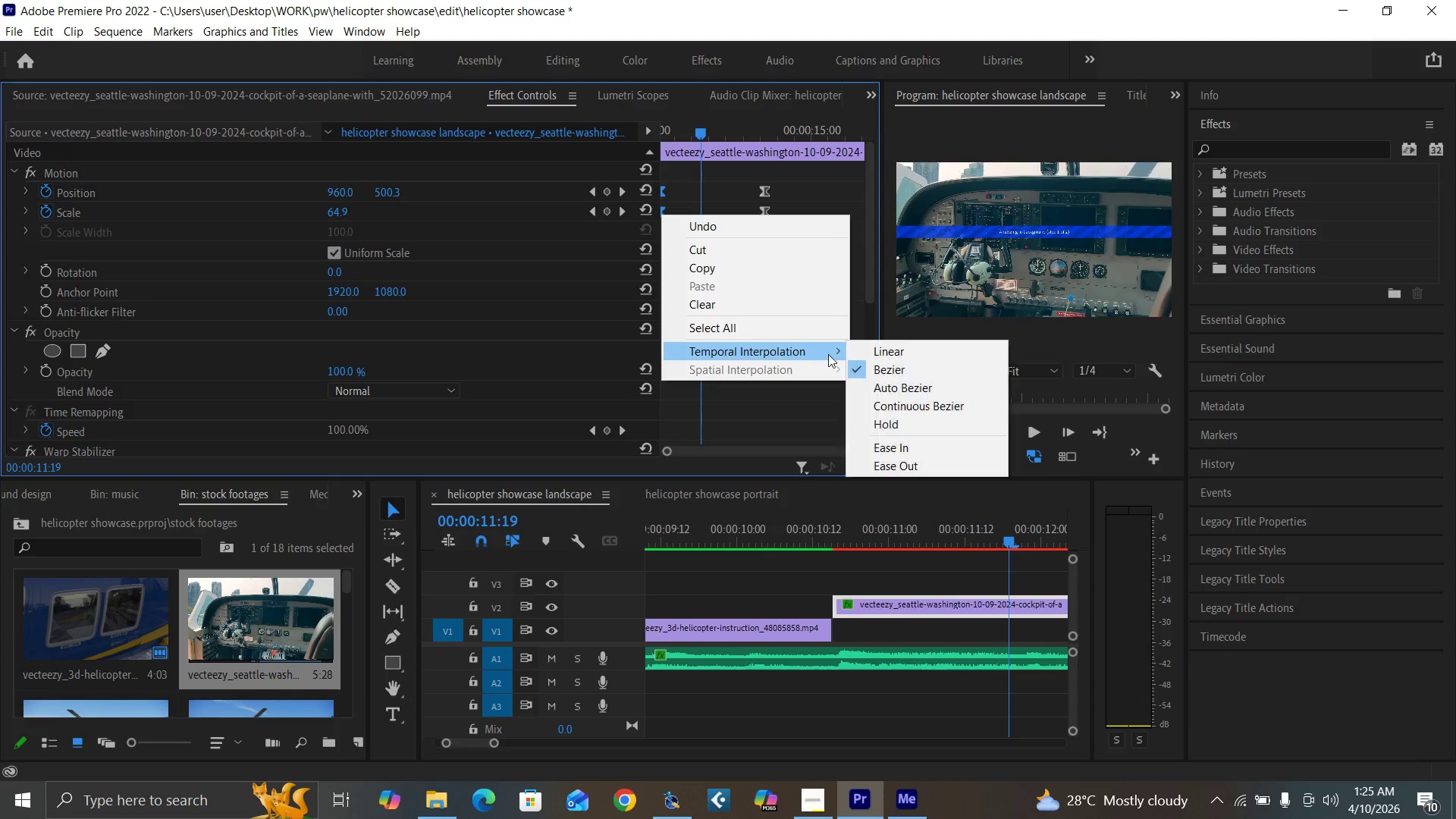 
left_click([861, 348])
 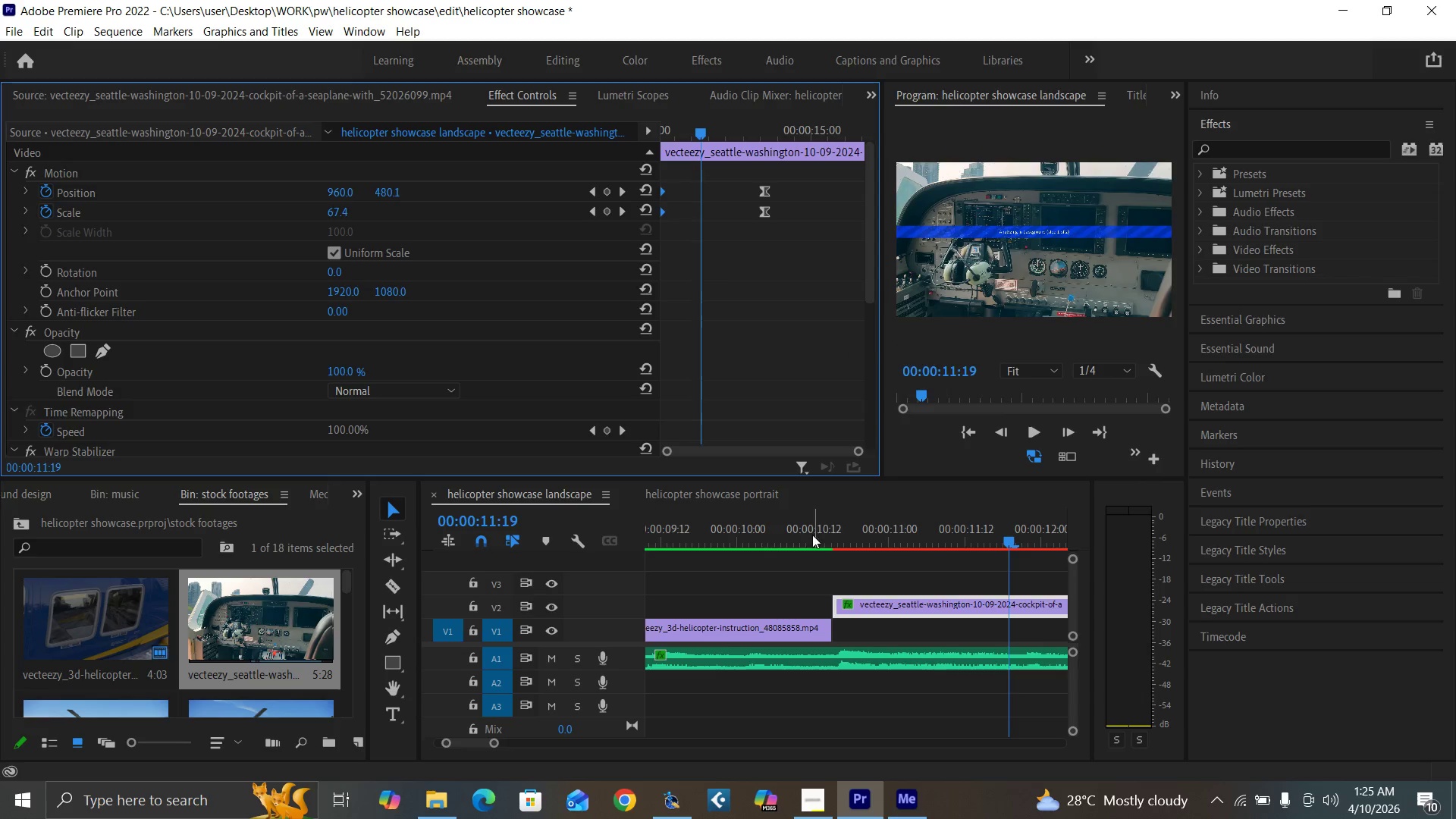 
left_click([791, 536])
 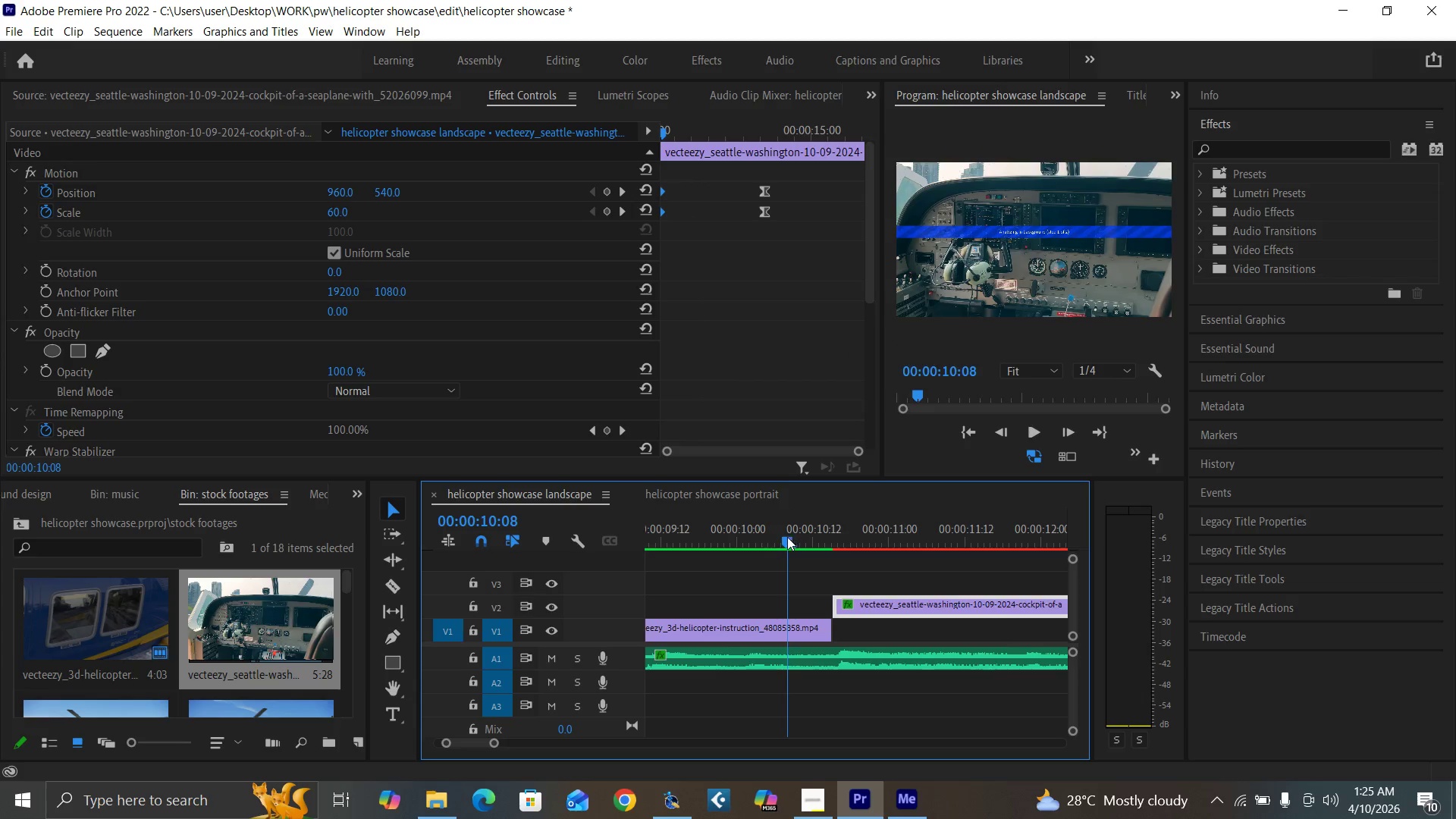 
key(Space)
 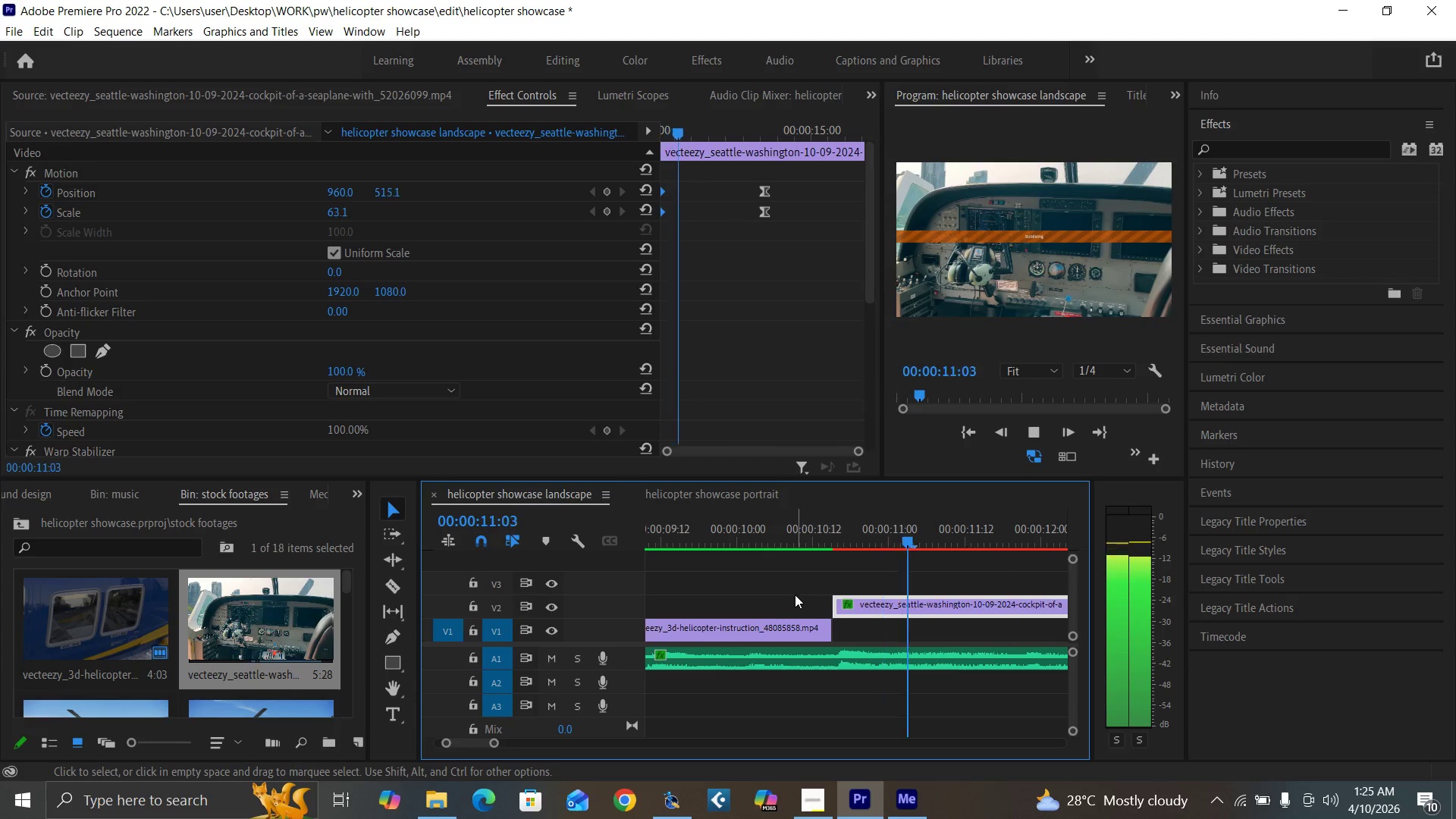 
key(Space)
 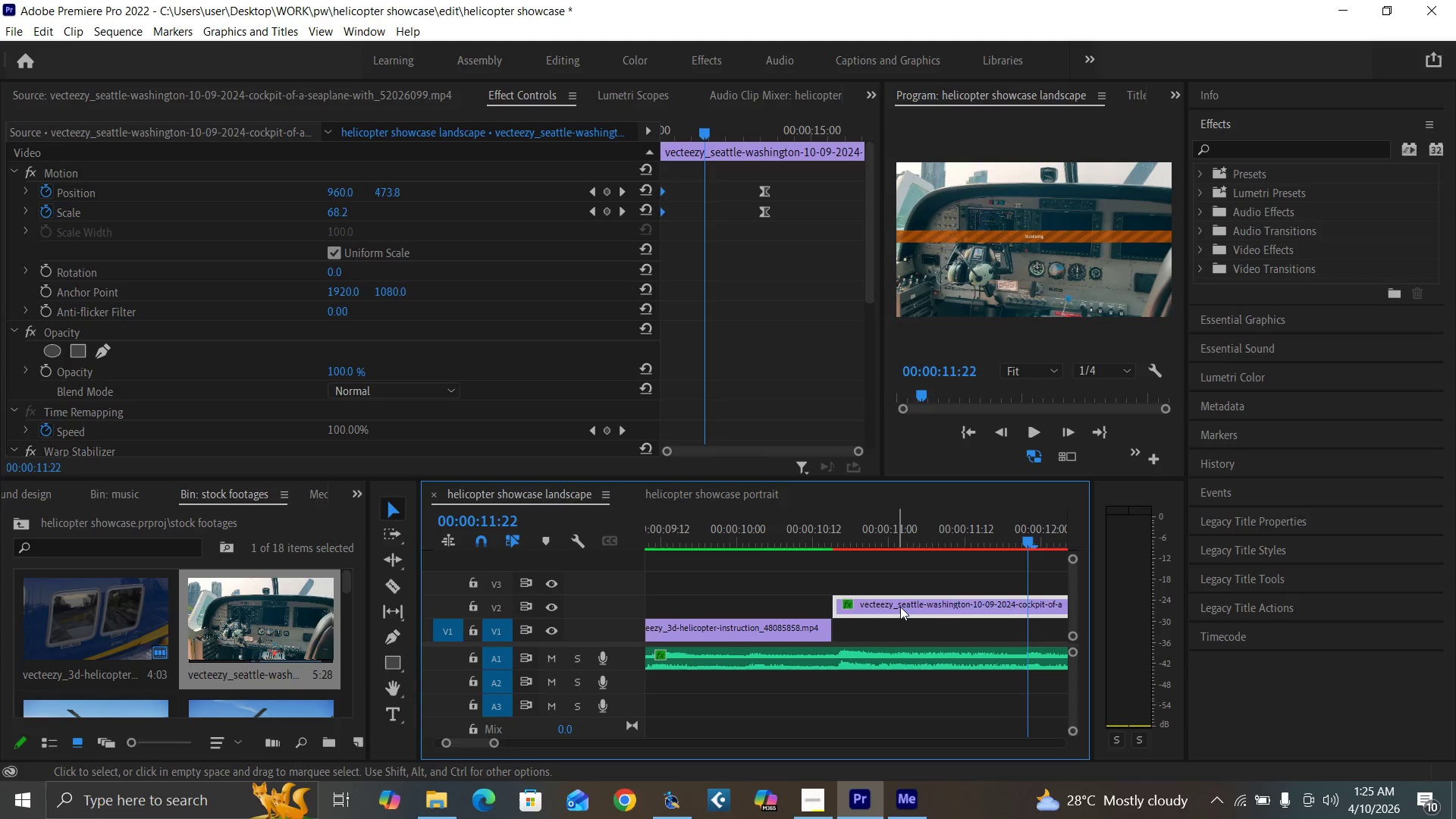 
key(Enter)
 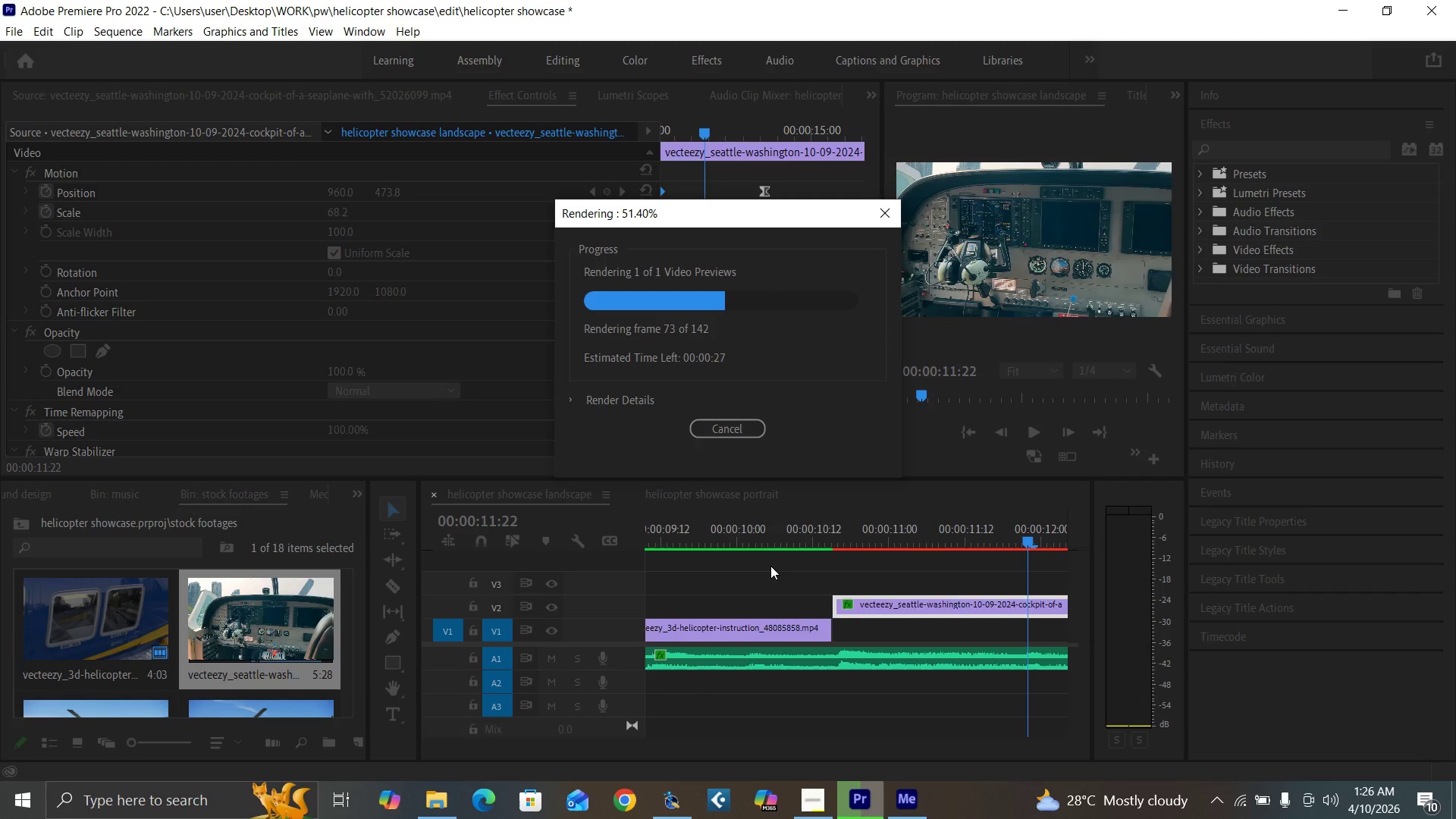 
wait(47.0)
 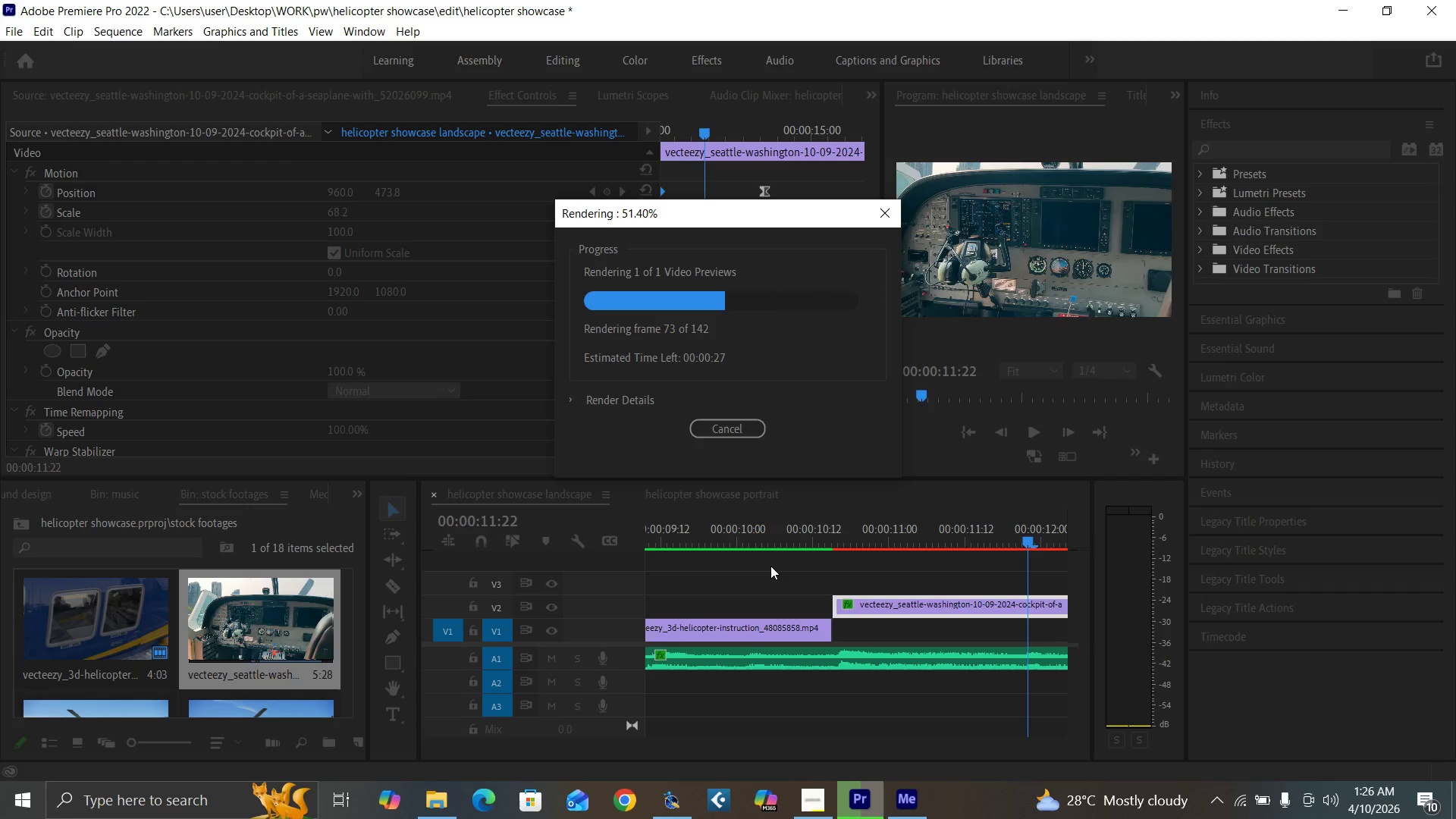 
left_click([710, 540])
 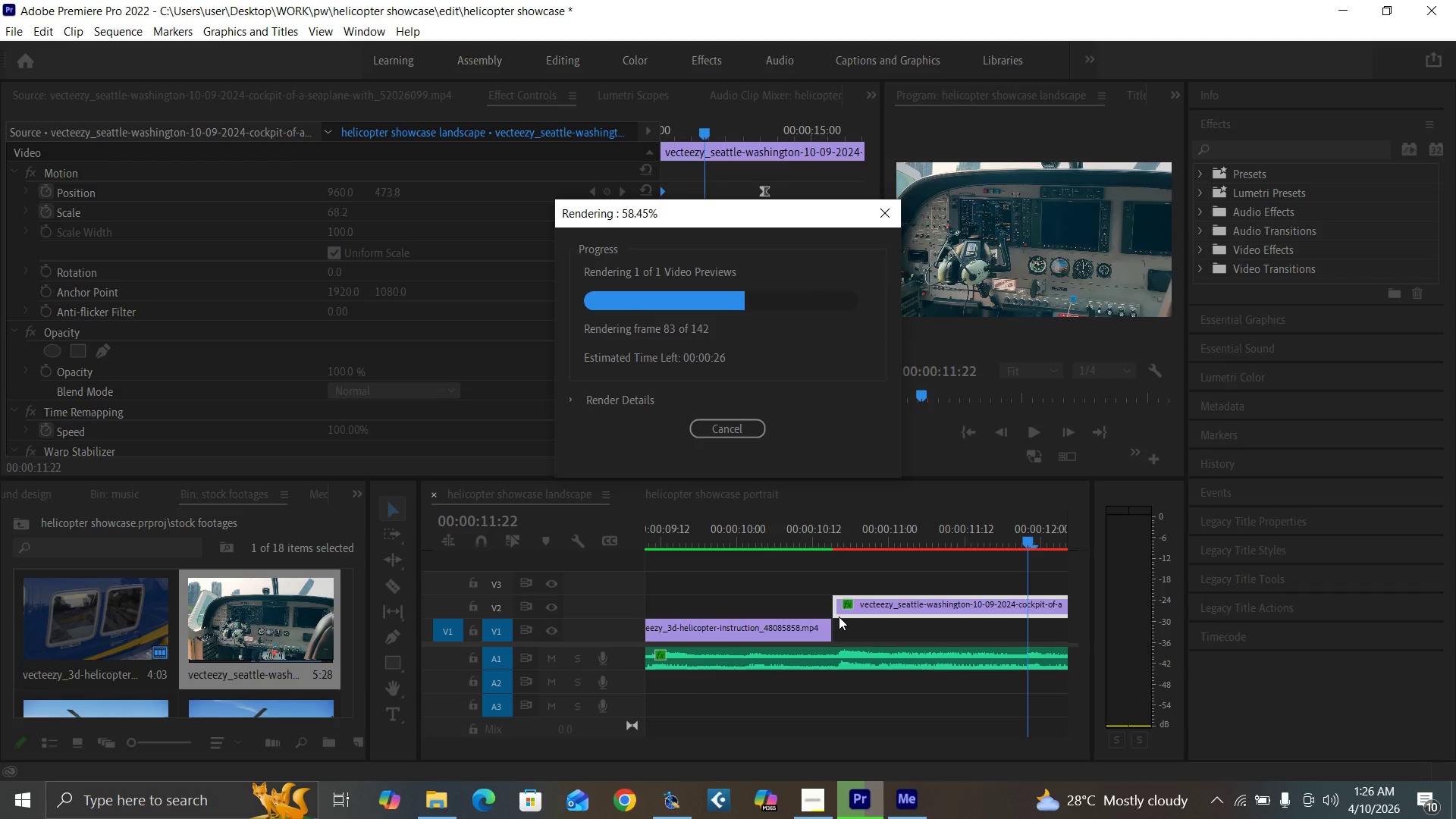 
wait(13.38)
 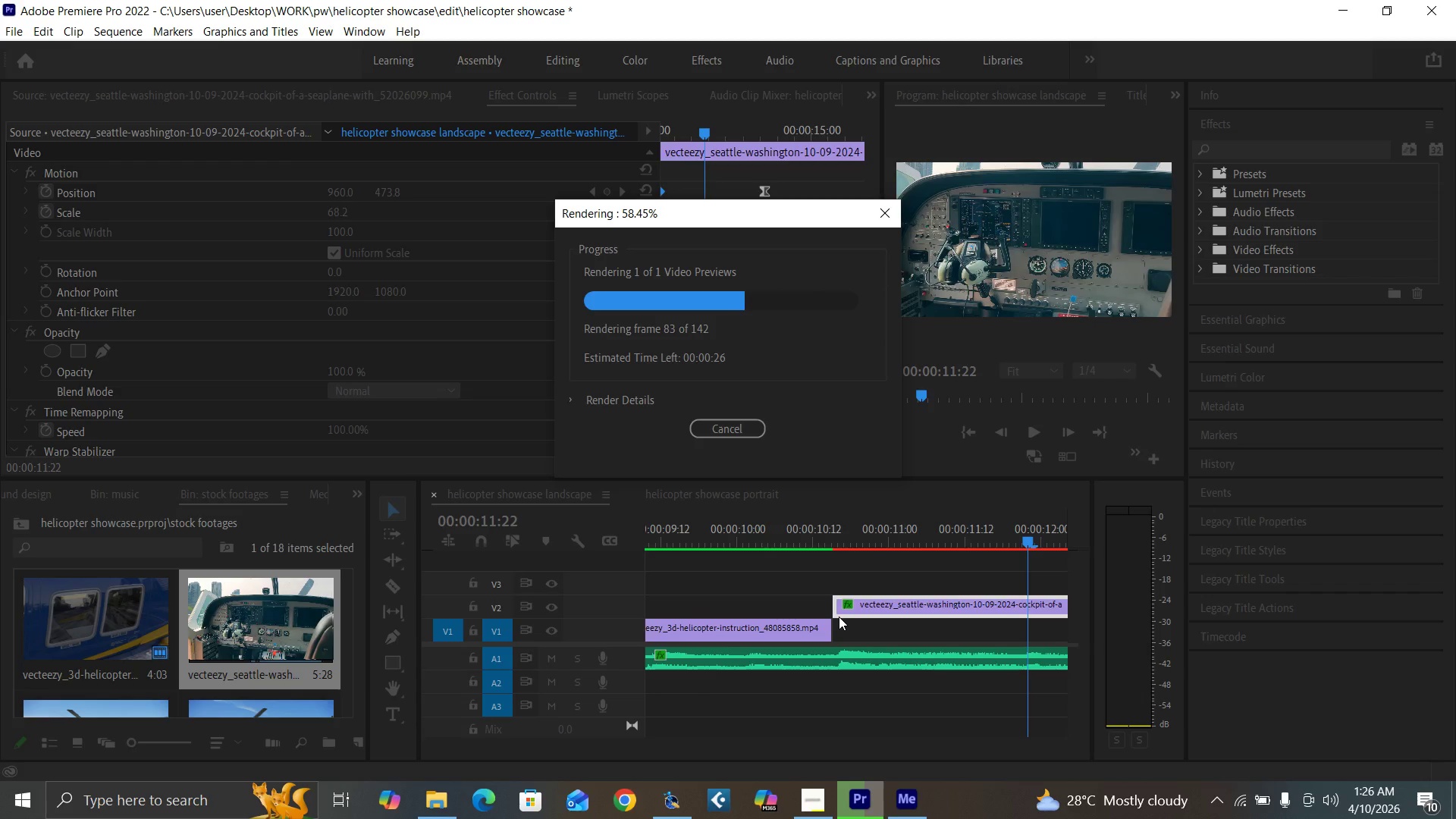 
left_click([670, 802])
 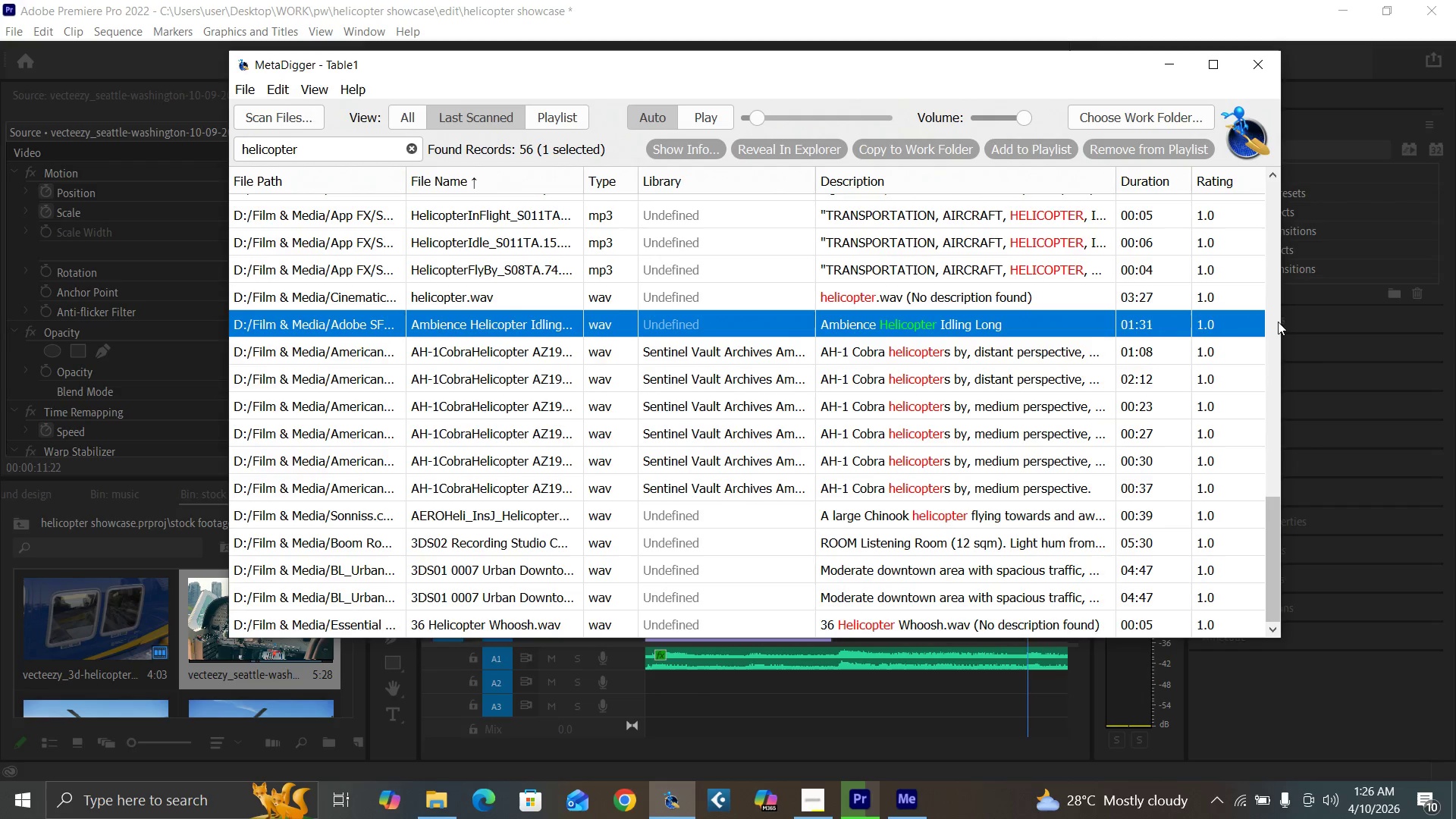 
left_click_drag(start_coordinate=[1284, 324], to_coordinate=[1070, 372])
 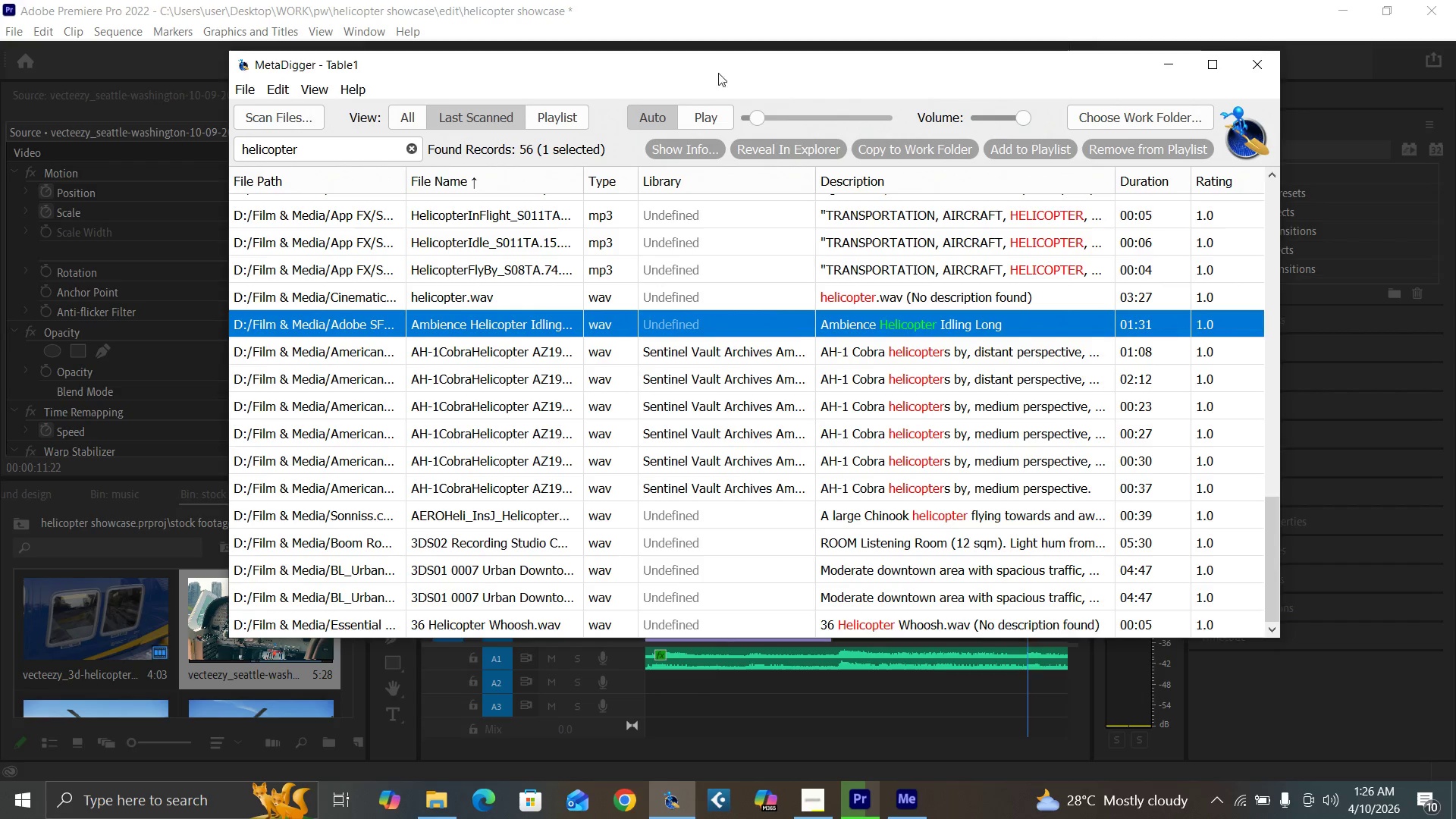 
left_click_drag(start_coordinate=[737, 83], to_coordinate=[629, 162])
 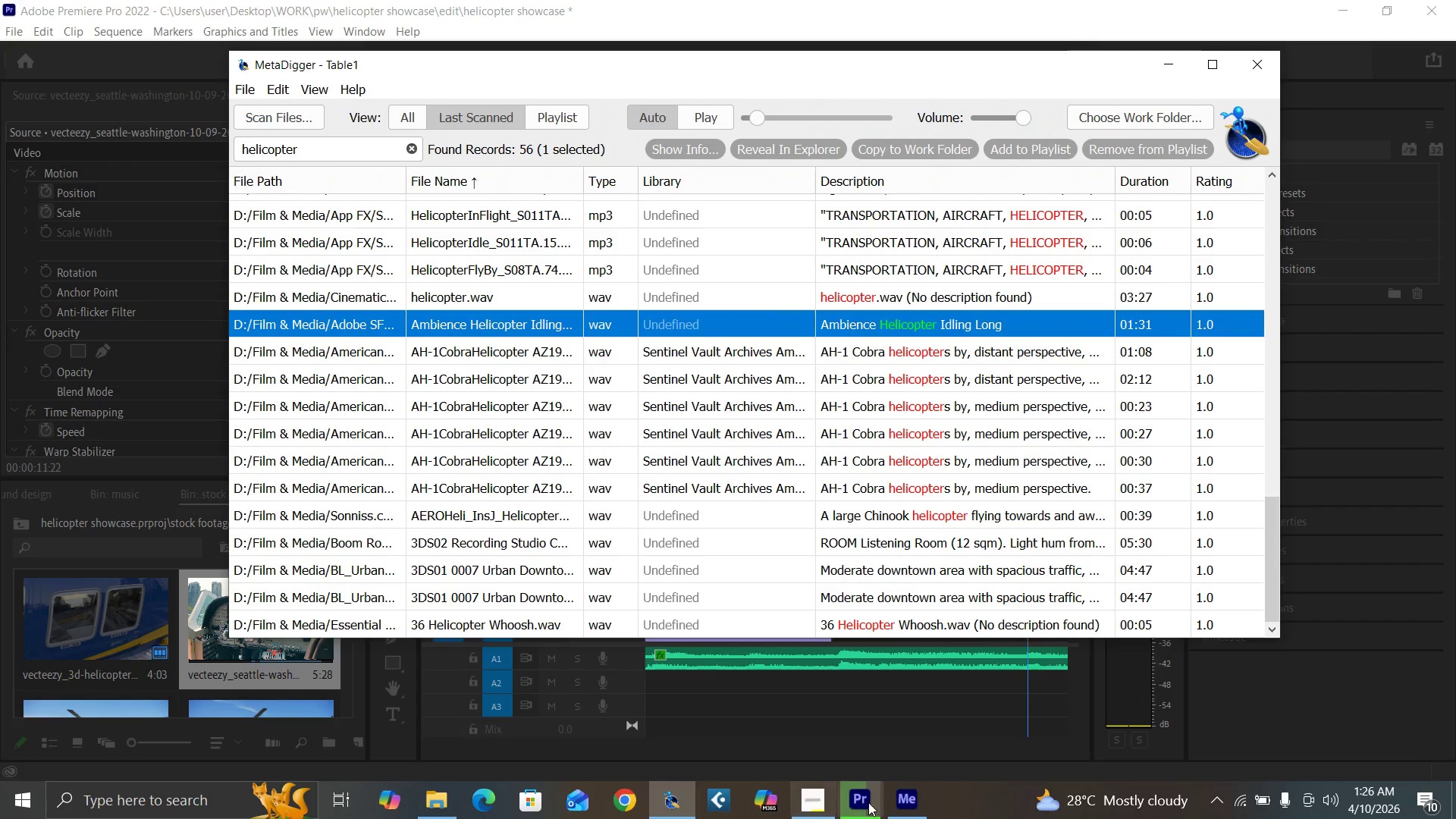 
left_click([868, 800])
 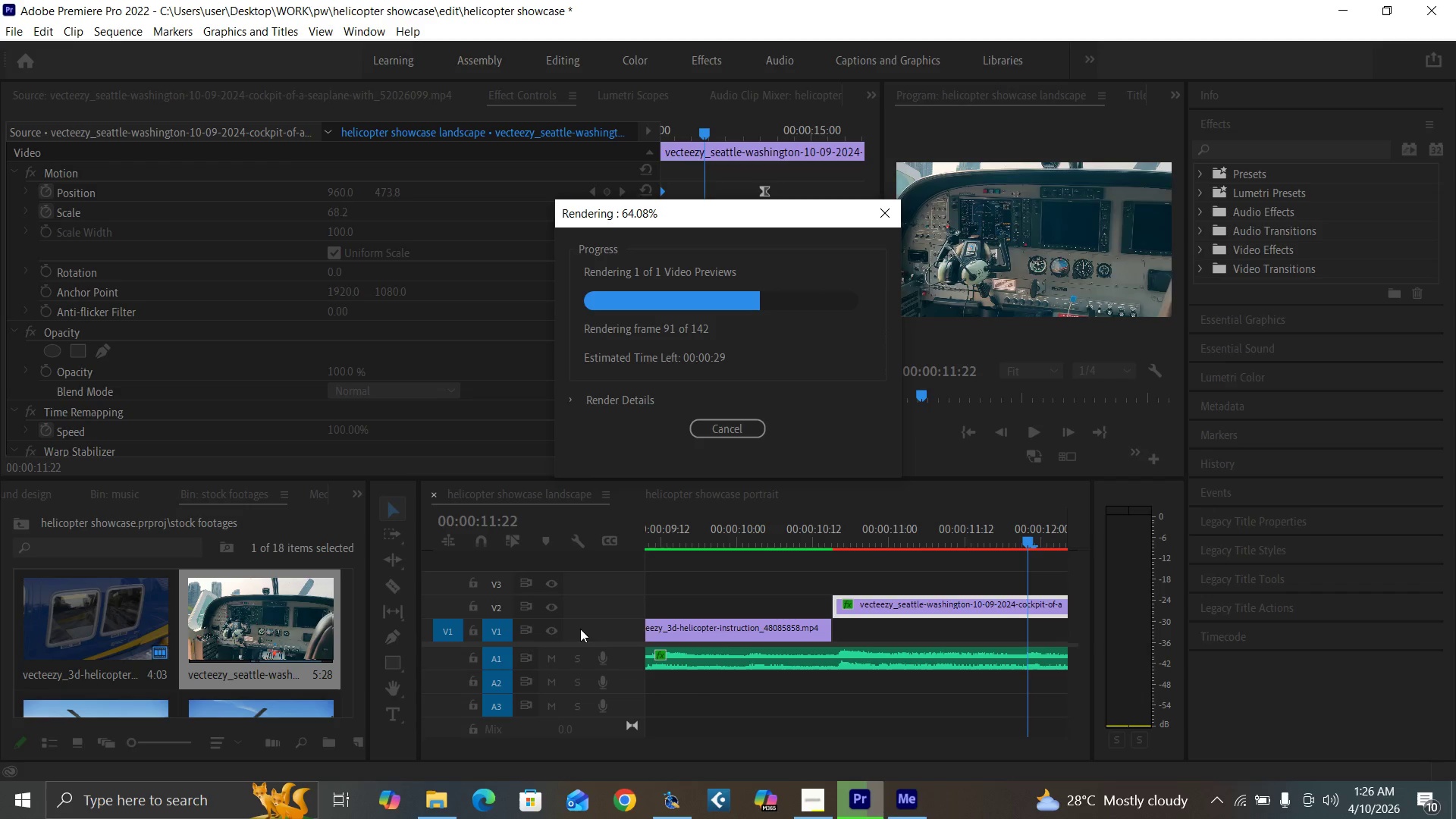 
mouse_move([672, 783])
 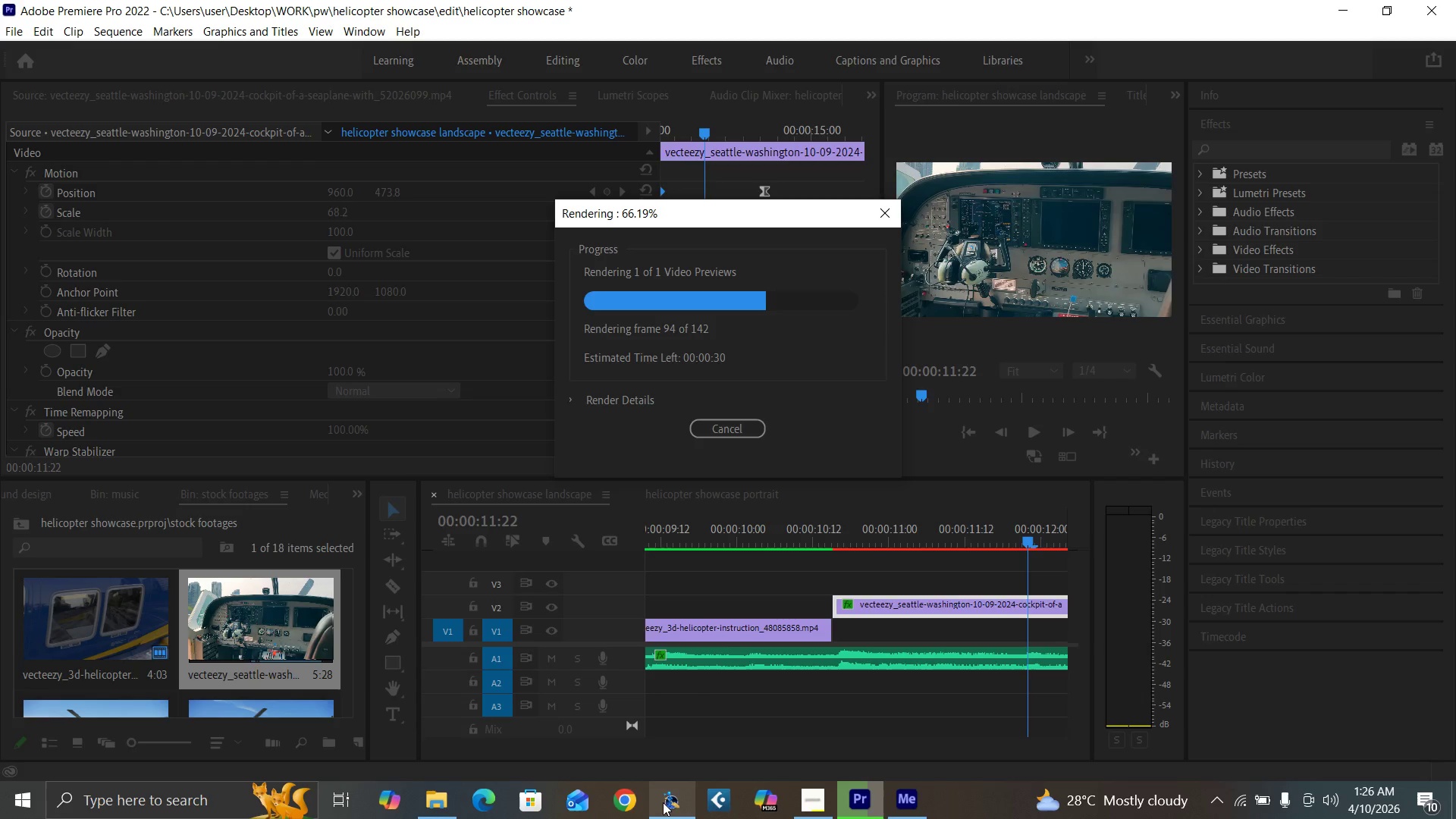 
wait(5.25)
 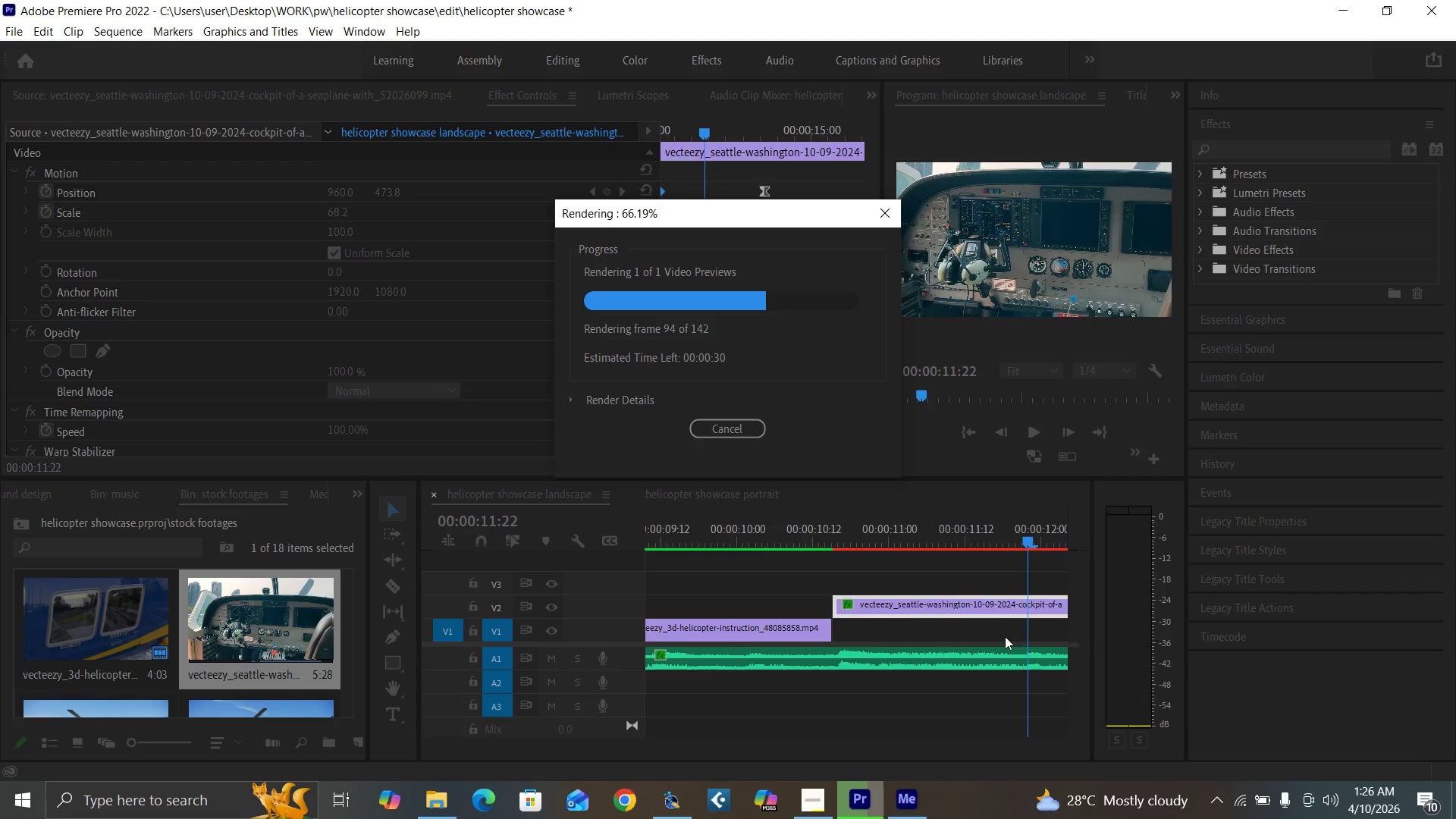 
left_click([663, 802])
 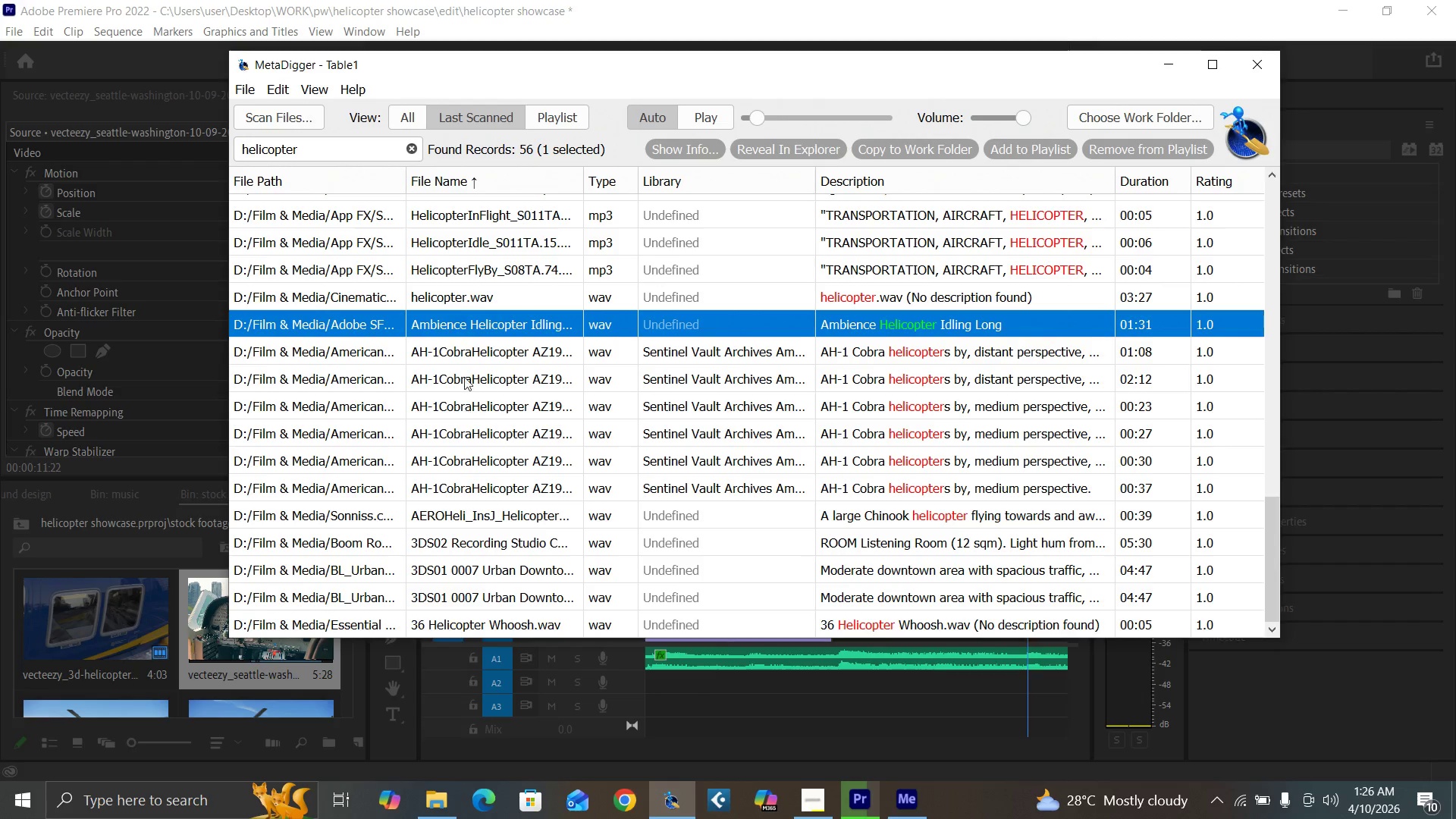 
left_click([461, 364])
 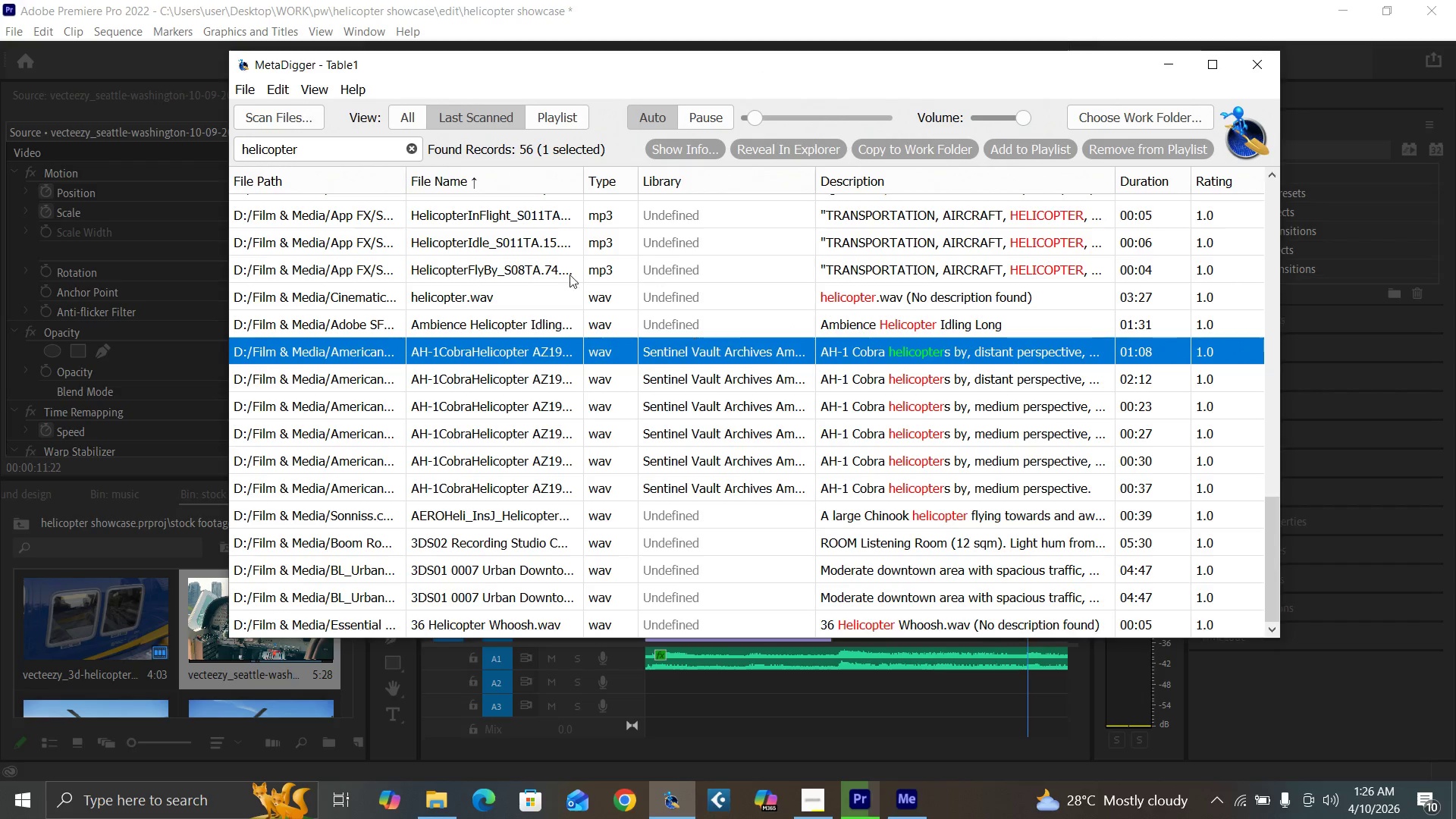 
wait(5.06)
 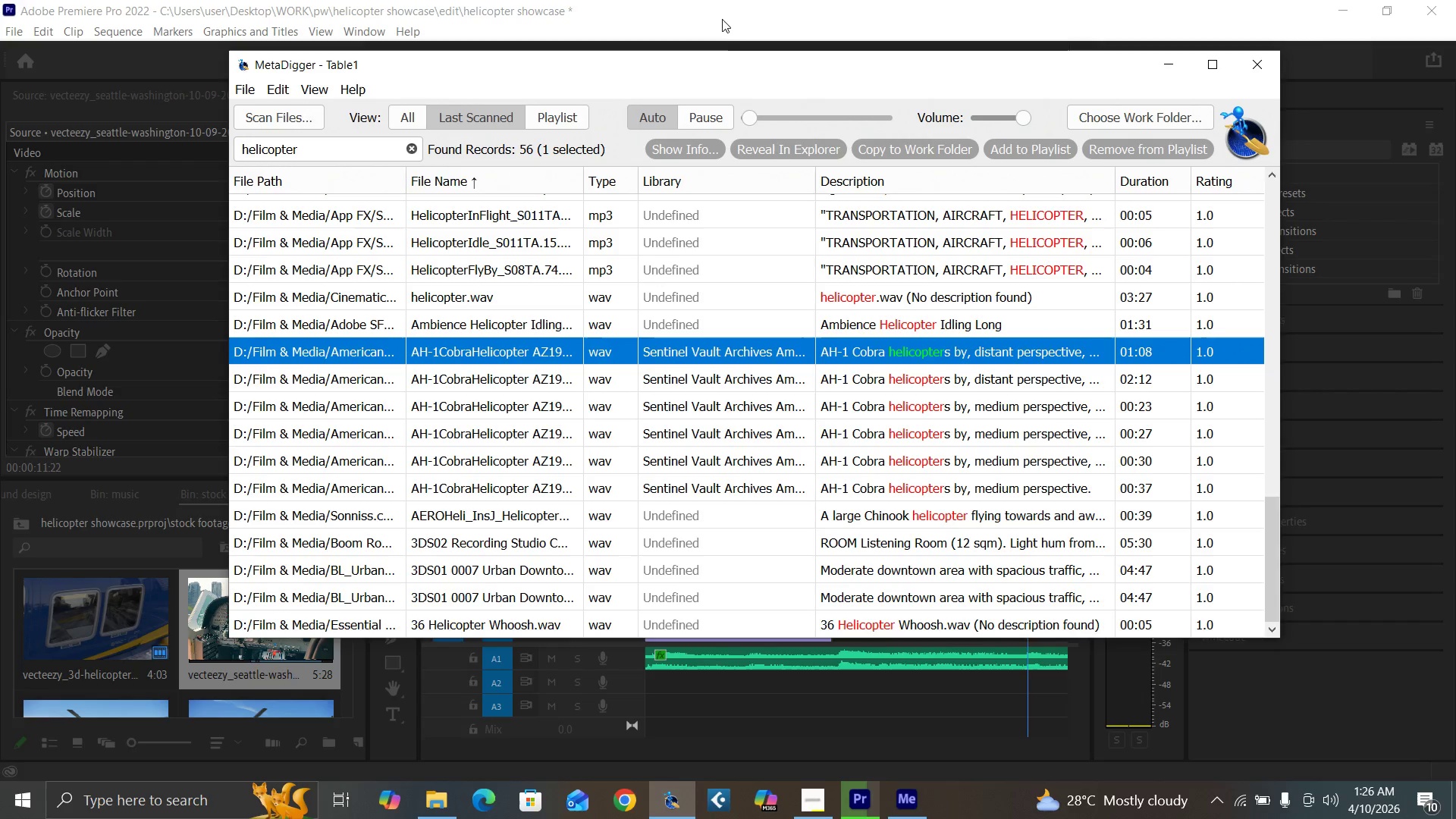 
left_click([359, 155])
 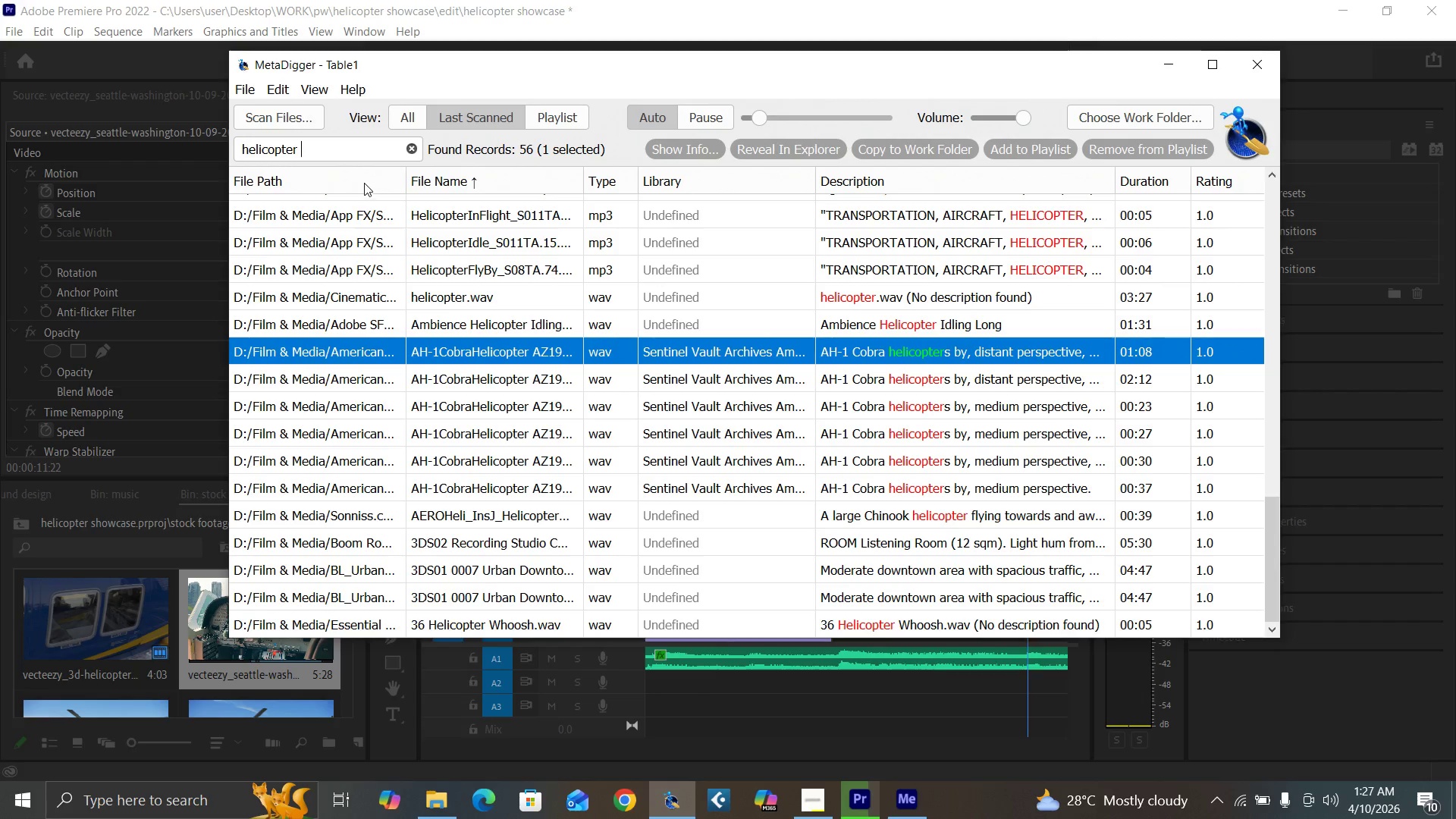 
type(intrioe)
key(Backspace)
key(Backspace)
key(Backspace)
key(Backspace)
type(erior)
 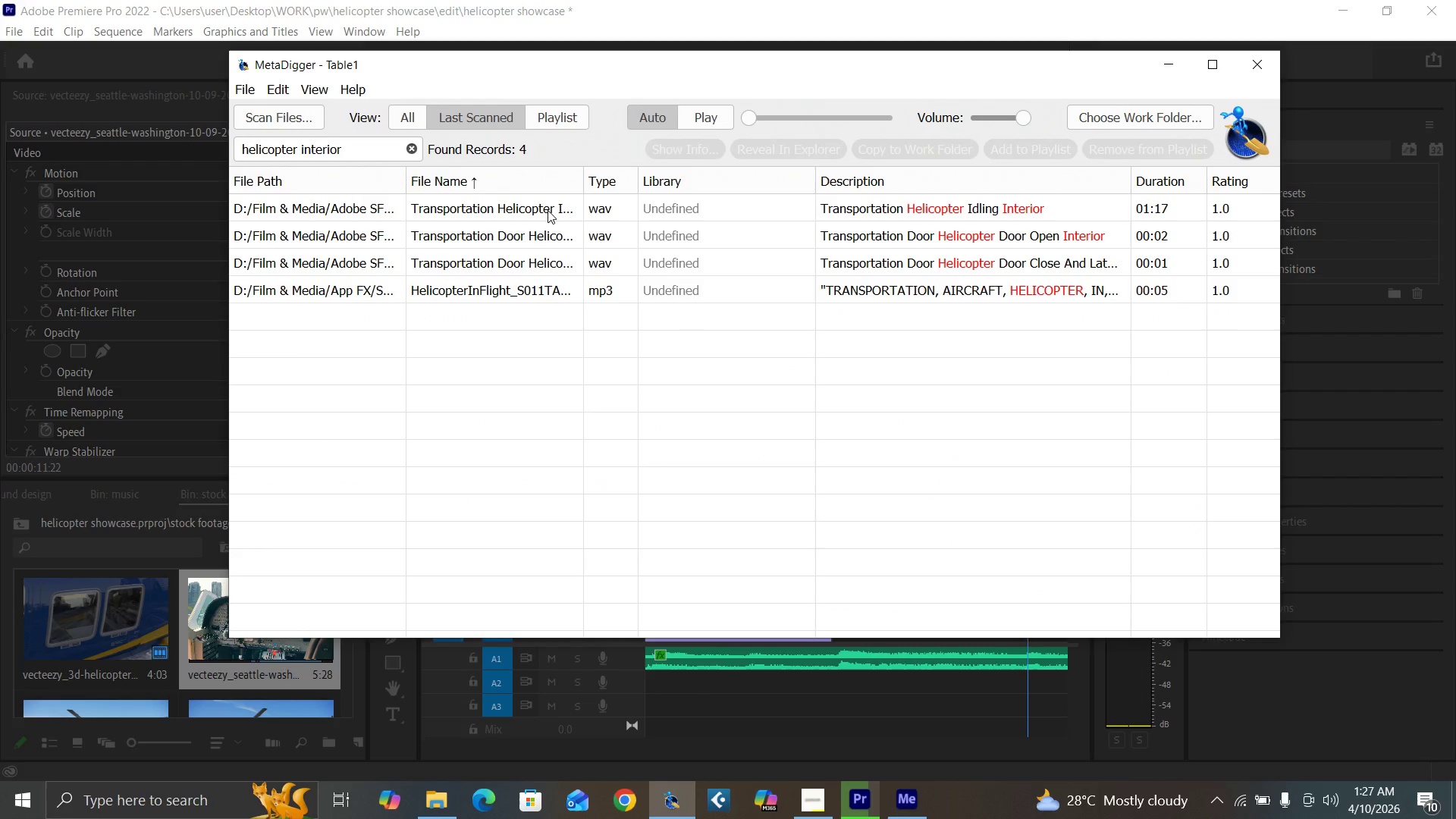 
left_click([548, 210])
 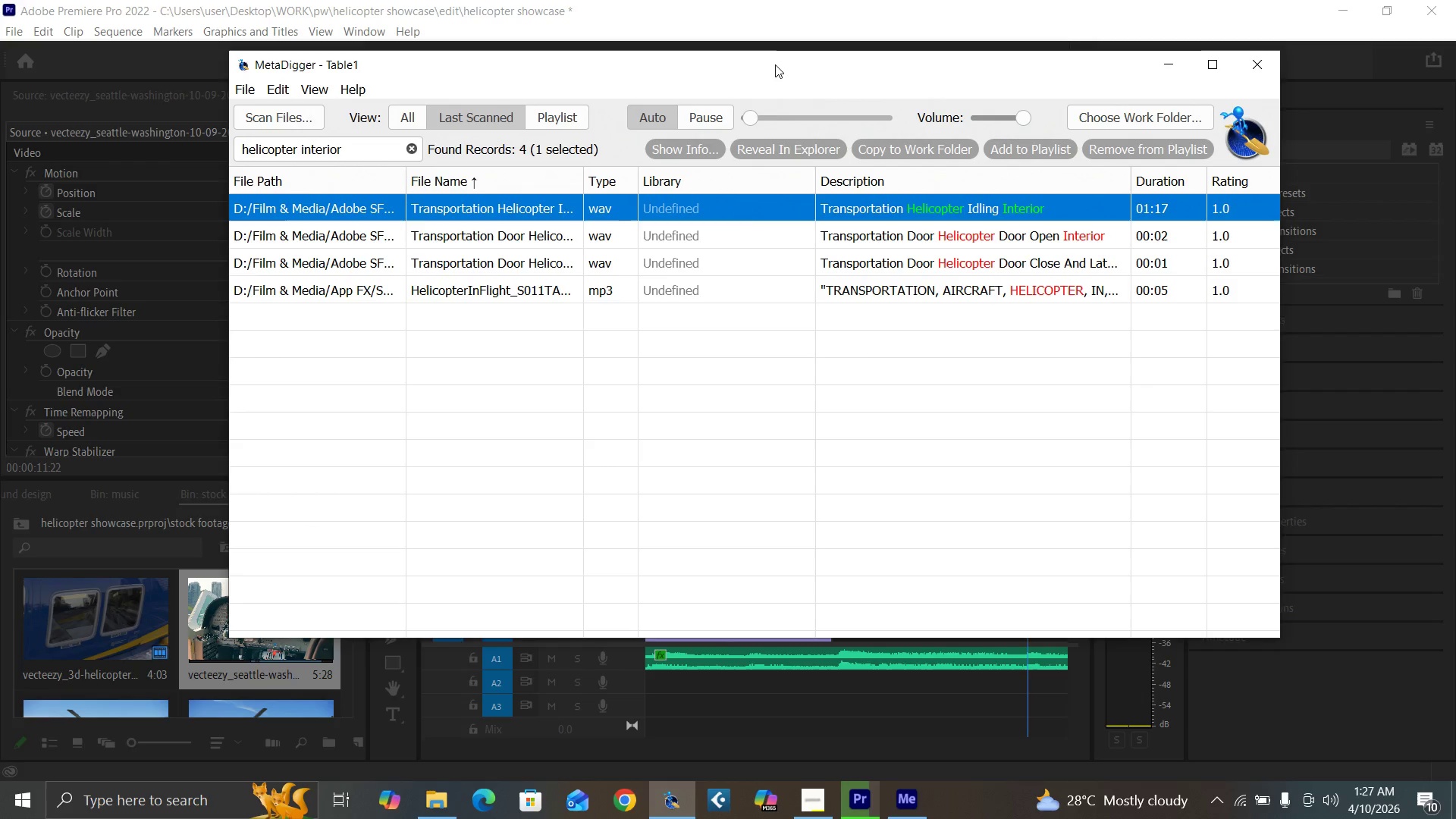 
left_click_drag(start_coordinate=[779, 67], to_coordinate=[598, 196])
 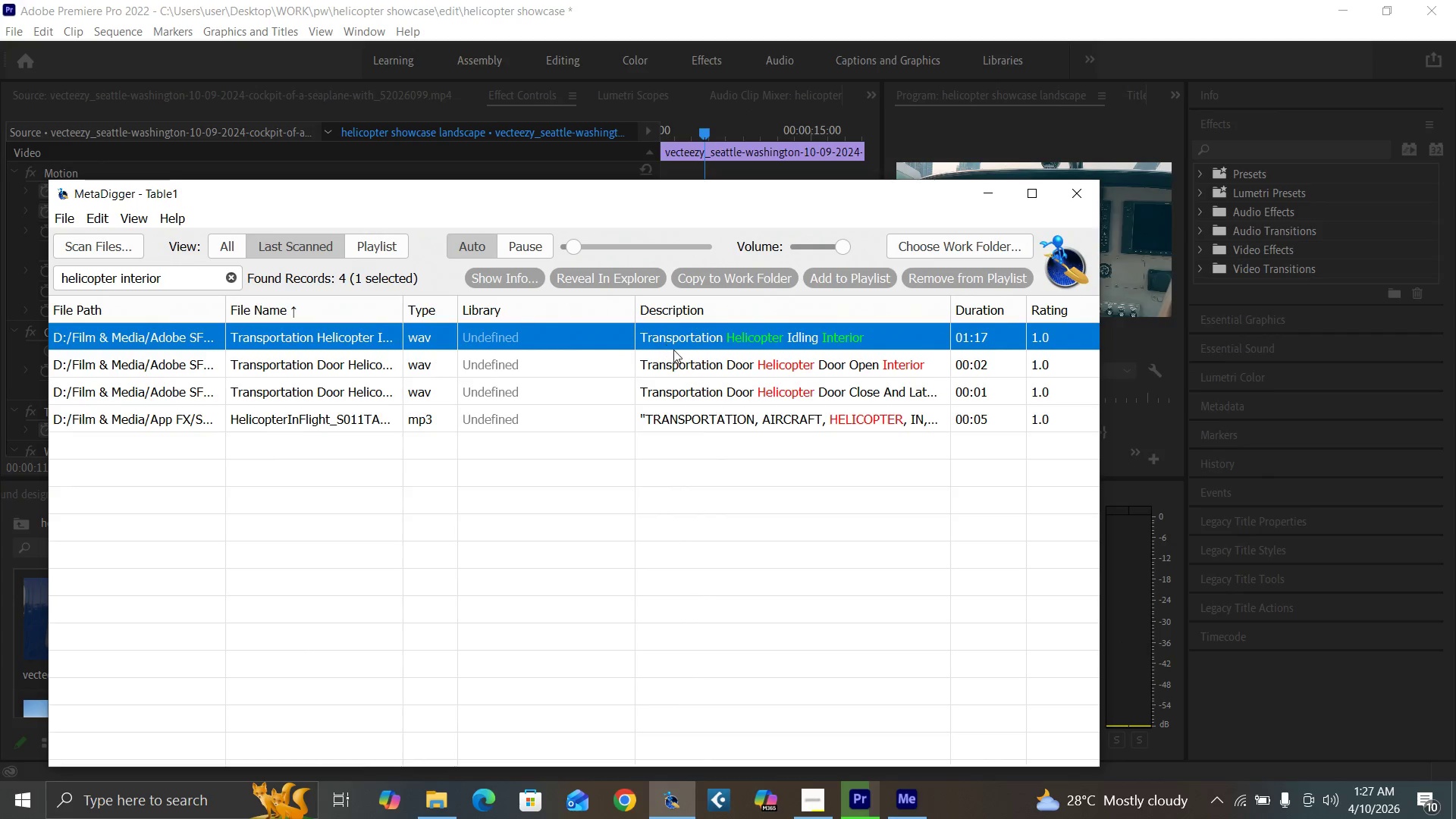 
left_click([684, 360])
 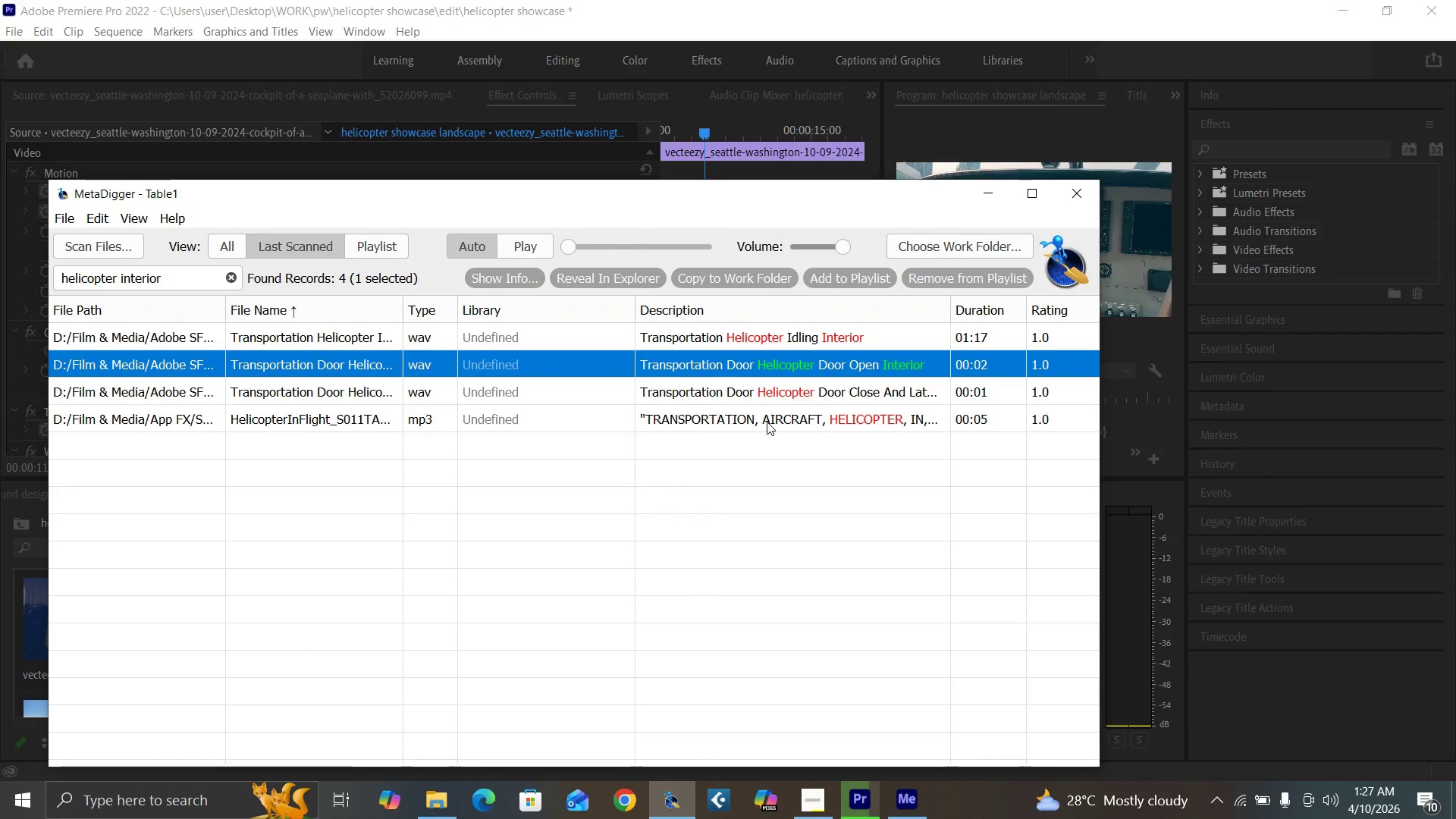 
left_click([772, 420])
 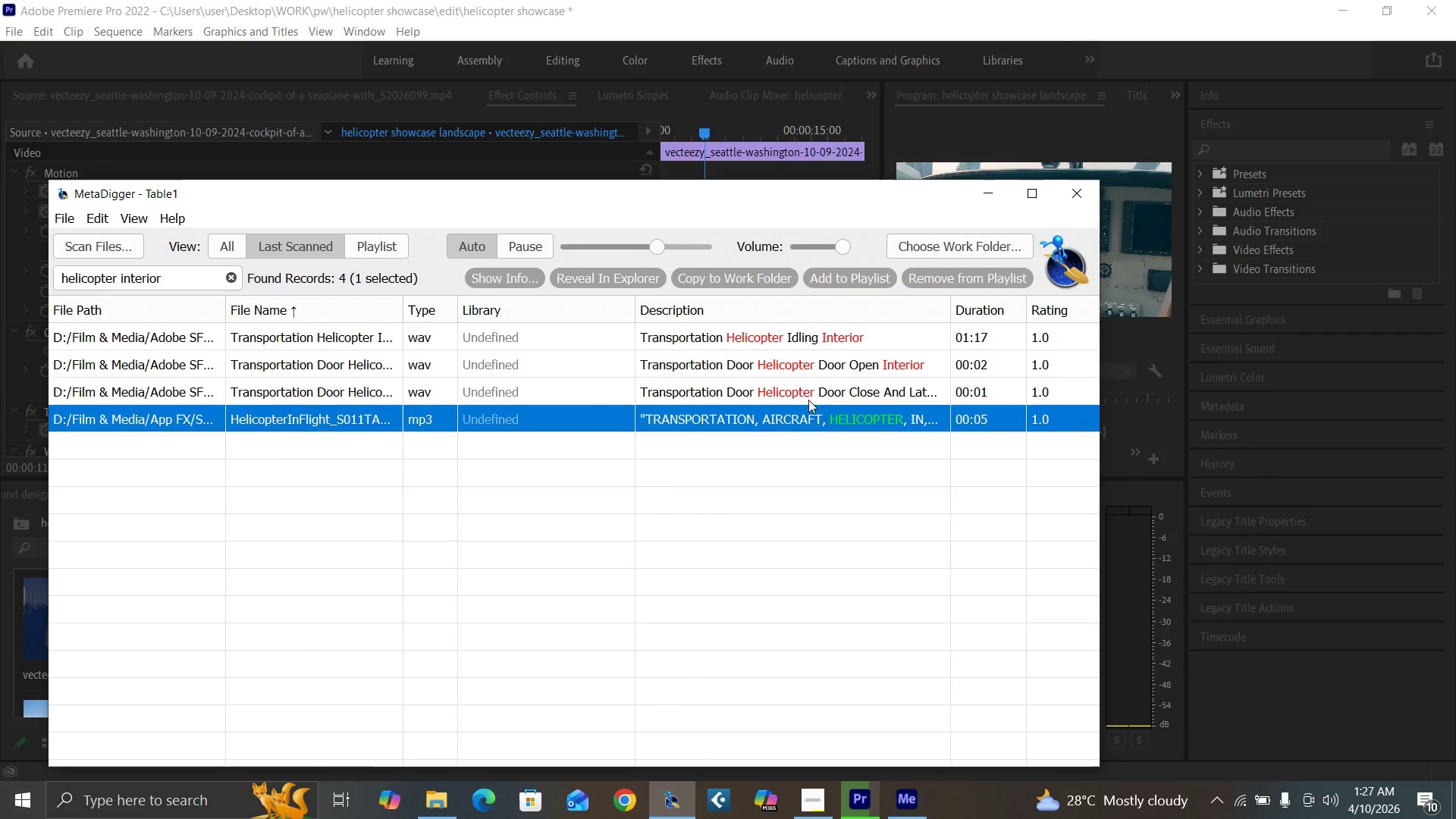 
left_click([833, 369])
 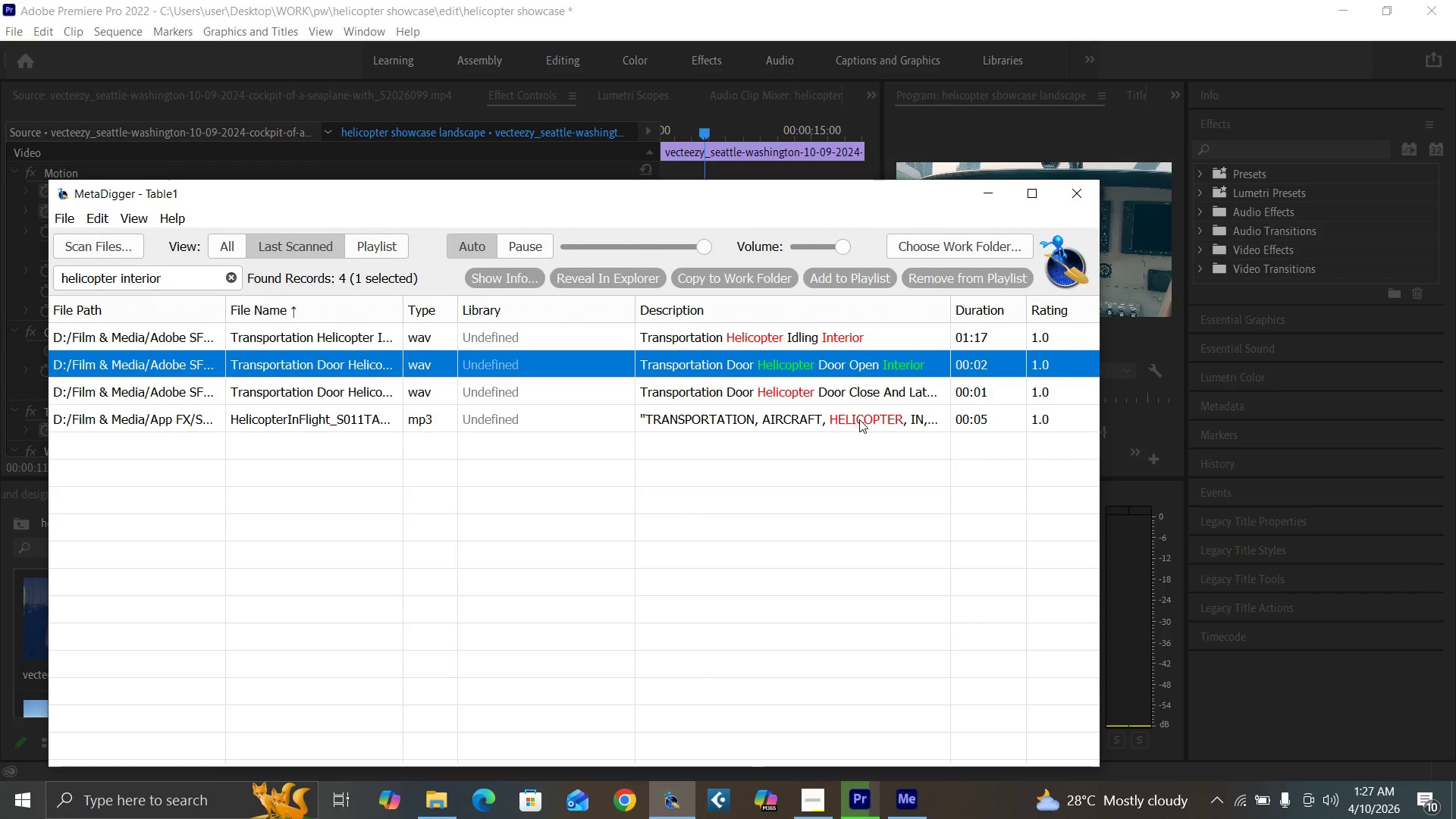 
left_click([877, 391])
 